 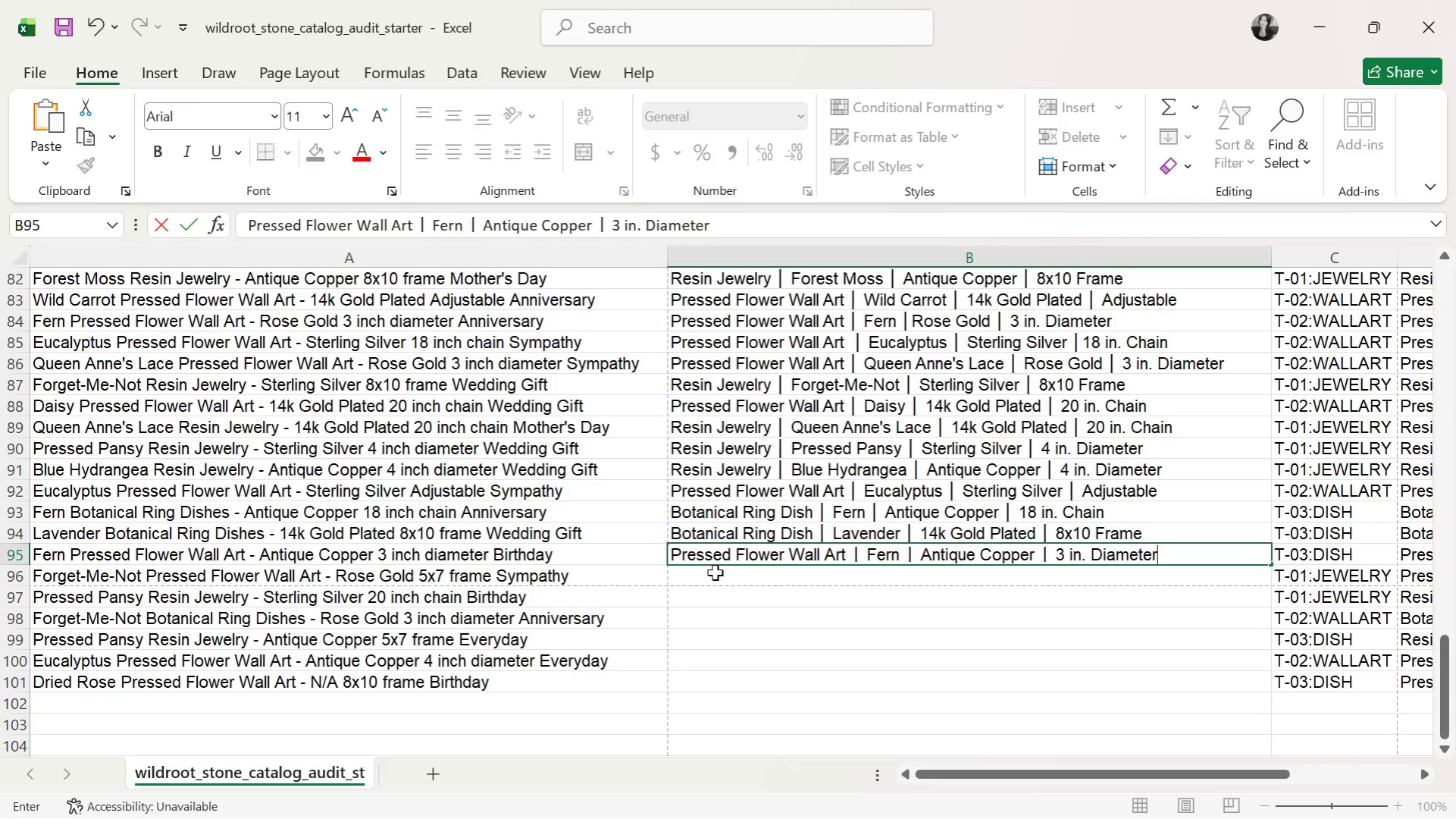 
key(ArrowRight)
 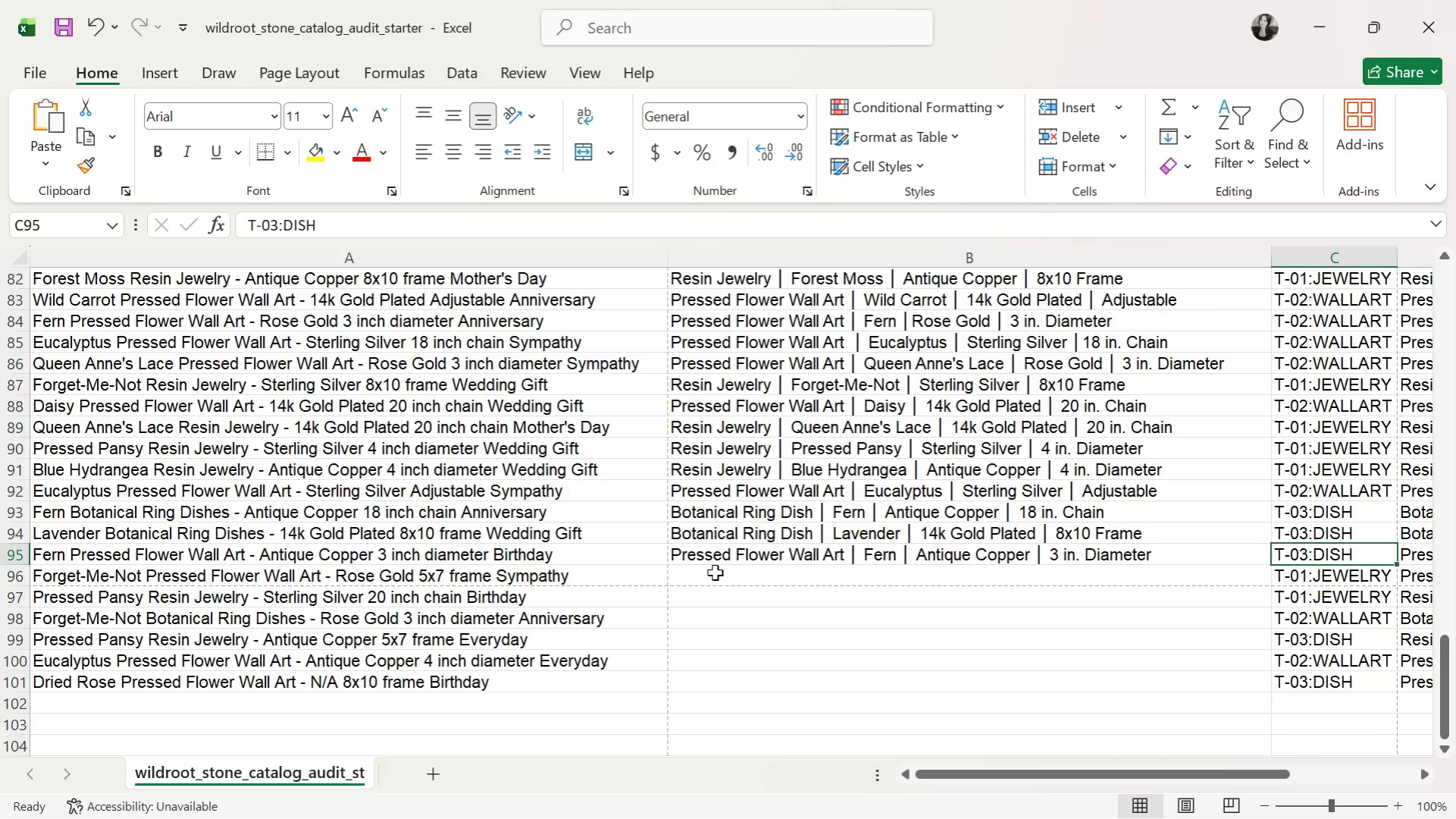 
key(ArrowDown)
 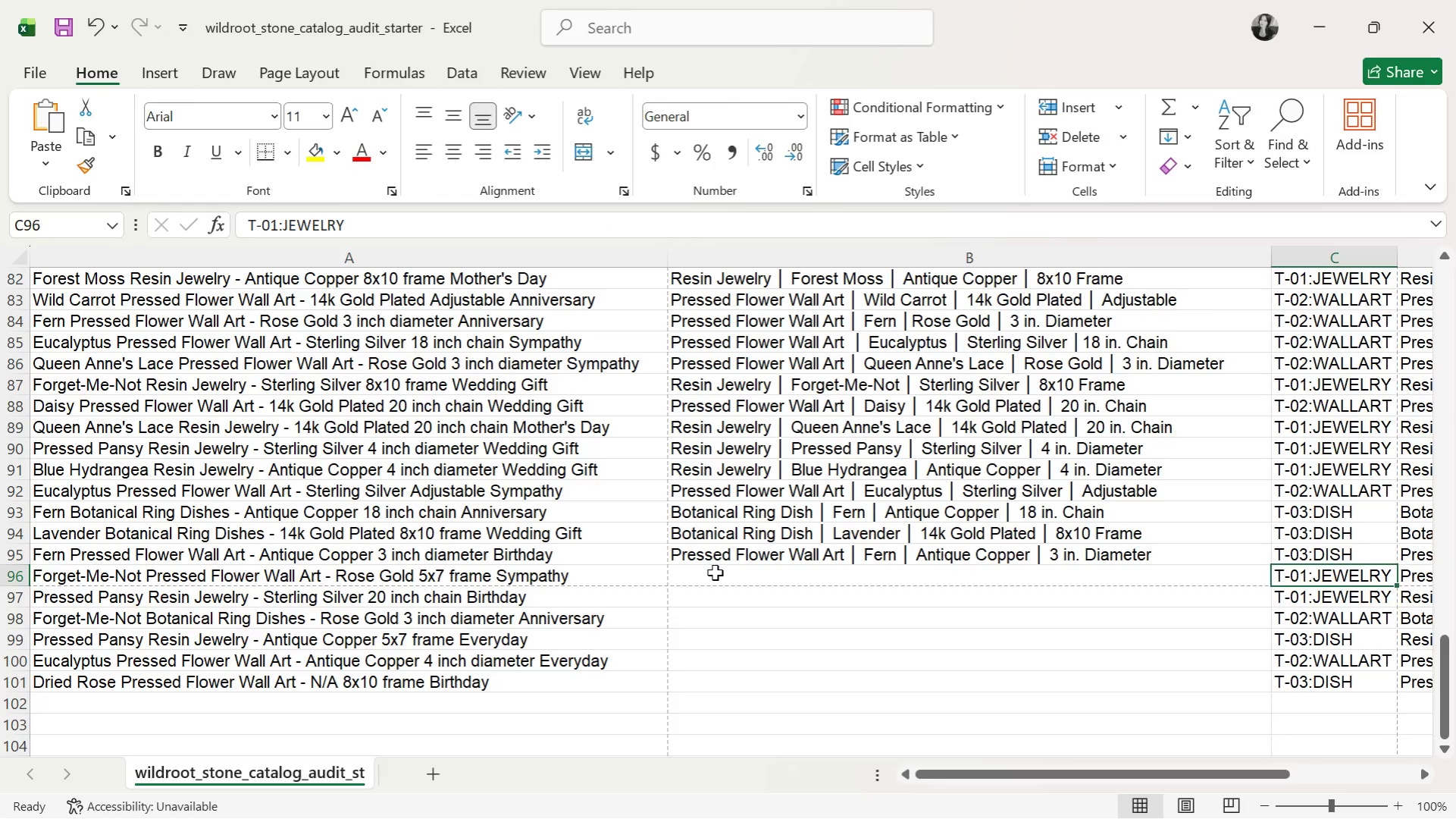 
key(ArrowDown)
 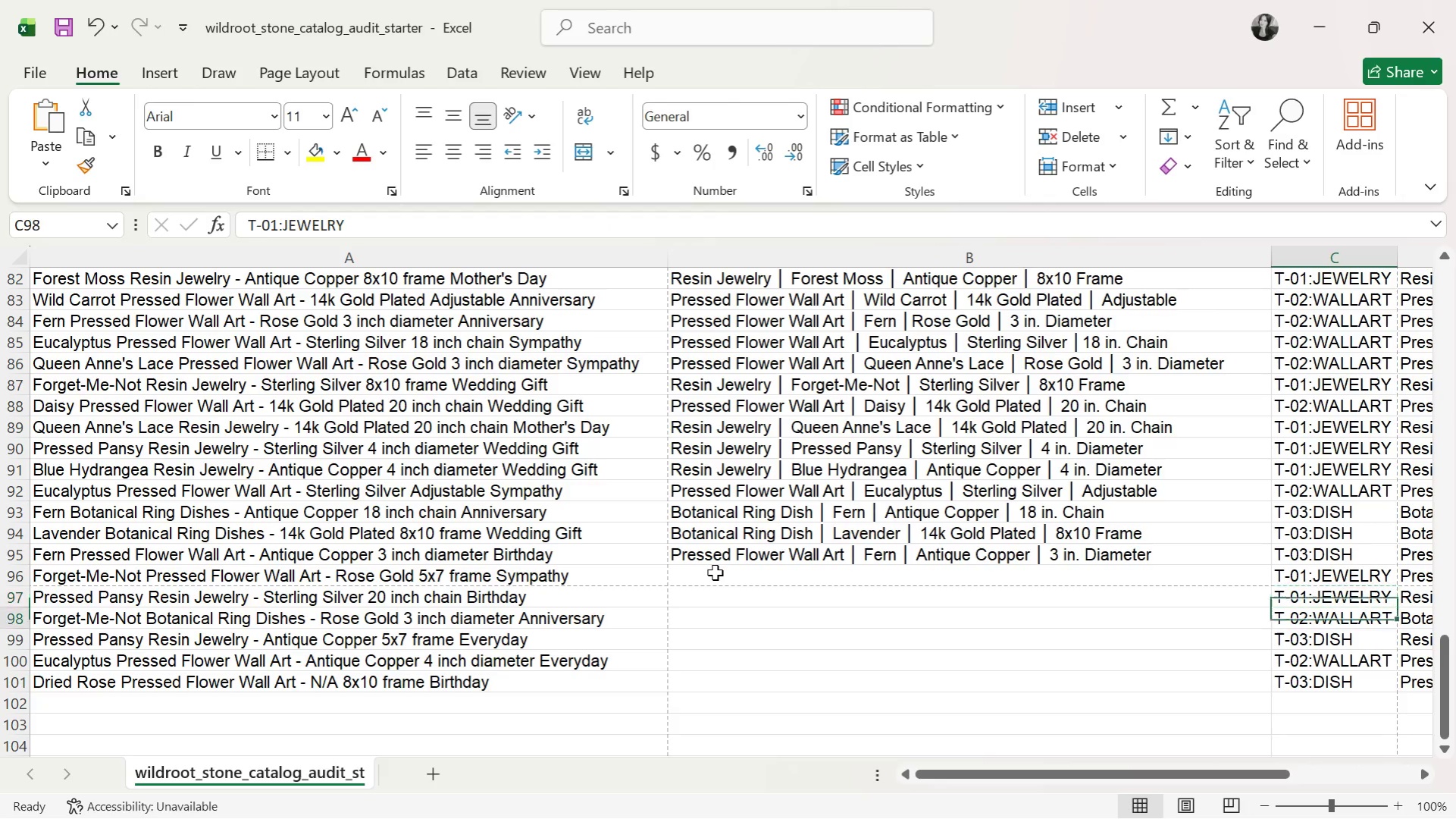 
key(ArrowDown)
 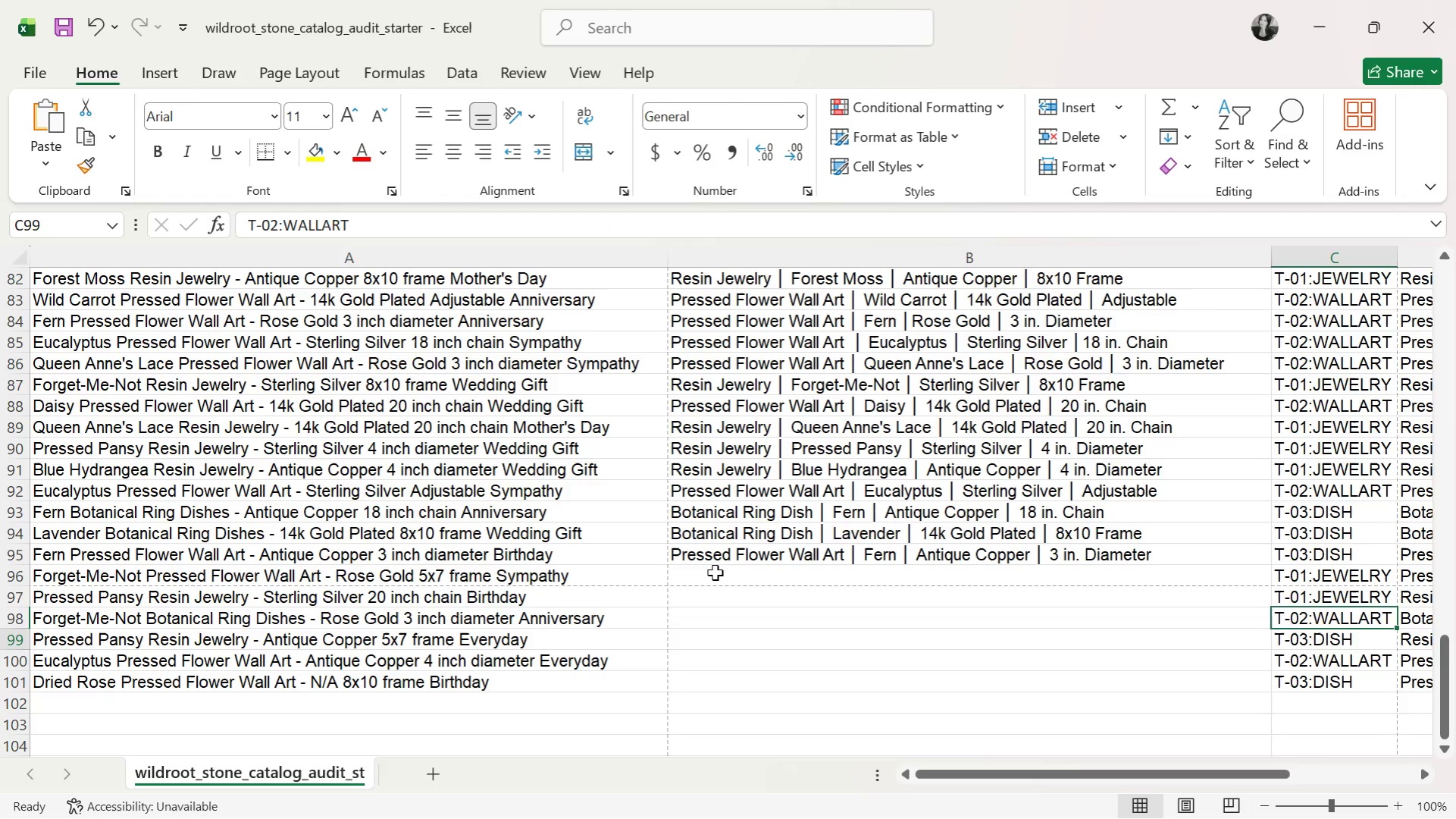 
key(ArrowDown)
 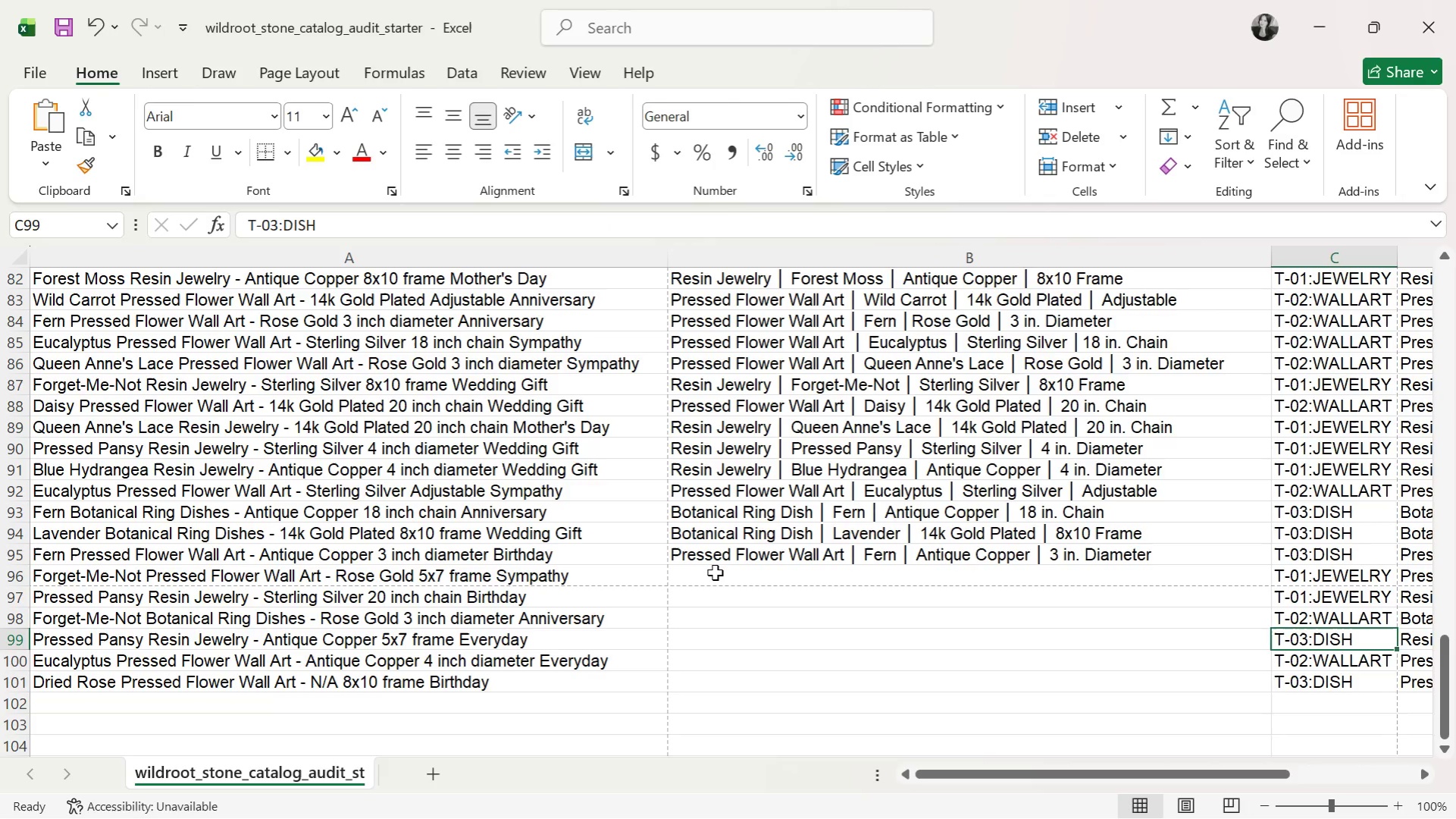 
key(ArrowDown)
 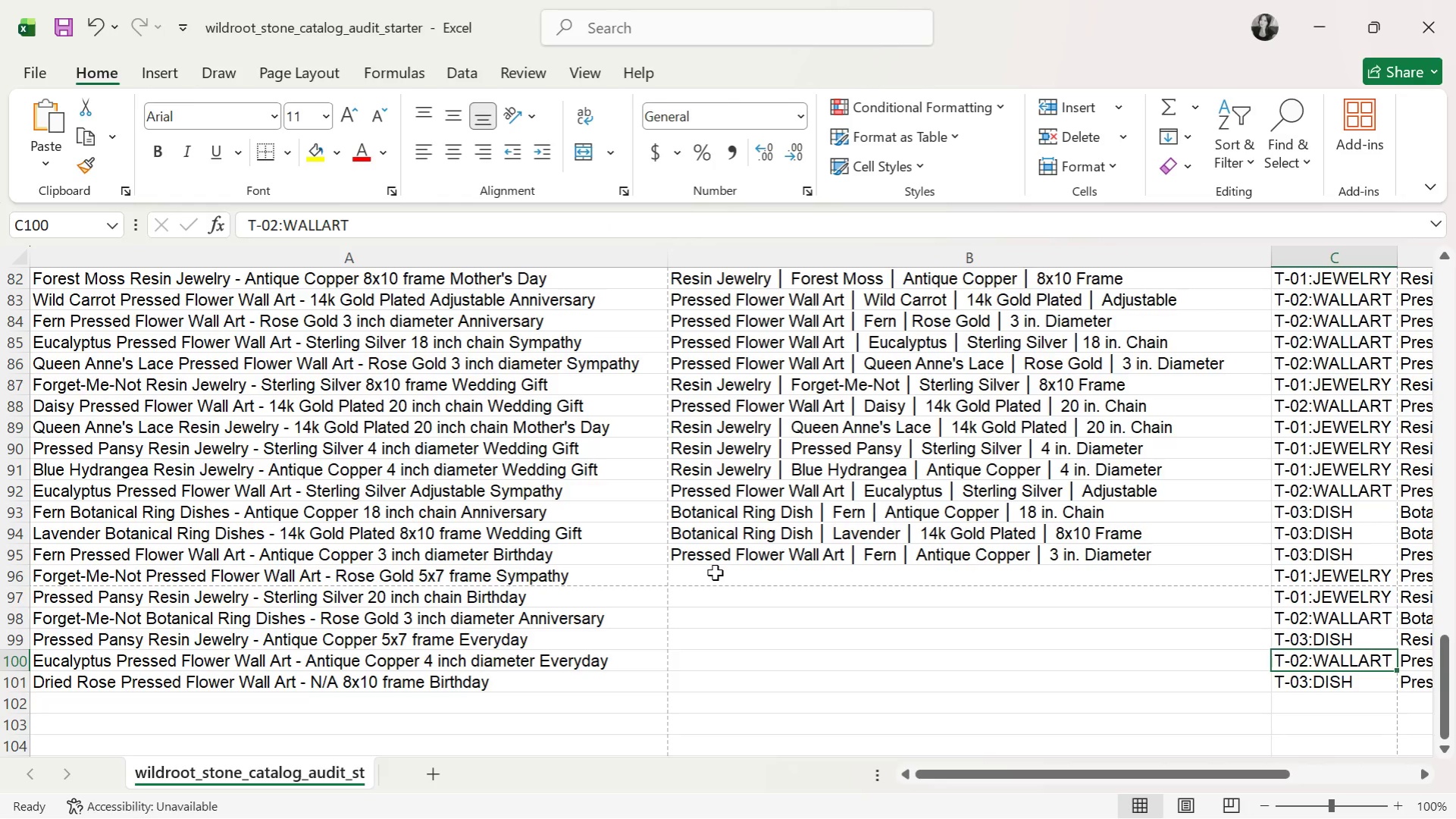 
key(Control+C)
 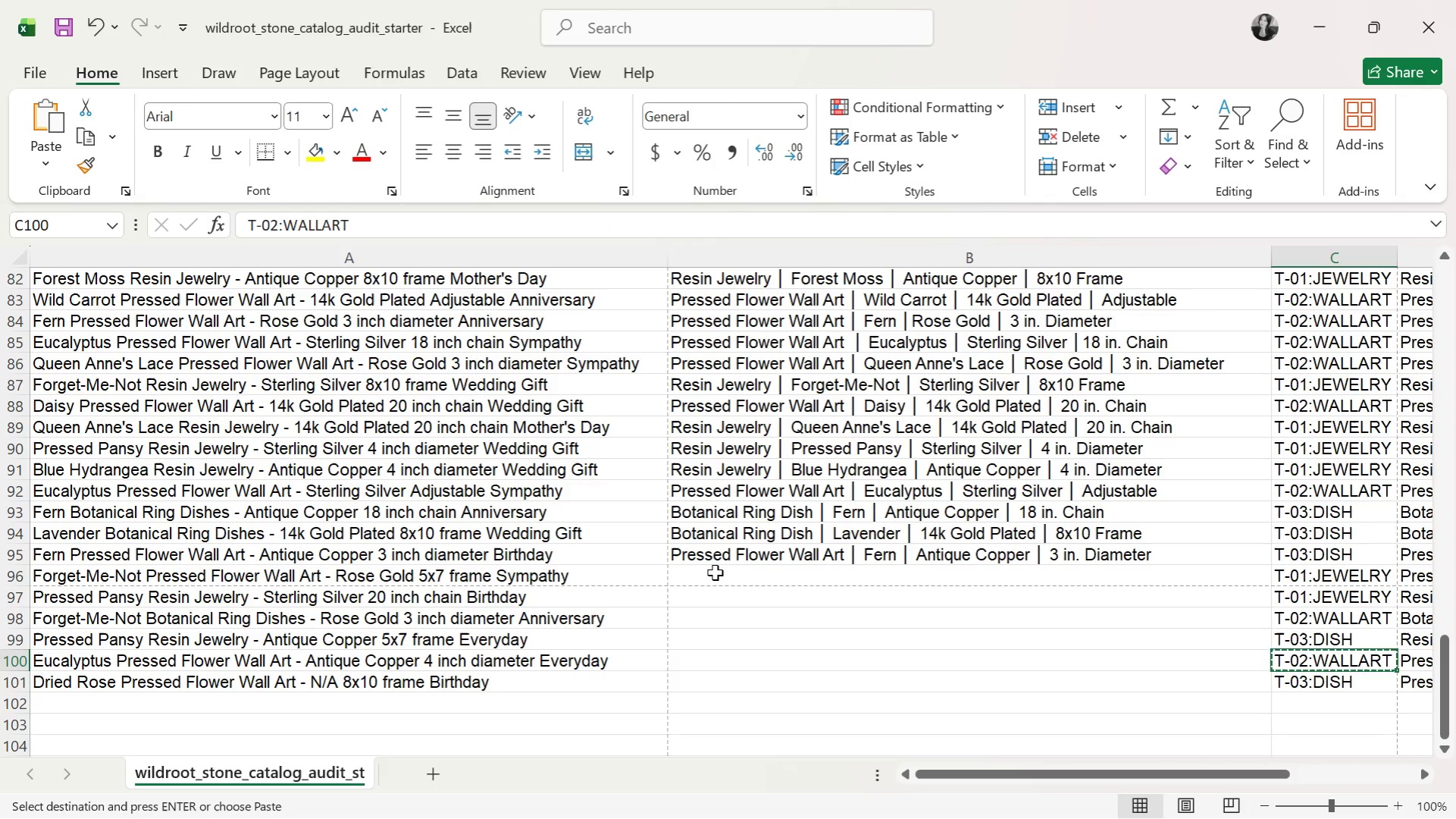 
key(ArrowUp)
 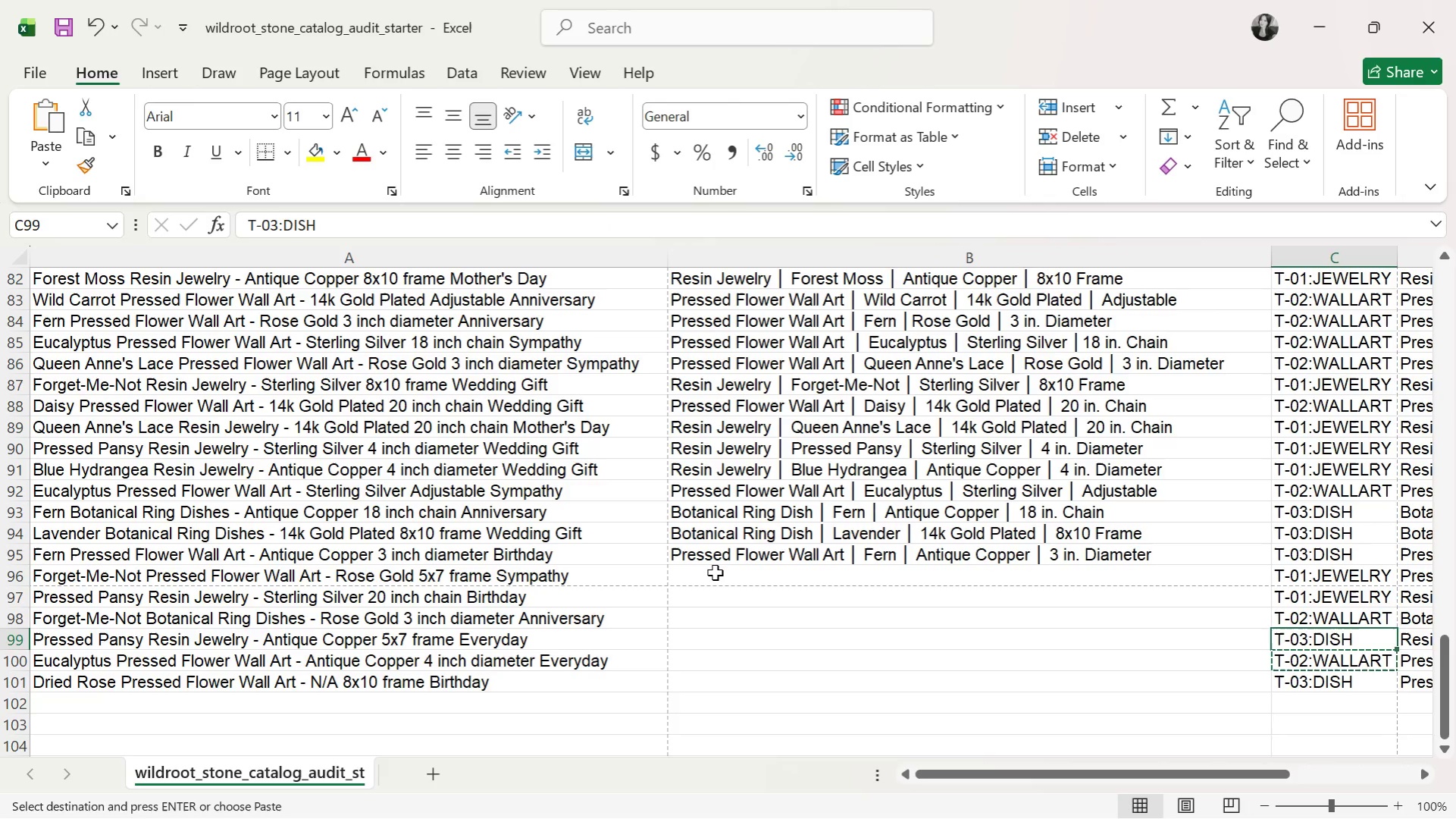 
key(ArrowUp)
 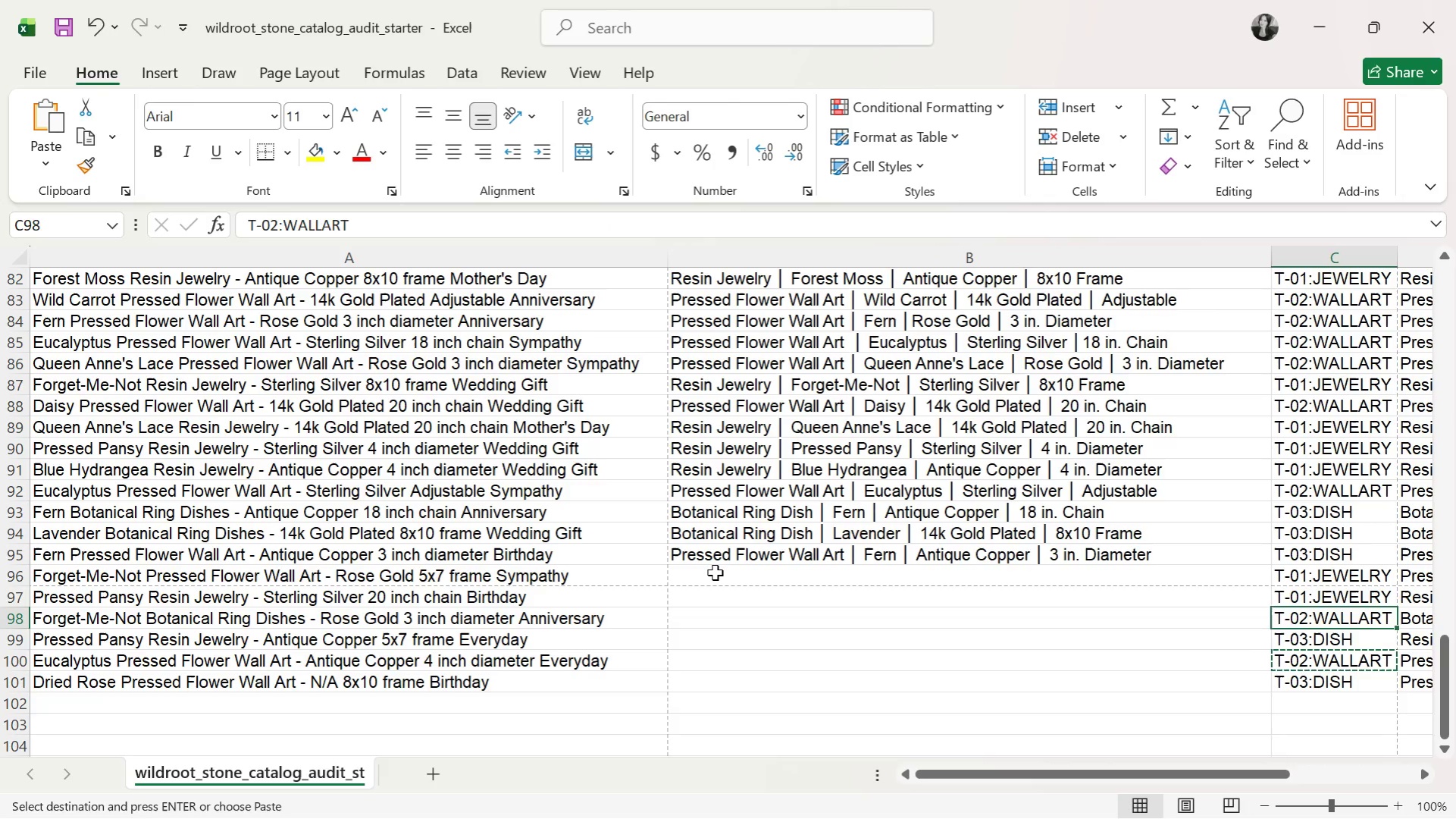 
key(ArrowUp)
 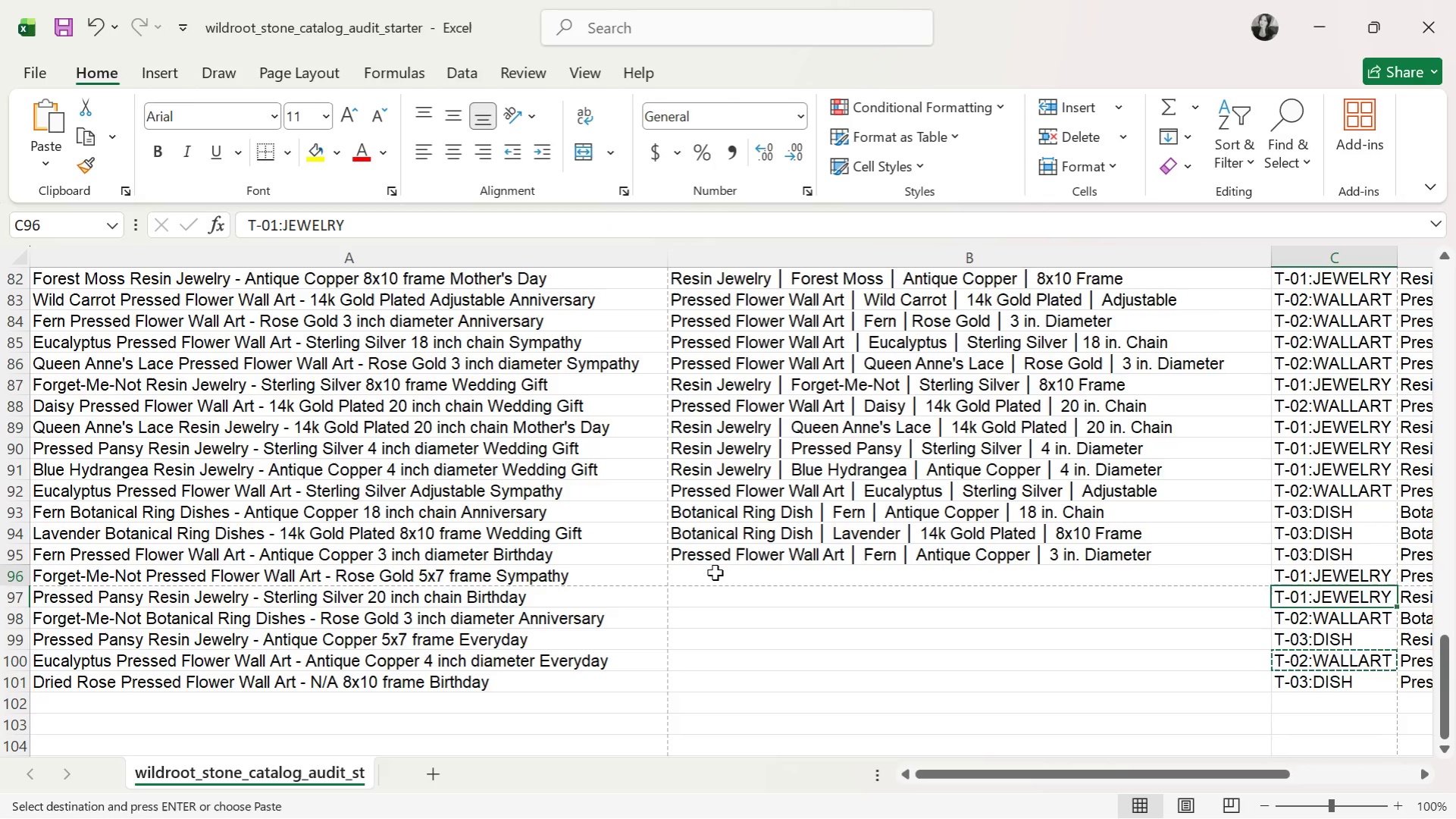 
key(ArrowUp)
 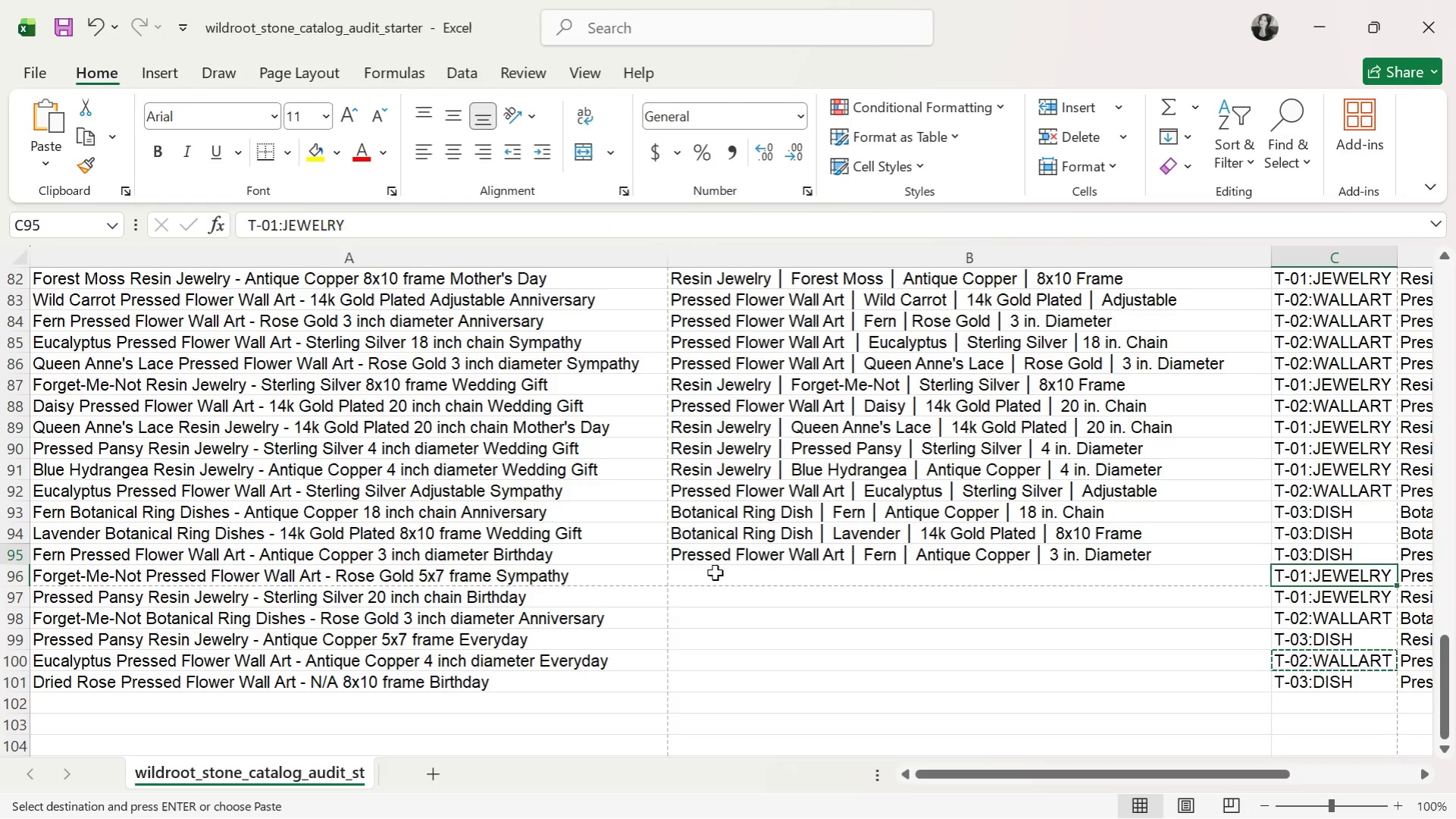 
key(ArrowUp)
 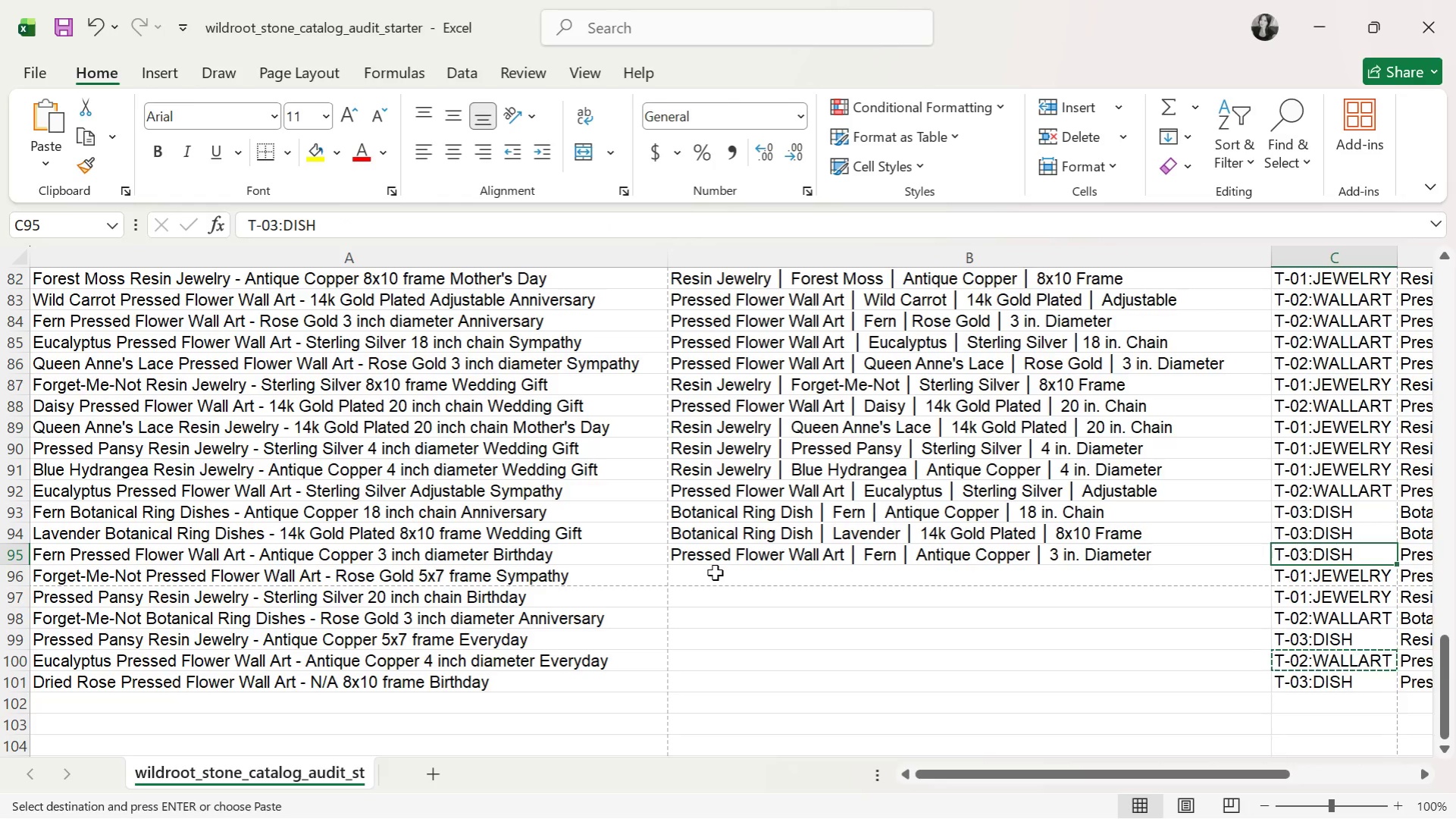 
key(Control+ControlLeft)
 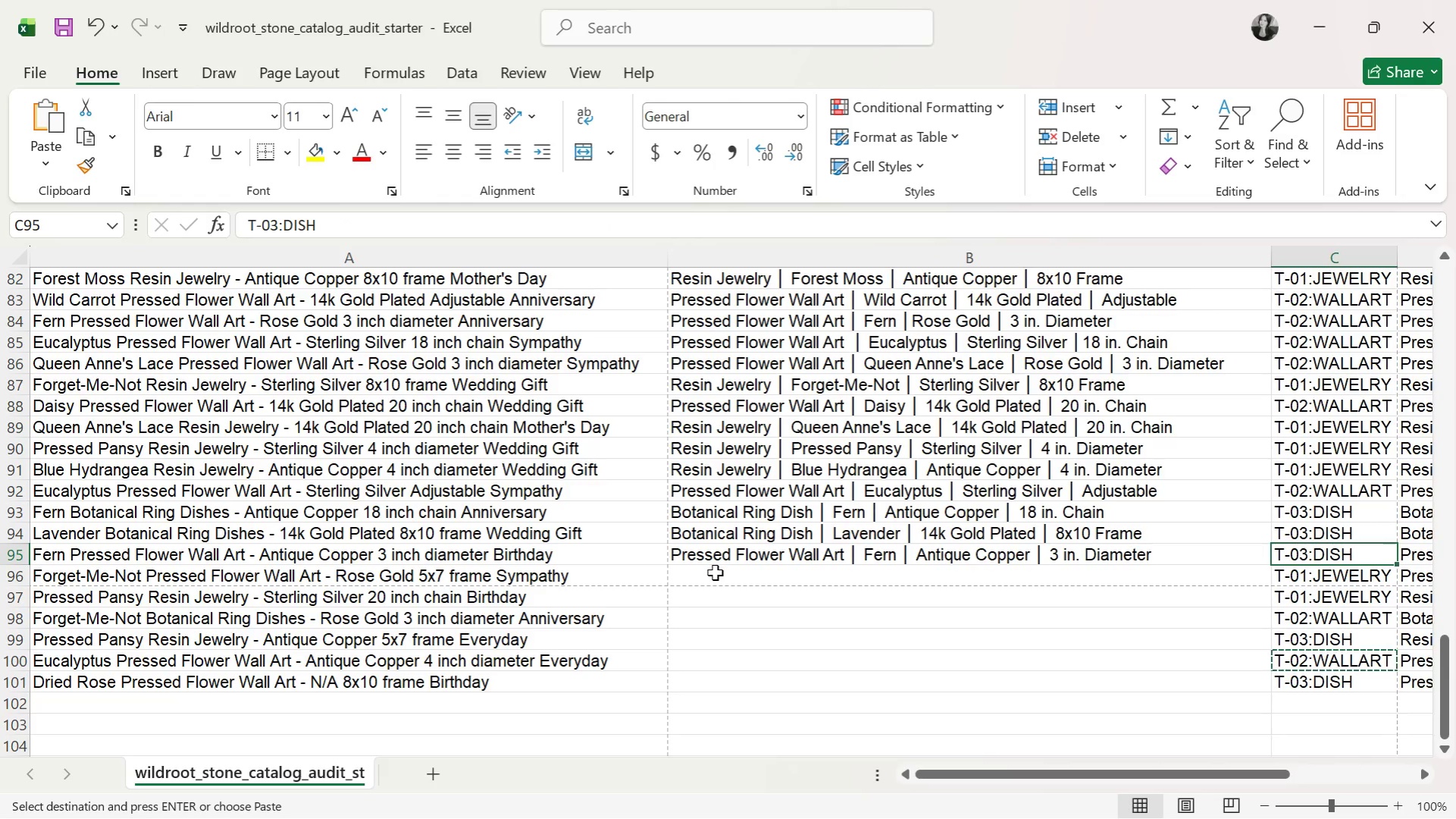 
key(Control+V)
 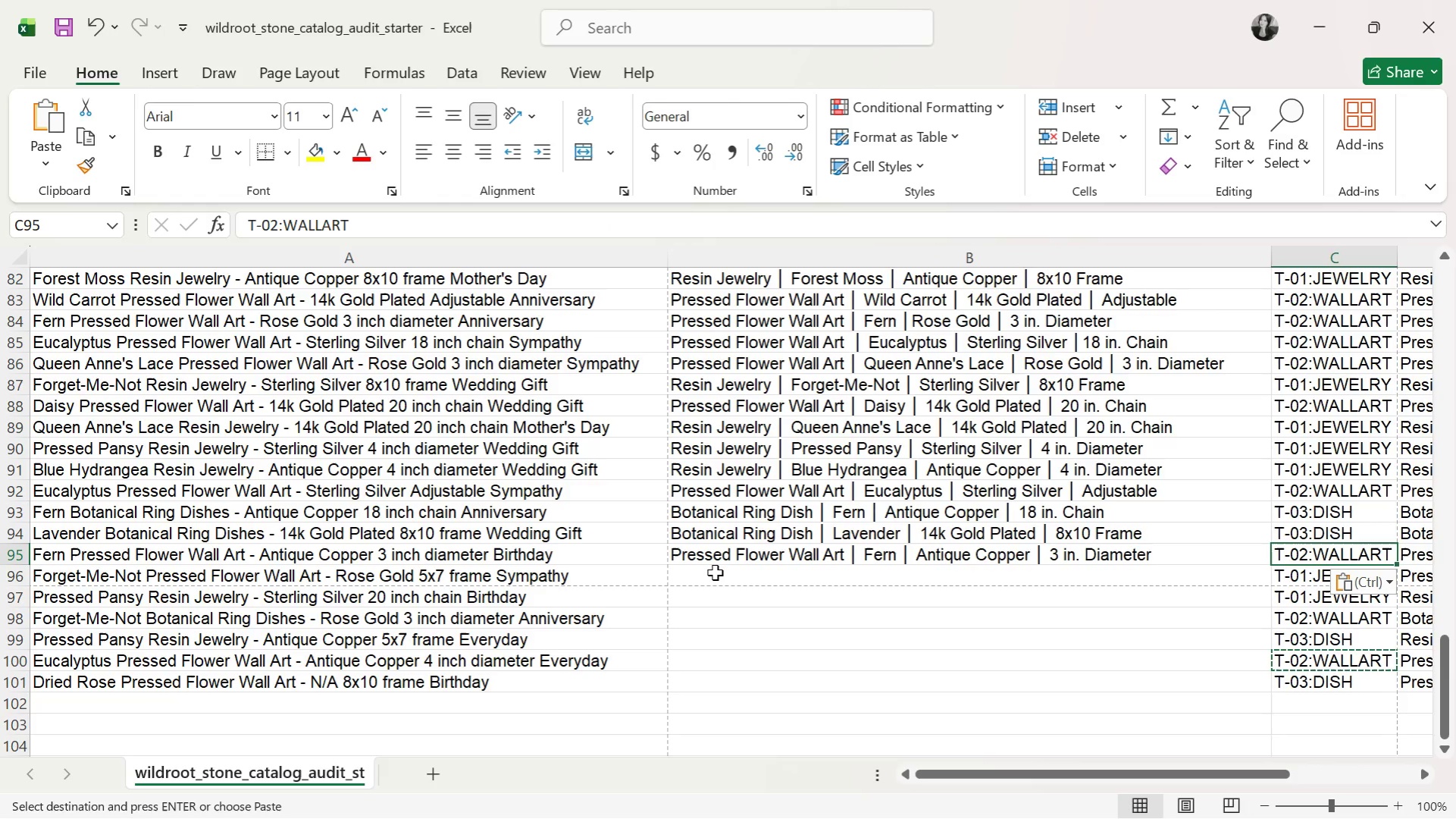 
key(ArrowDown)
 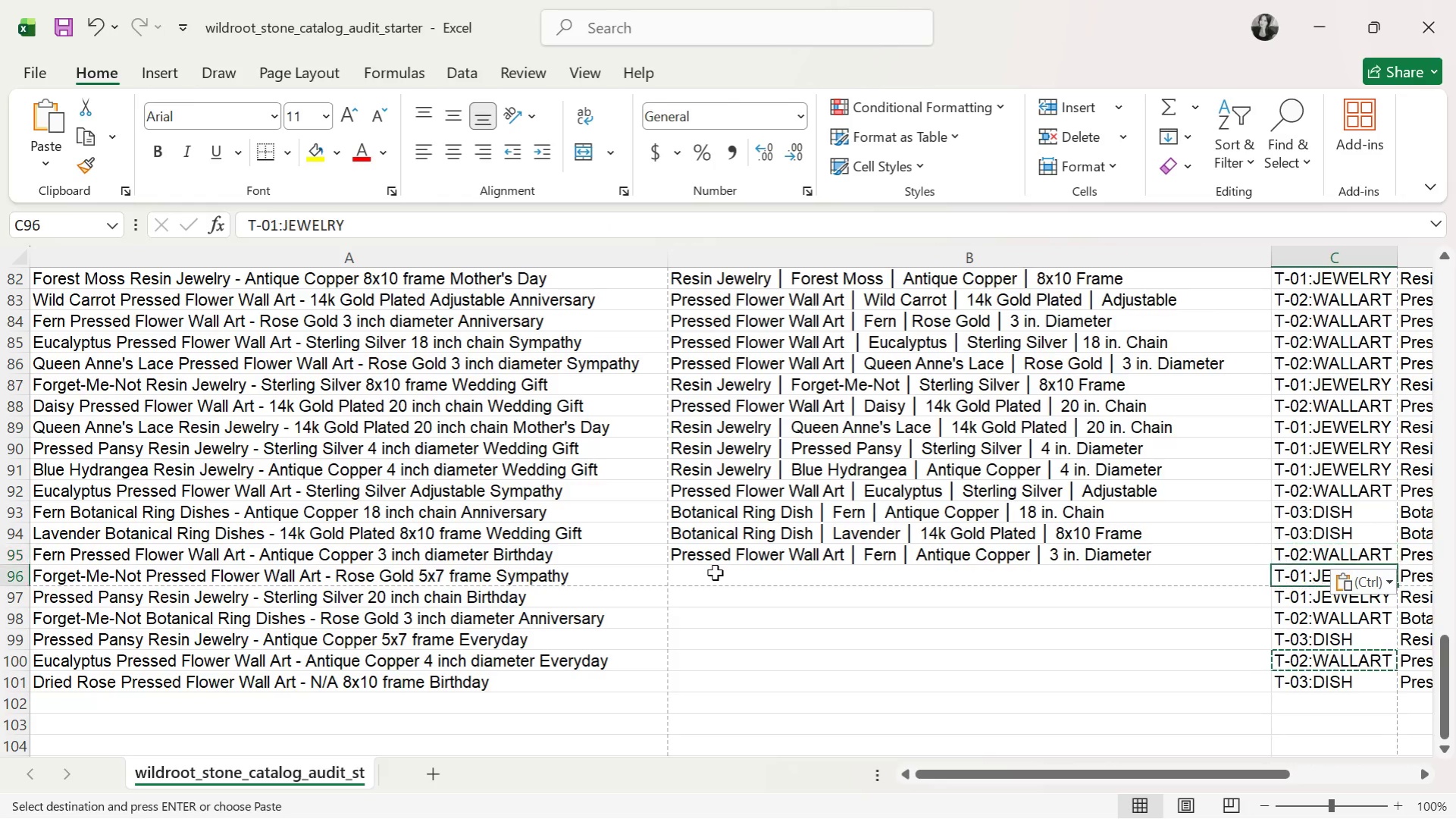 
key(ArrowLeft)
 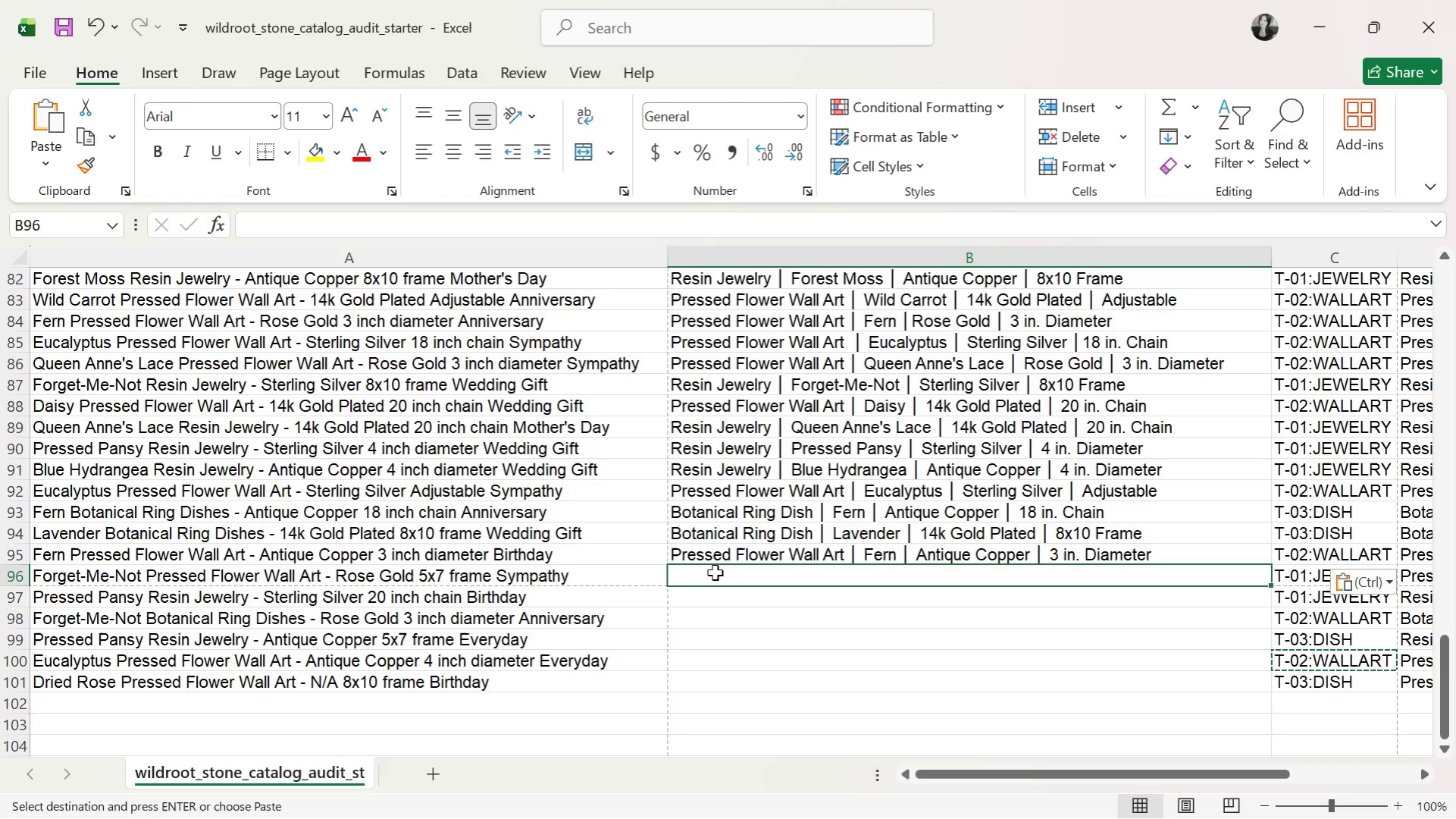 
key(ArrowUp)
 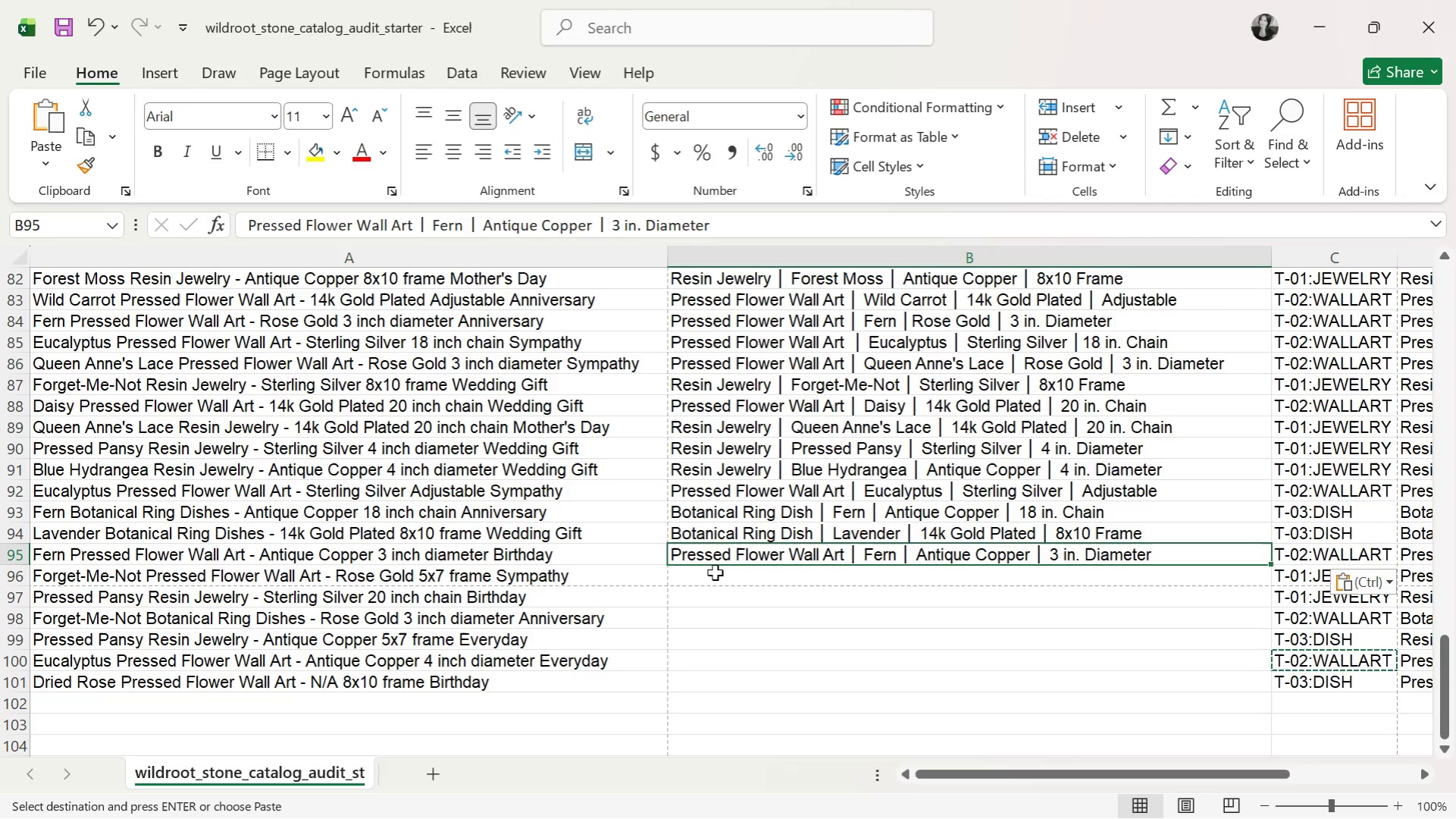 
wait(7.36)
 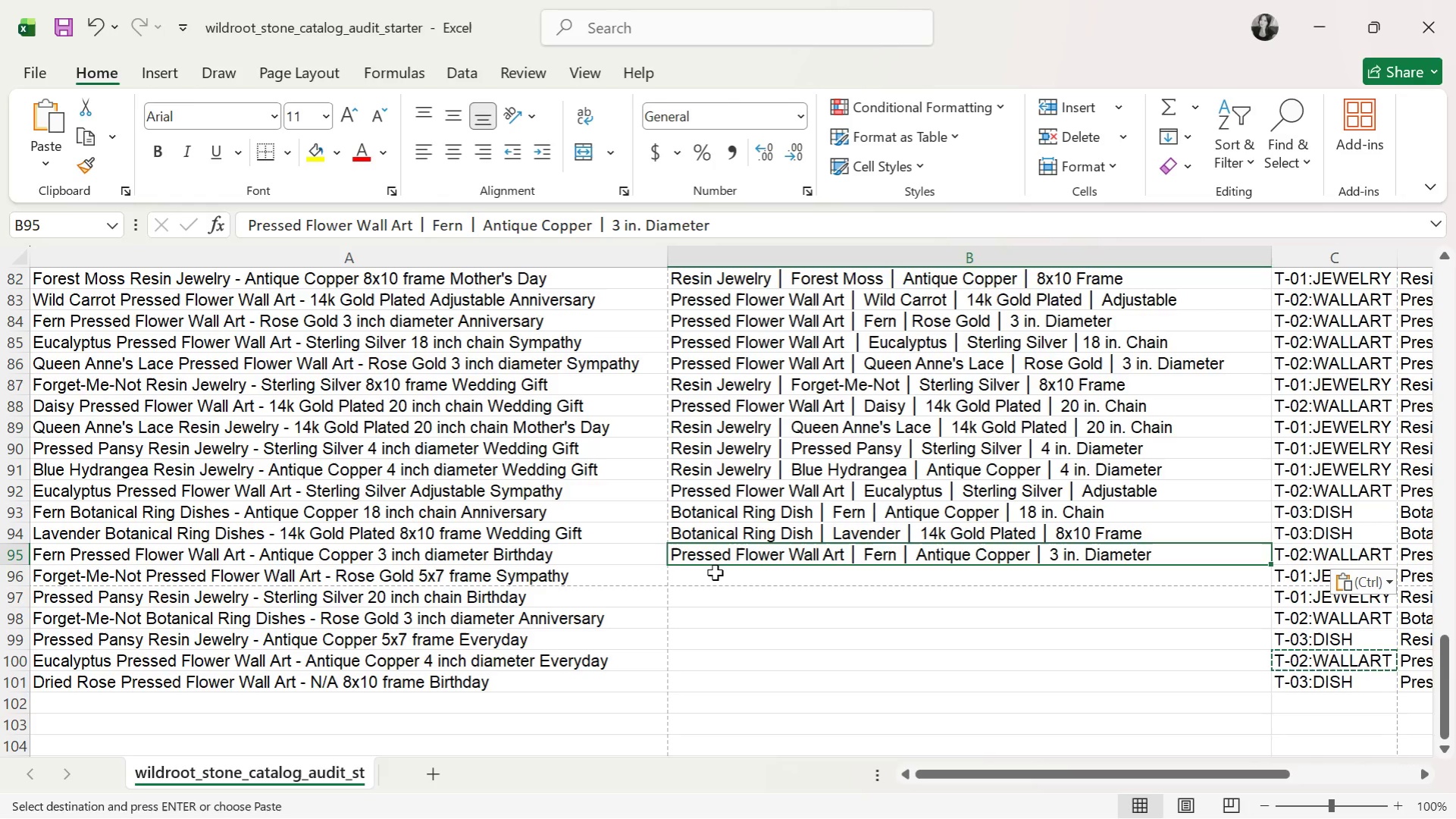 
key(ArrowDown)
 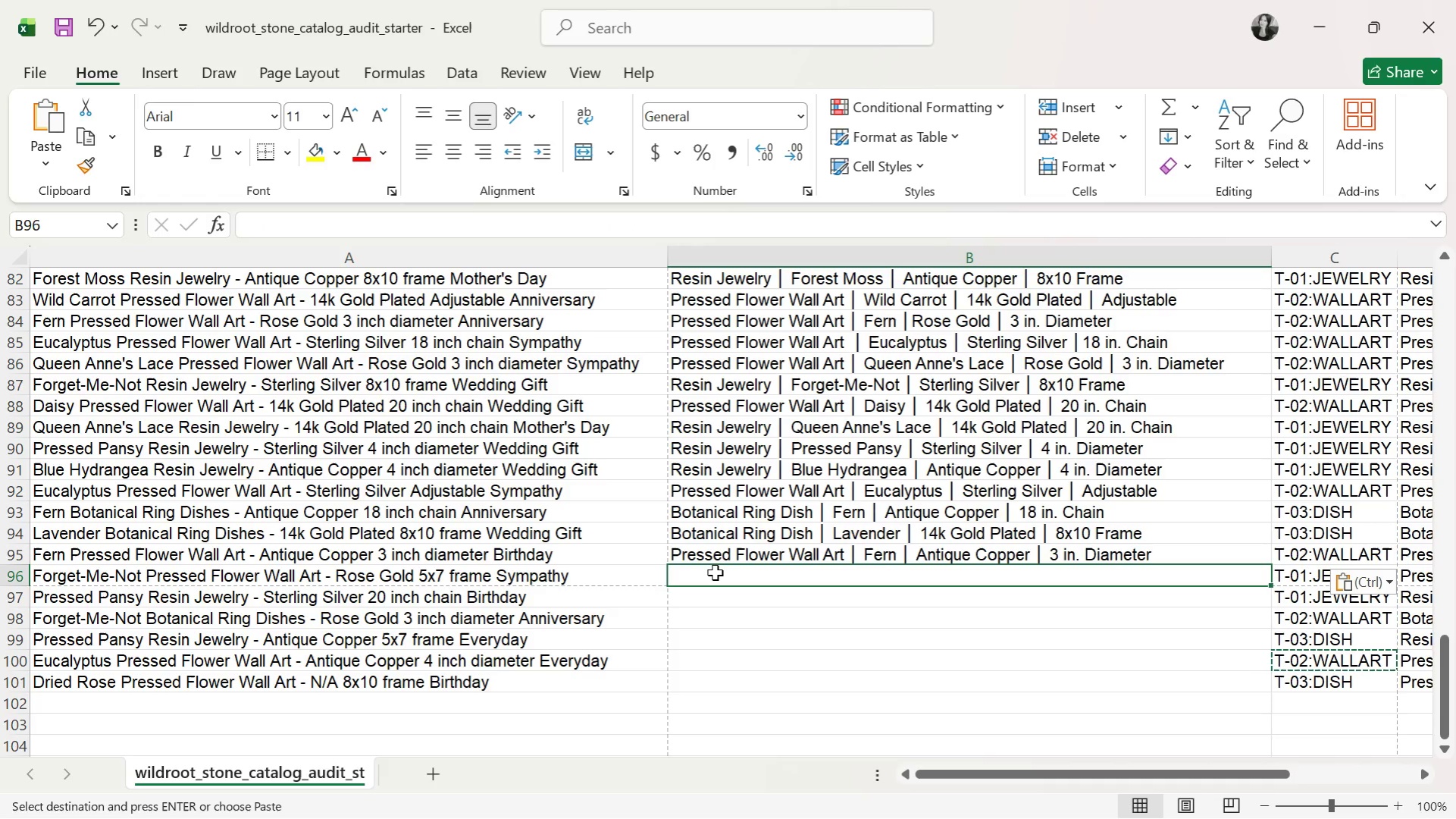 
type(Pressed Flower Wall Art )
 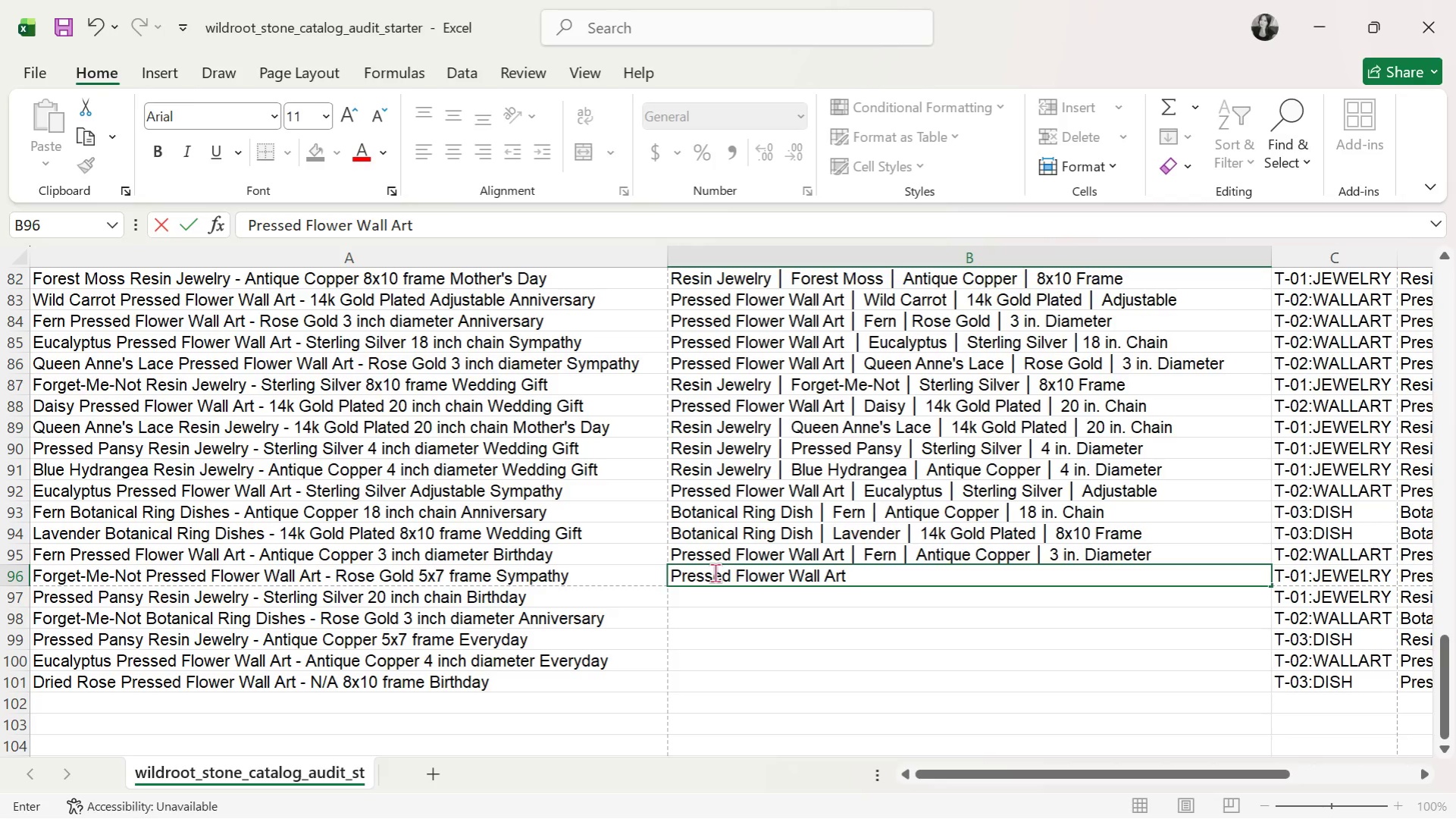 
key(Control+V)
 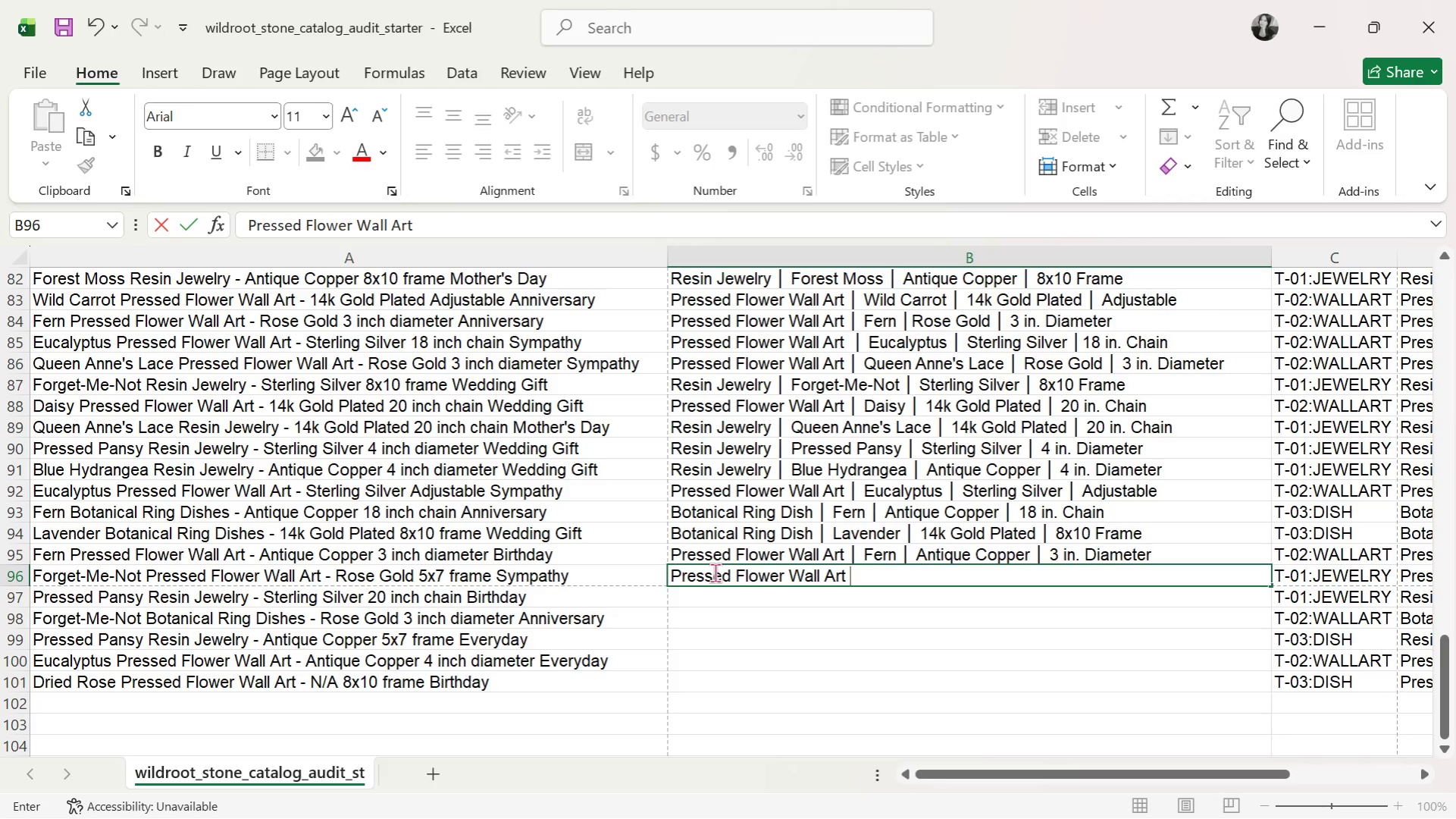 
key(Alt+AltLeft)
 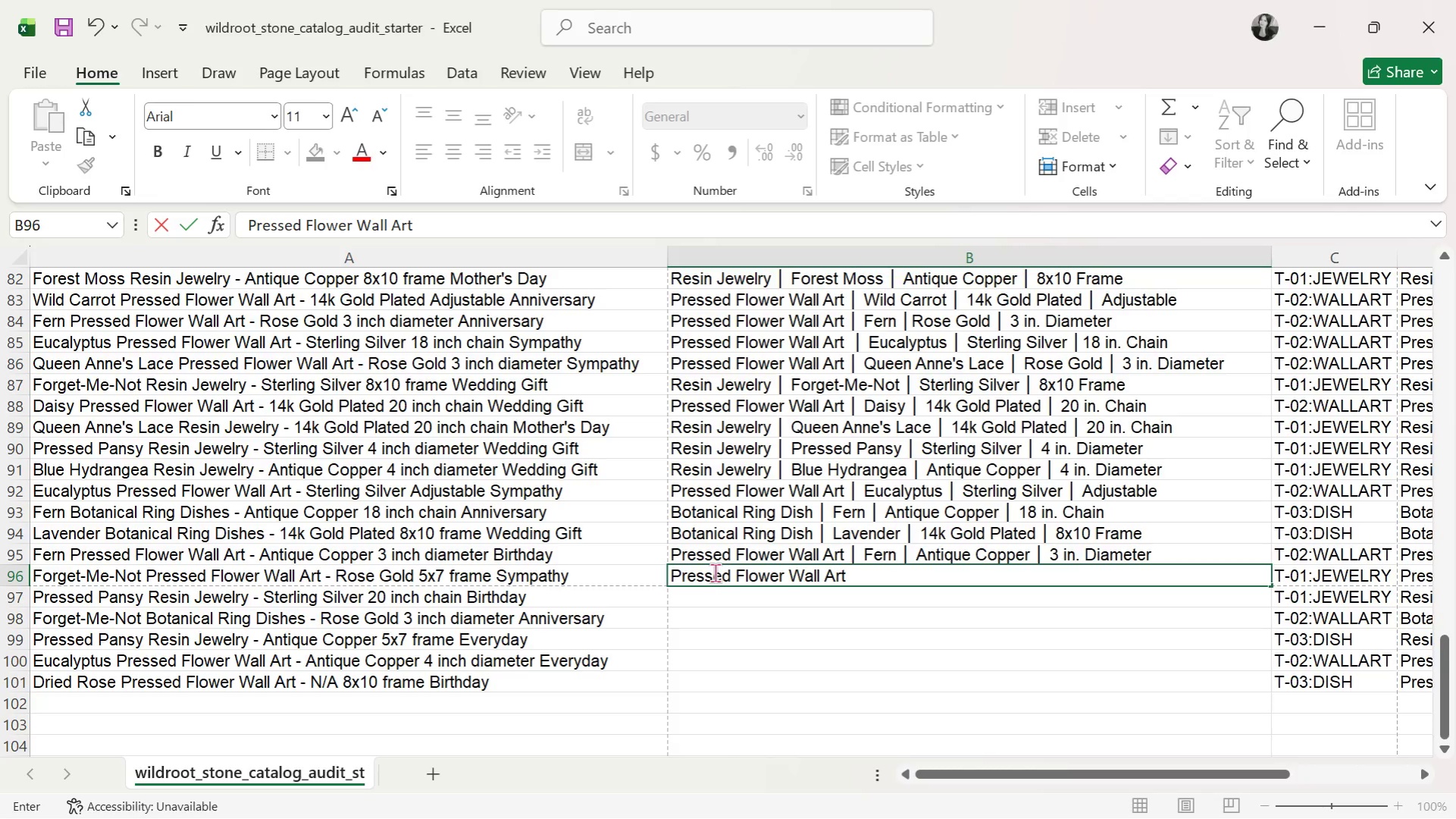 
key(Alt+Tab)
 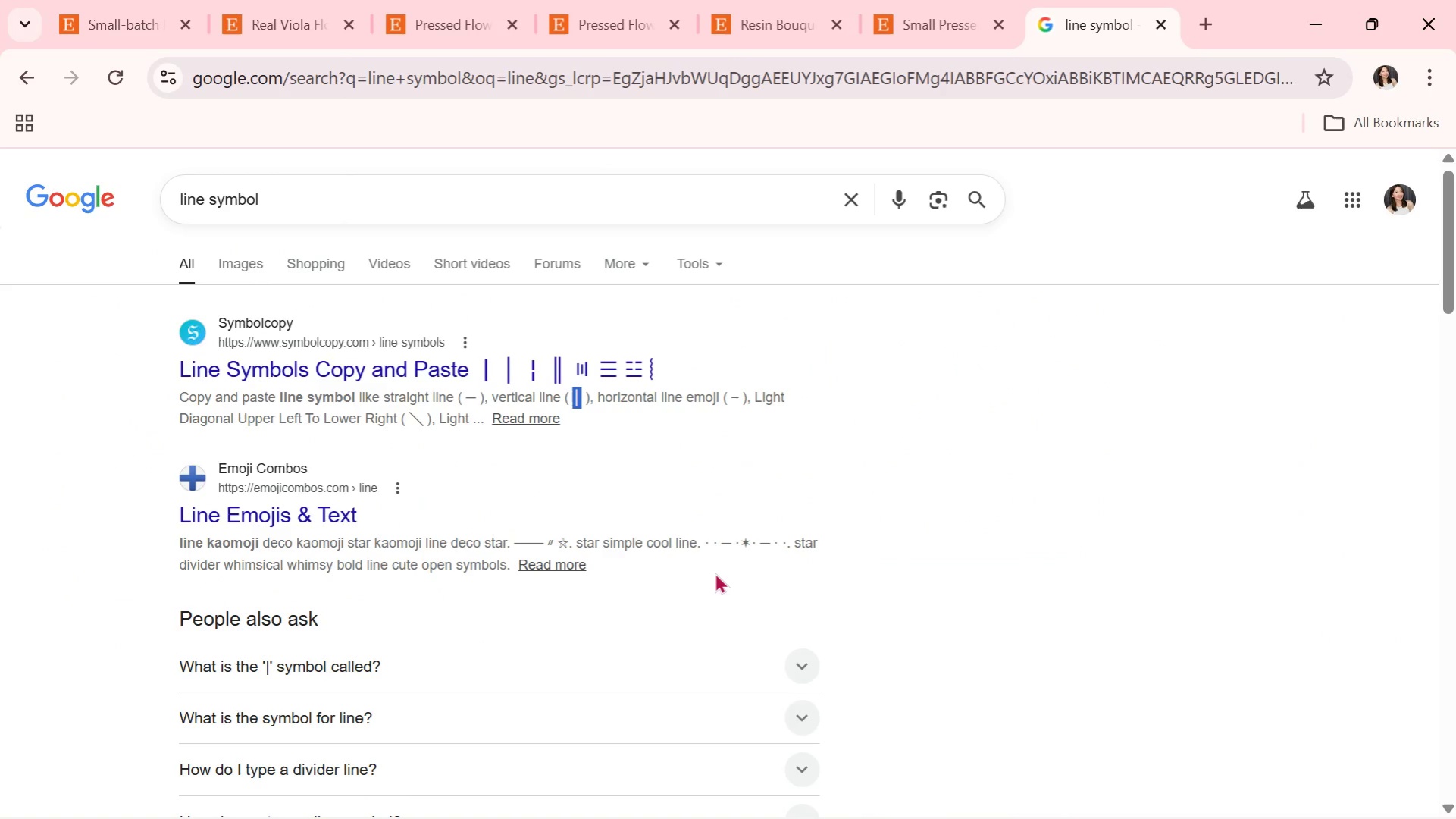 
key(Control+ControlLeft)
 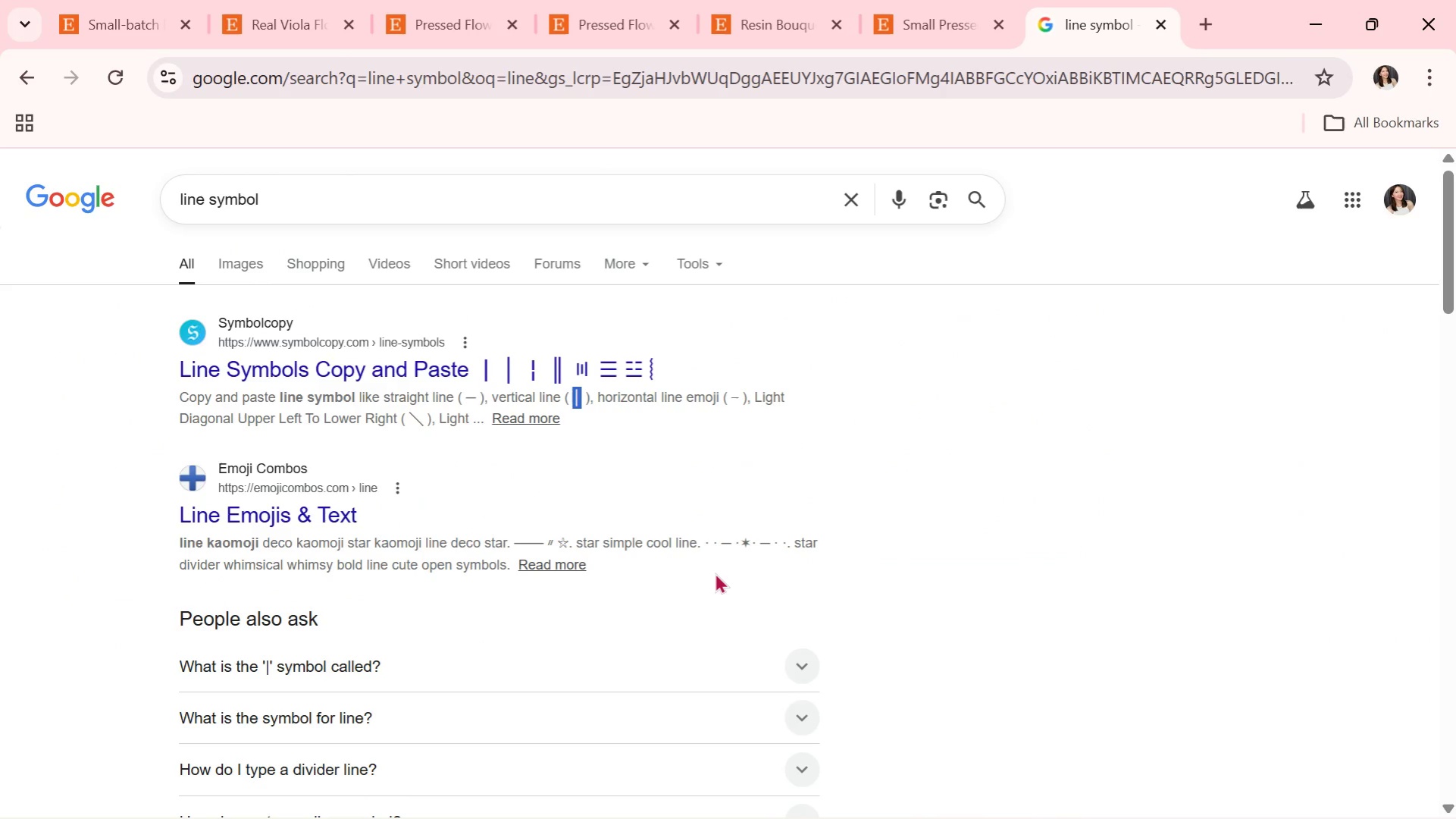 
key(Control+C)
 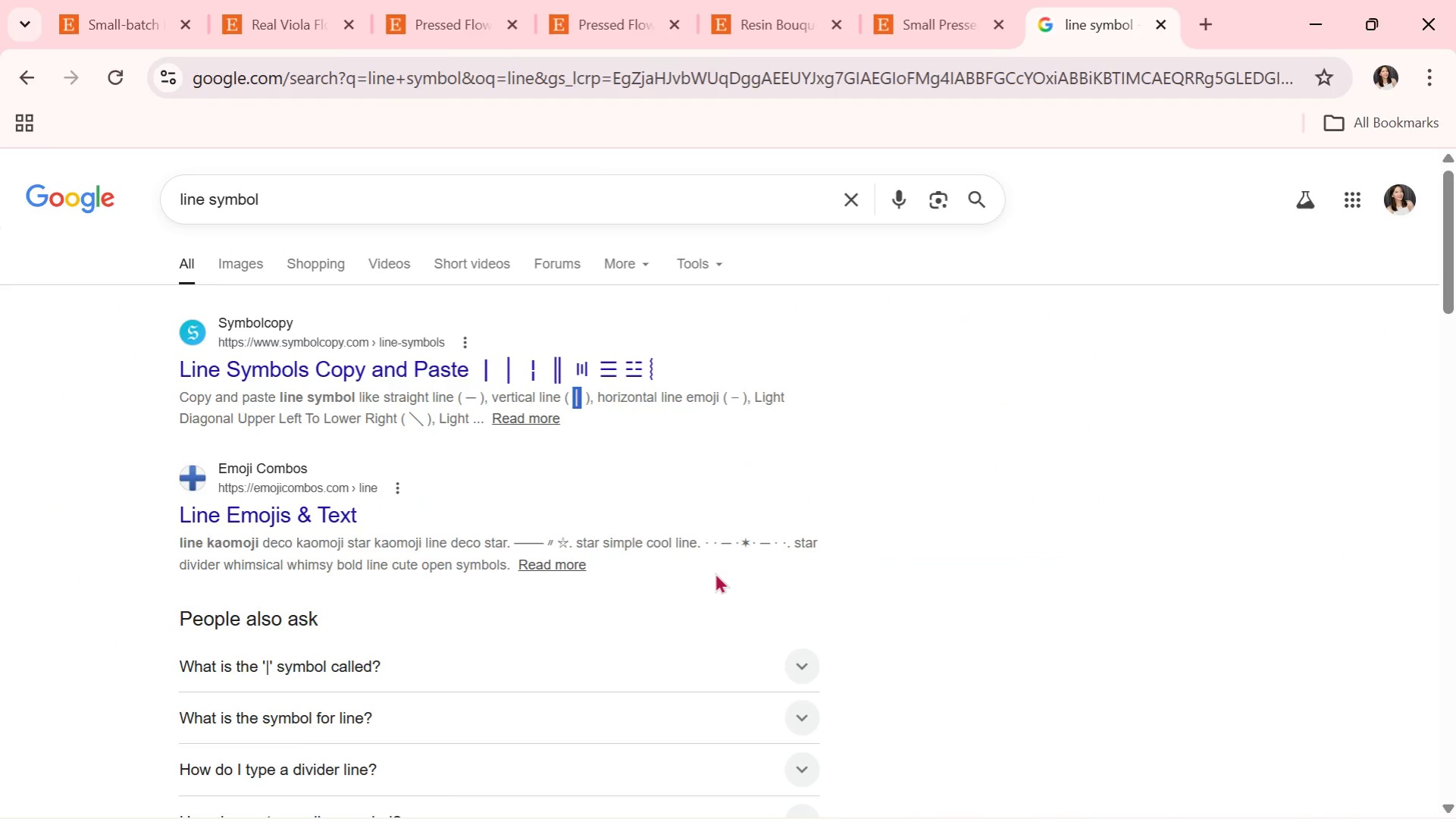 
key(Alt+AltLeft)
 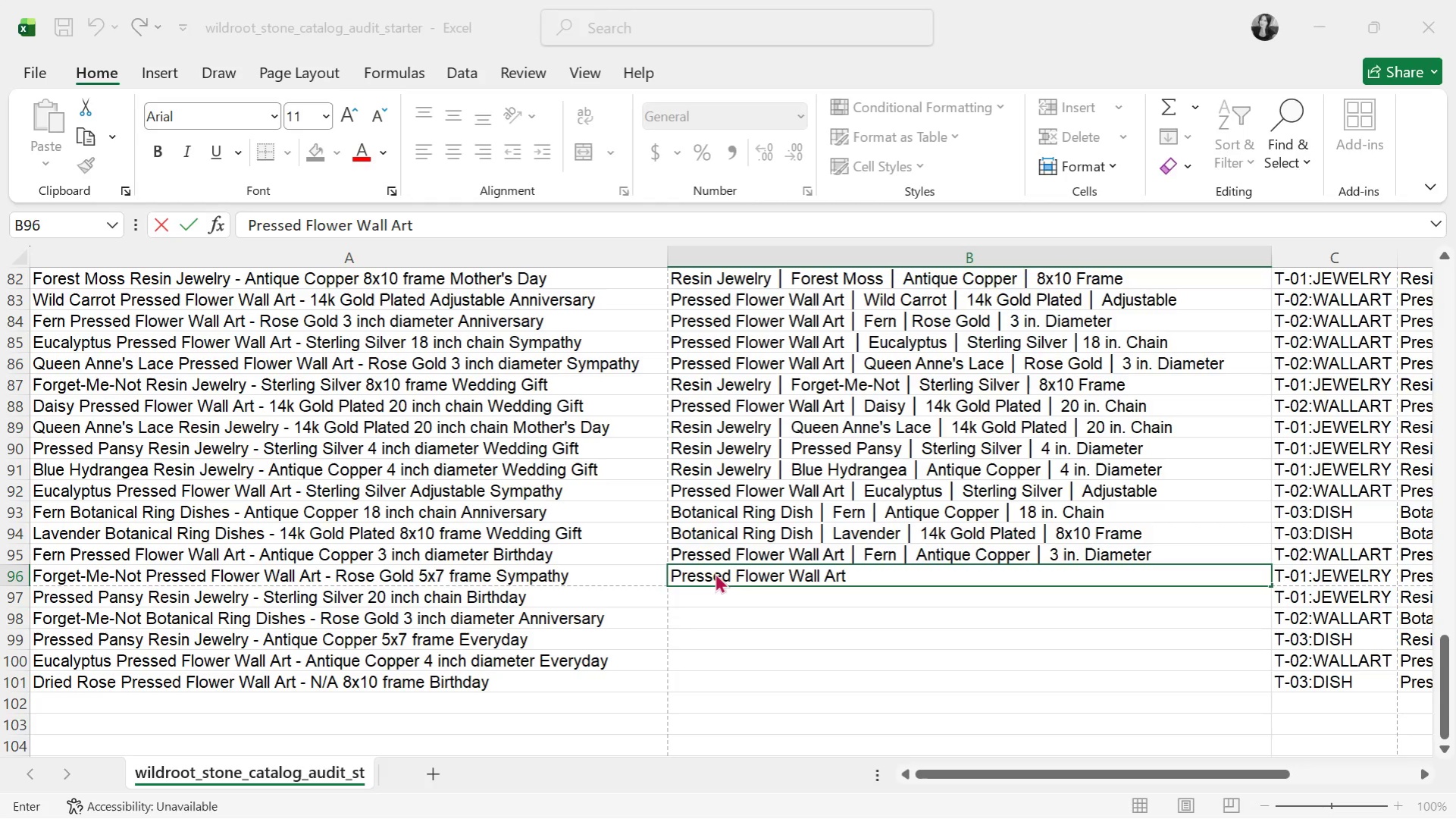 
key(Alt+Tab)
 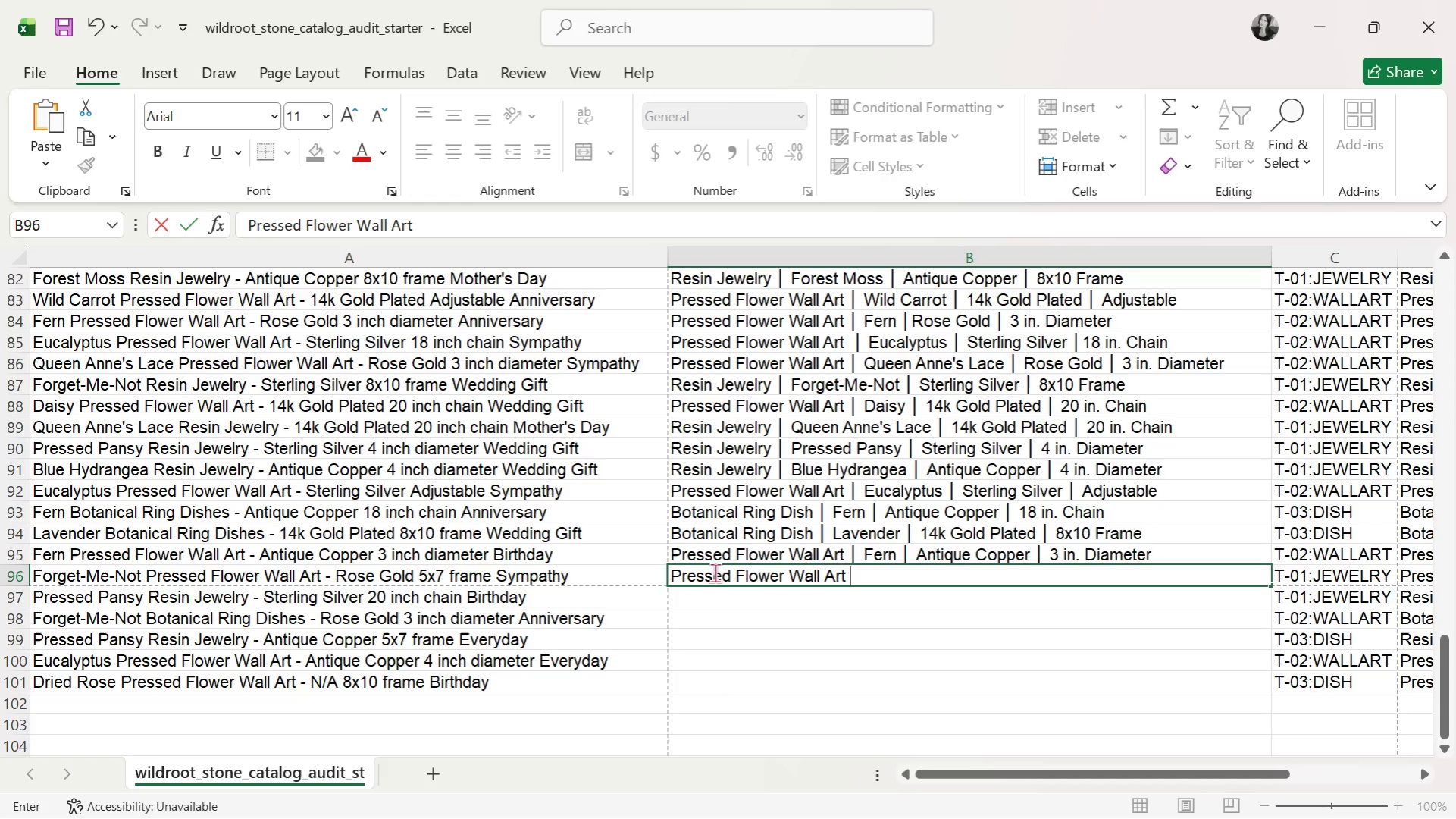 
key(Control+V)
 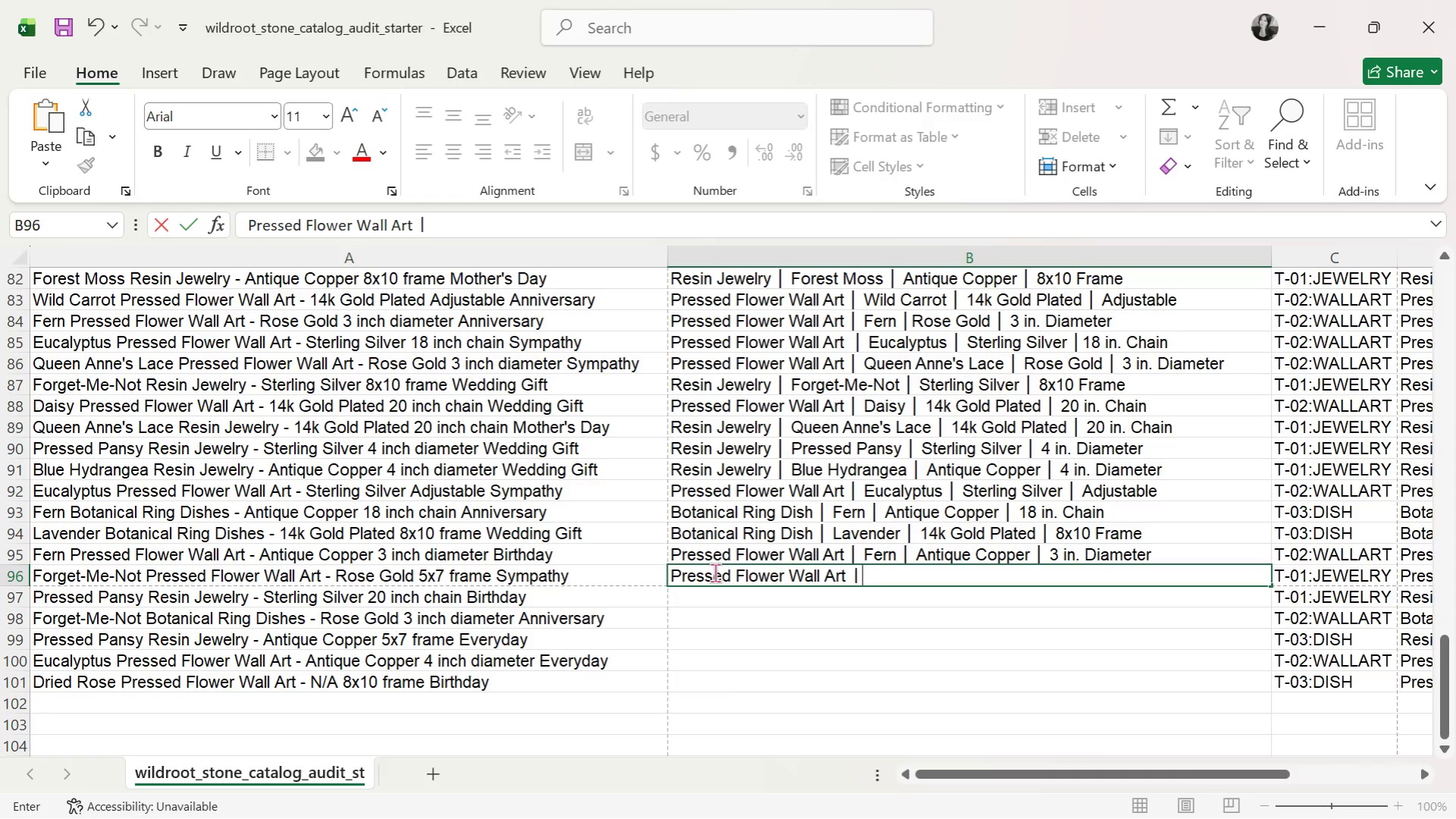 
type( Forget-Me-Not )
 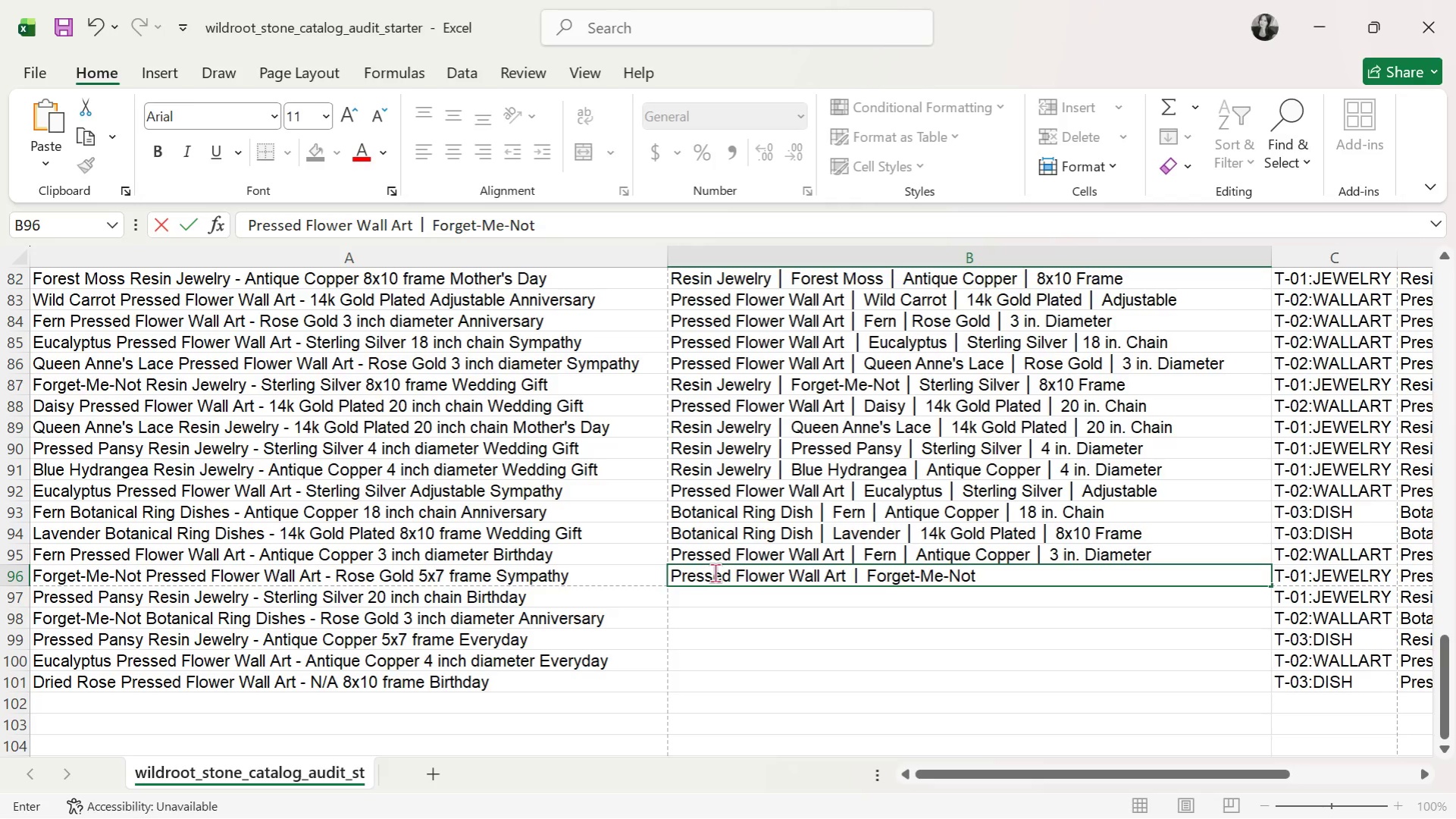 
key(Control+ControlLeft)
 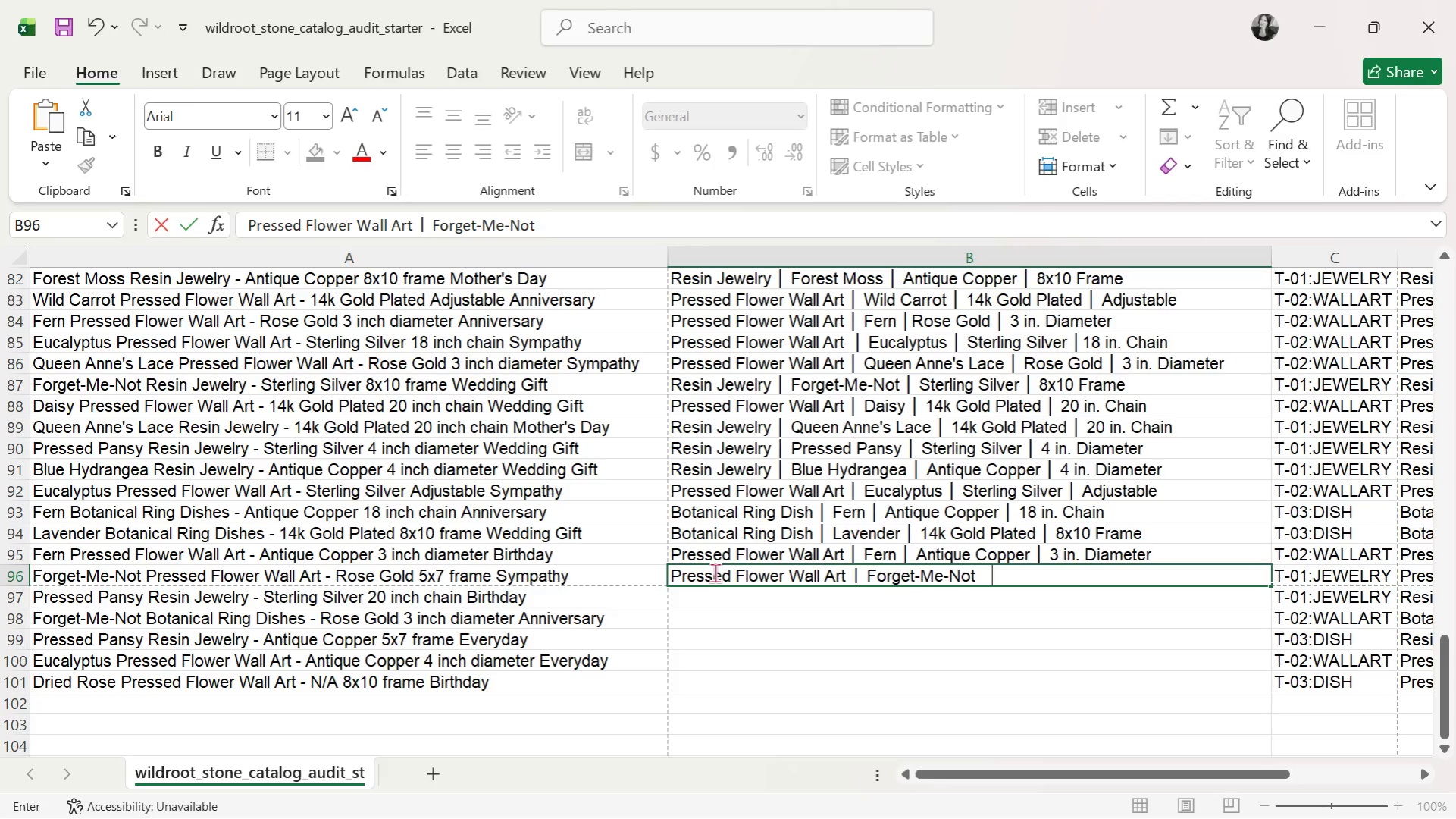 
key(Control+V)
 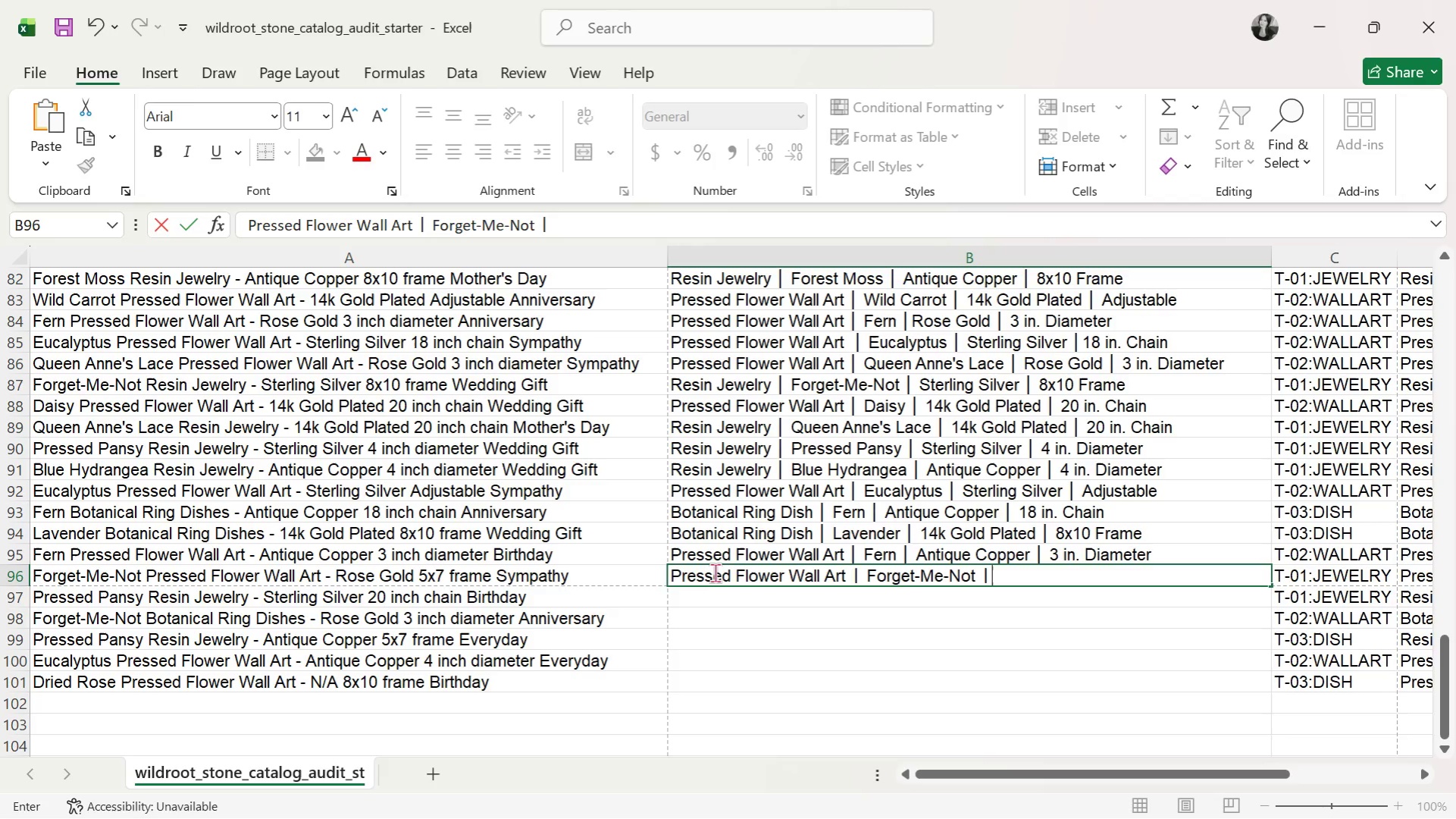 
type( Rose Gold )
 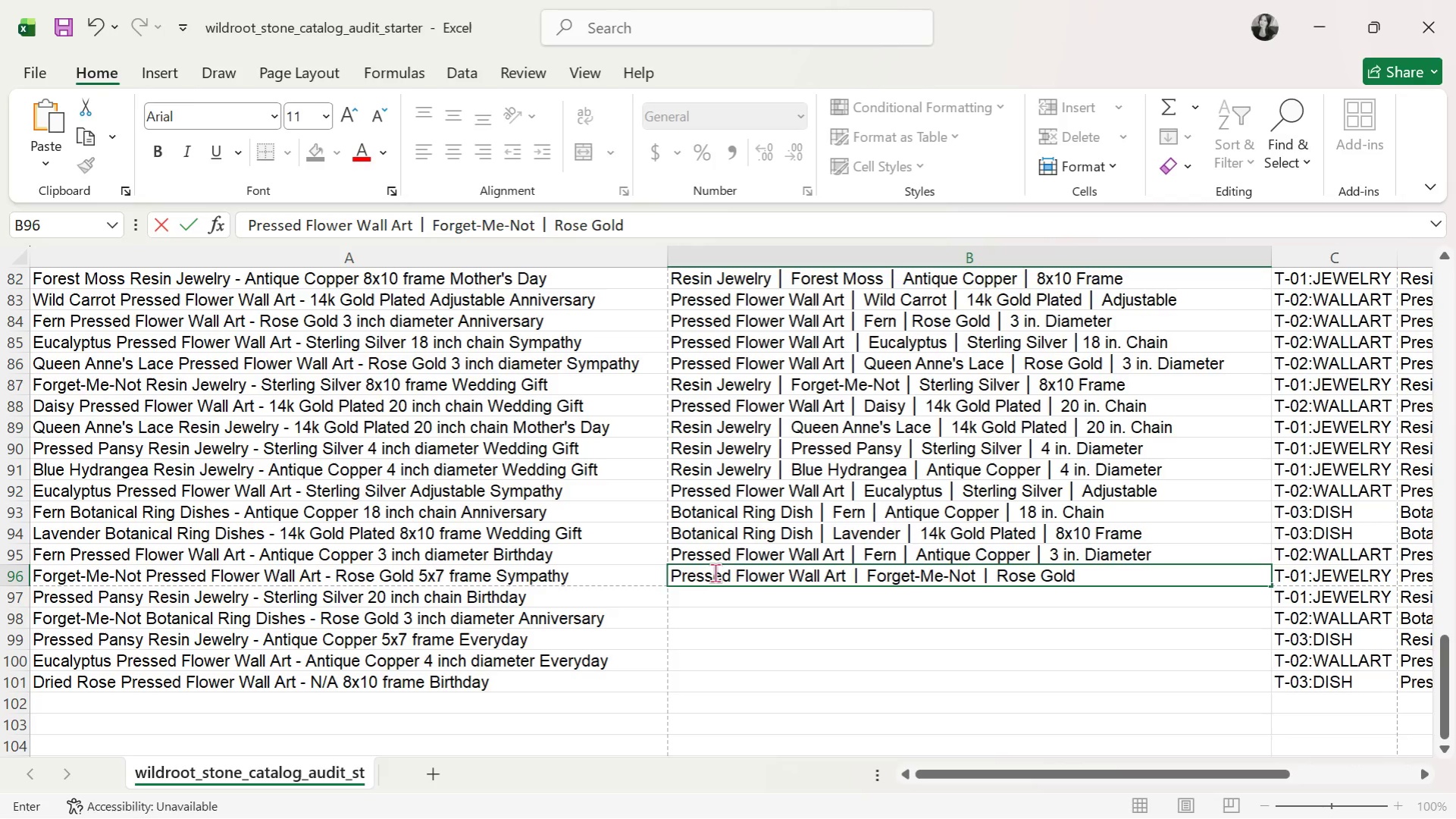 
key(Control+V)
 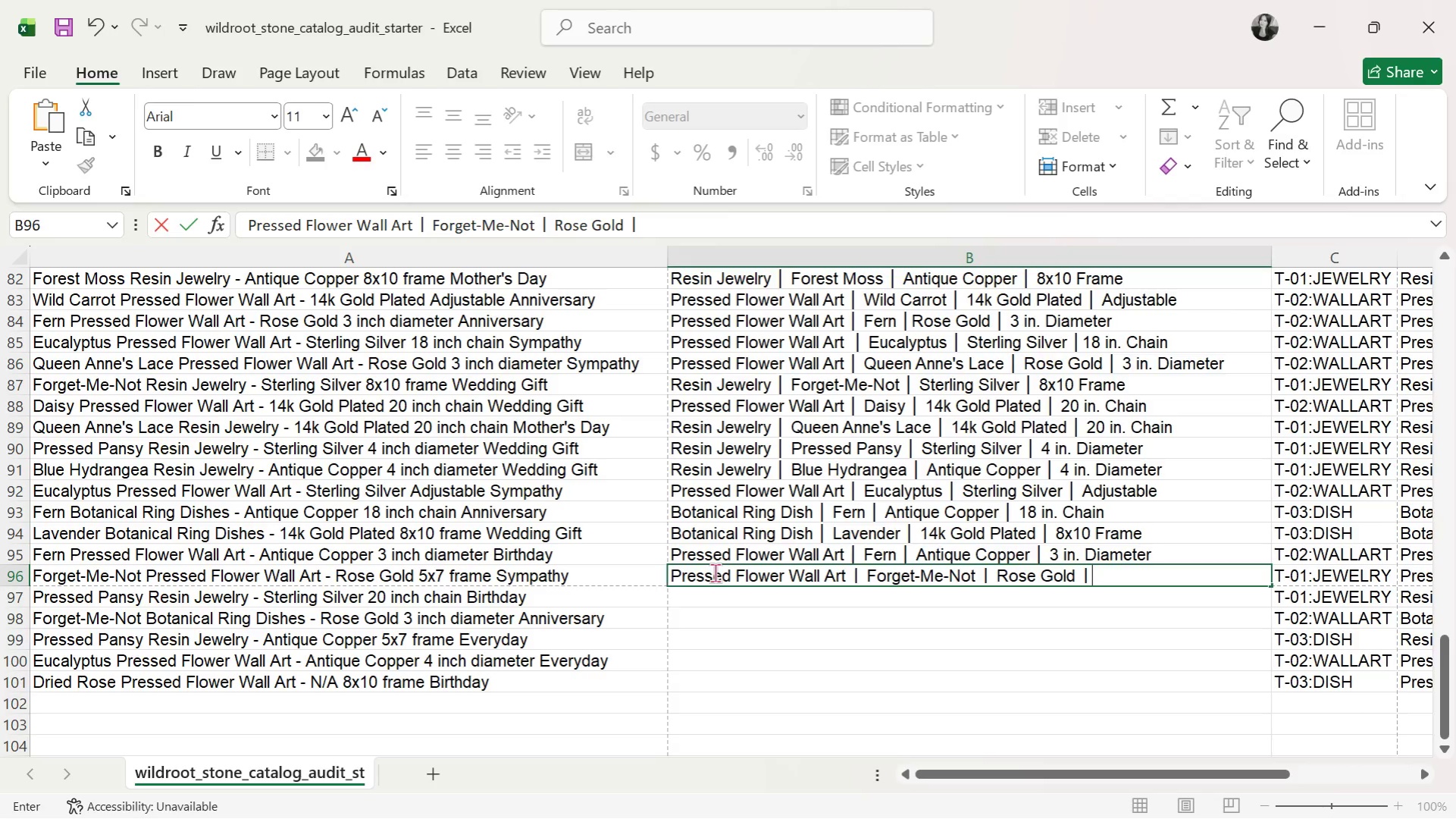 
key(Control+Space)
 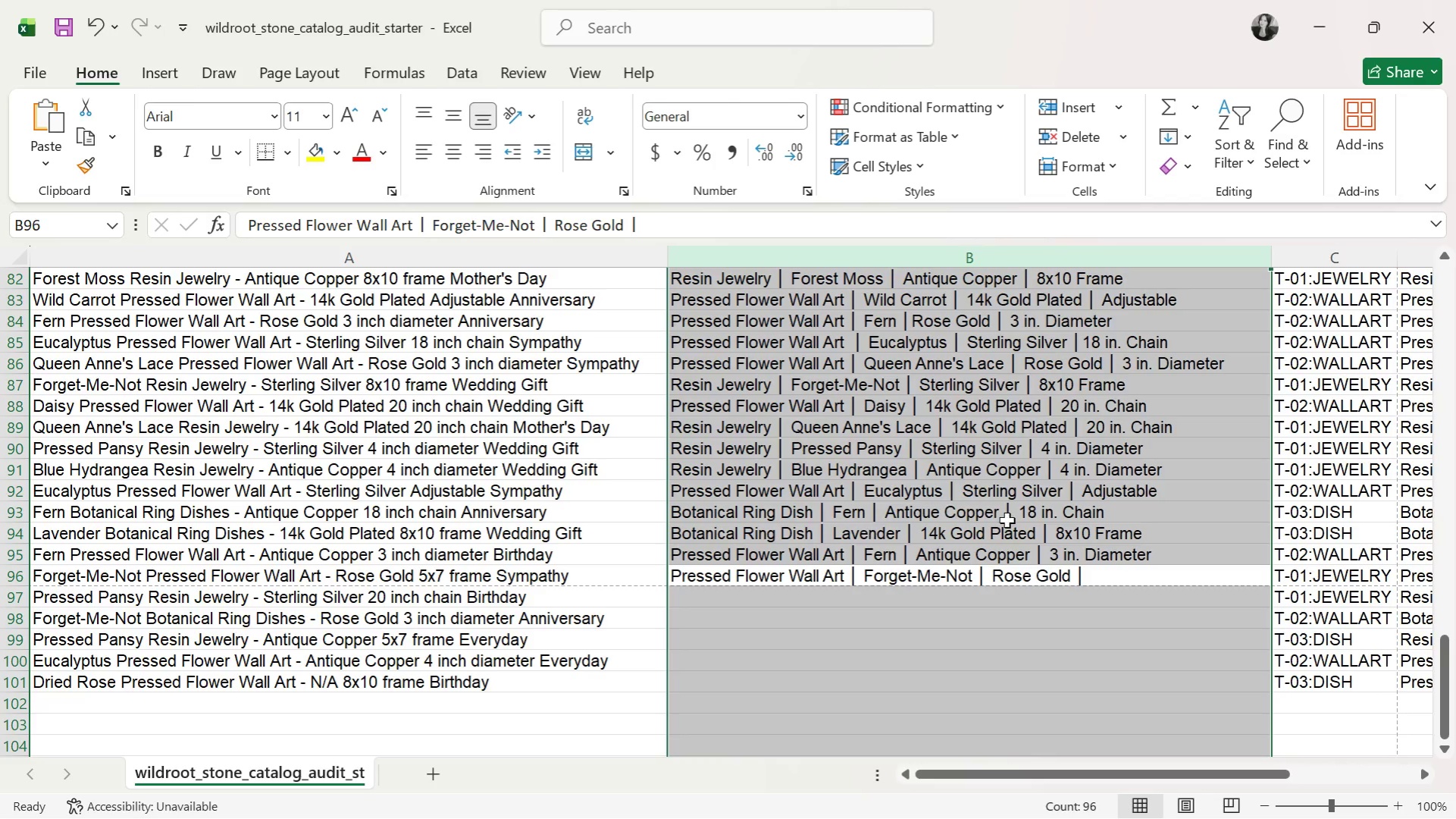 
double_click([1097, 580])
 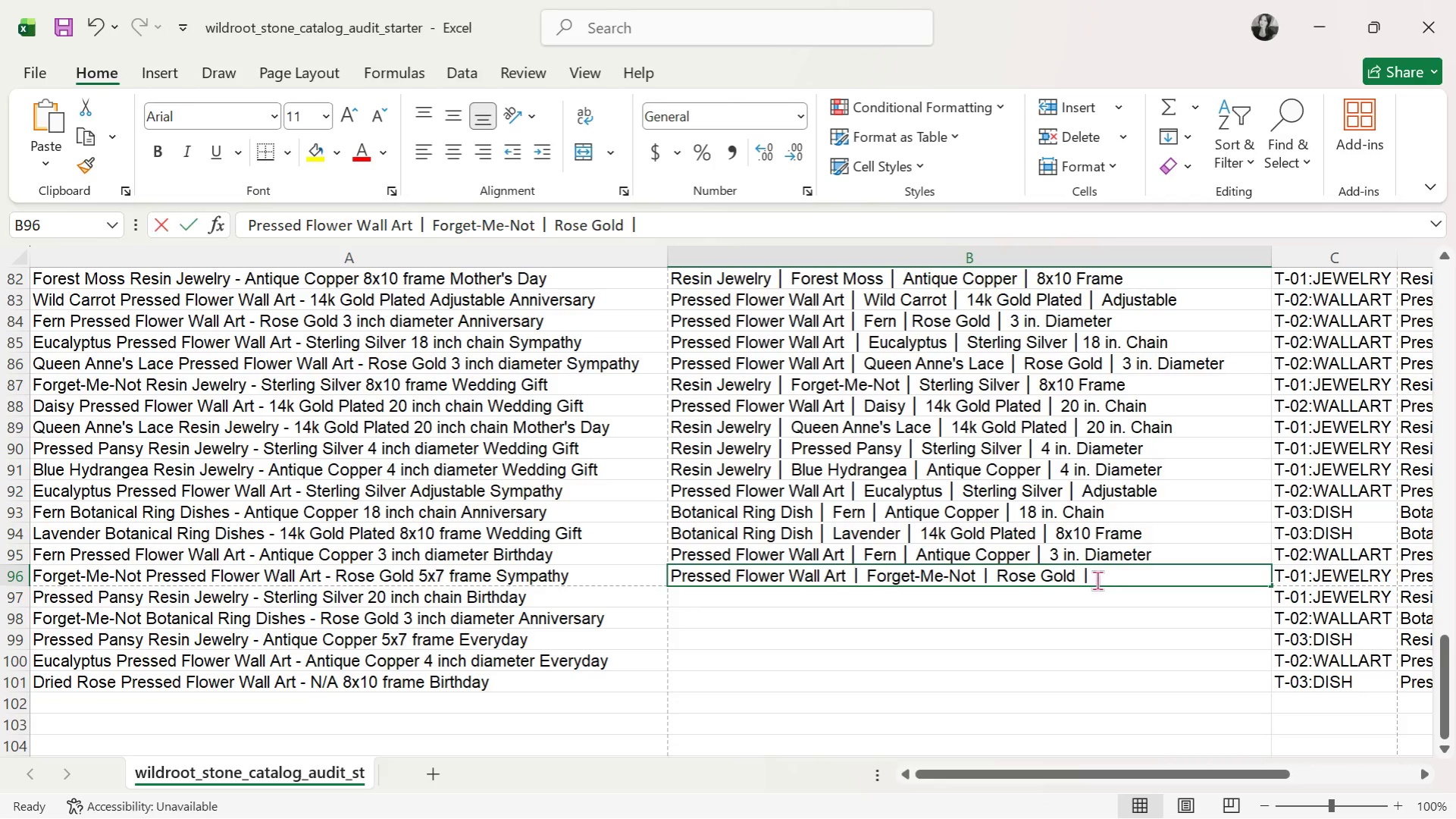 
triple_click([1097, 580])
 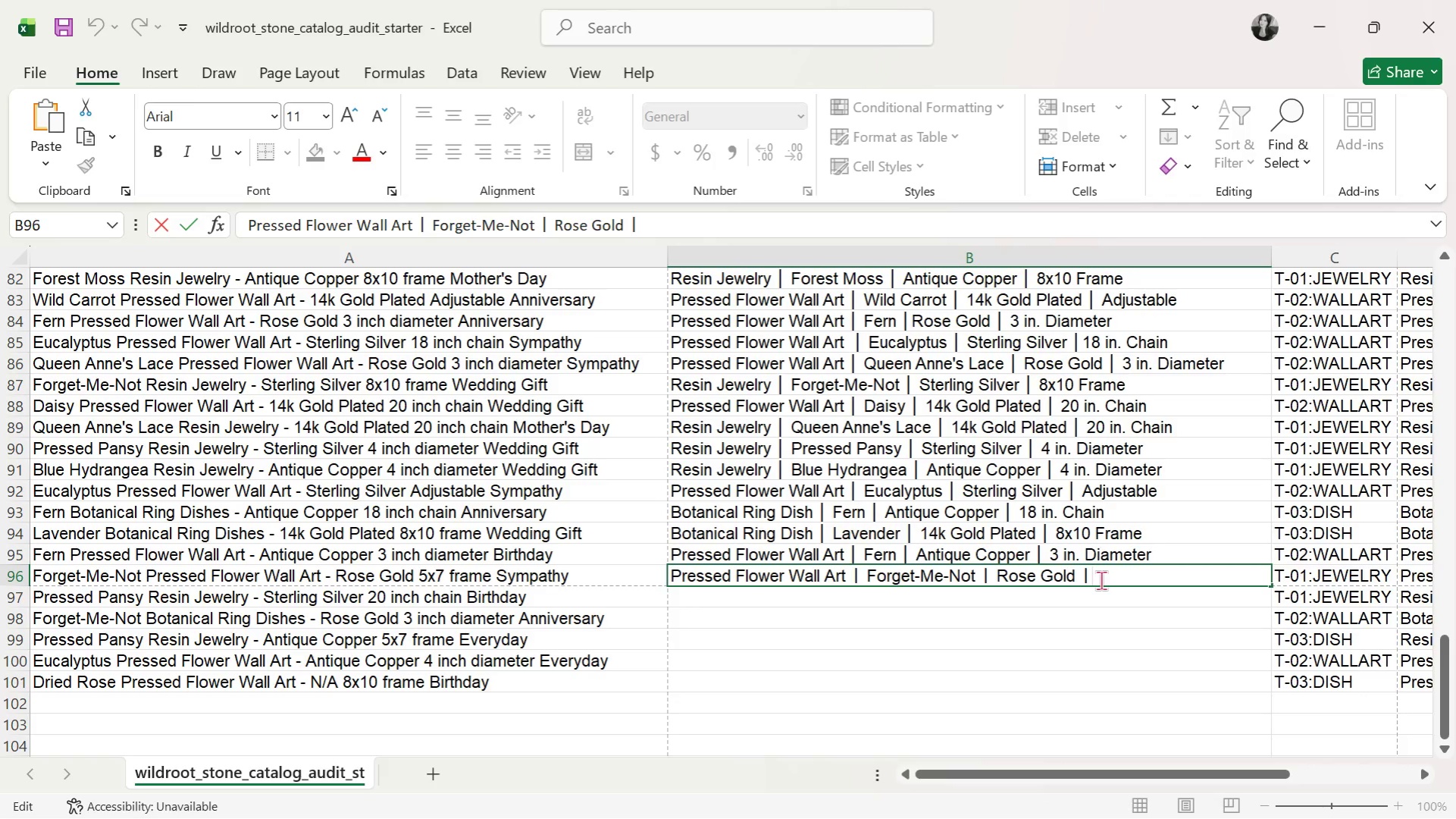 
type( 5x7 Frame)
 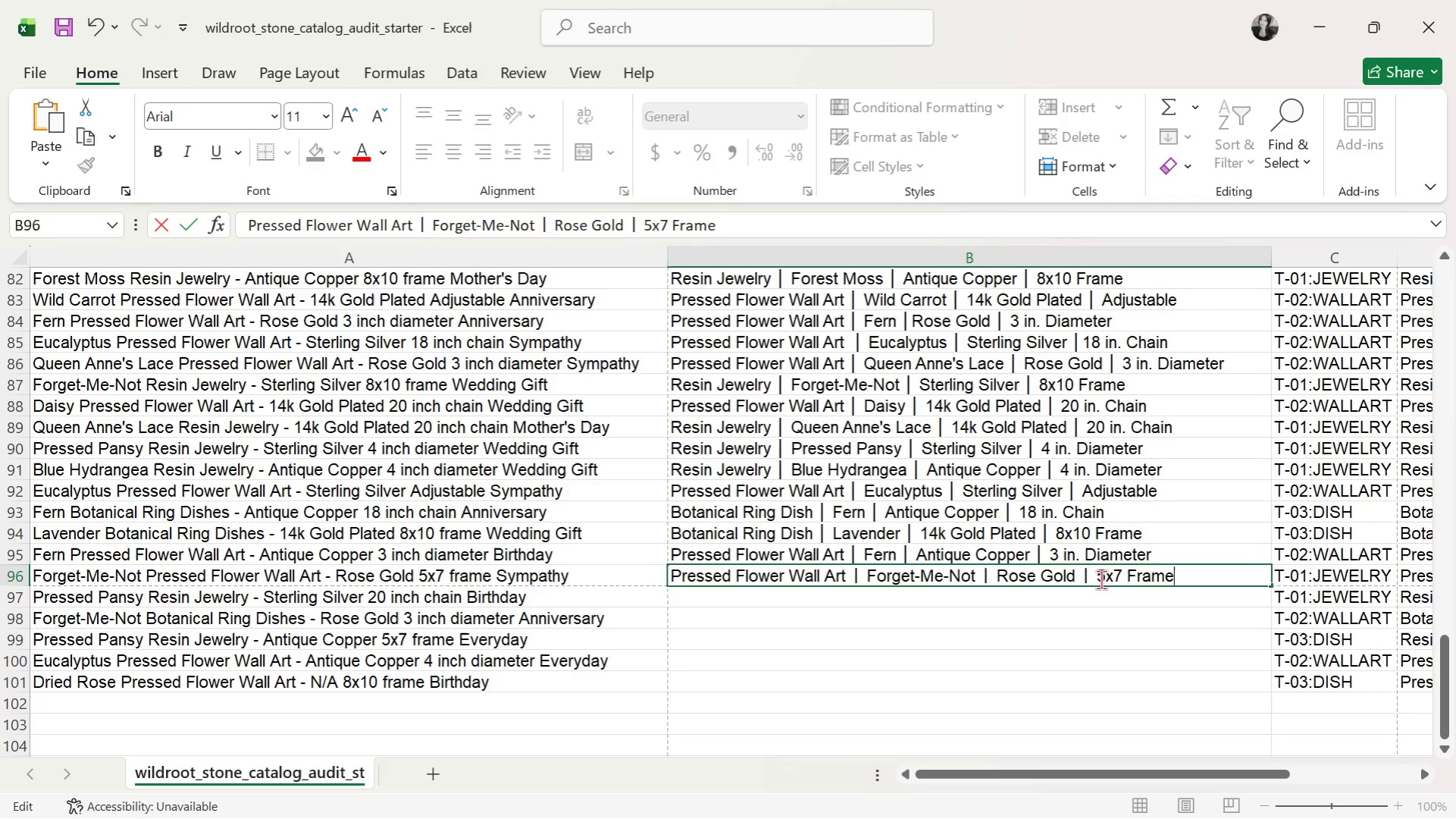 
key(Enter)
 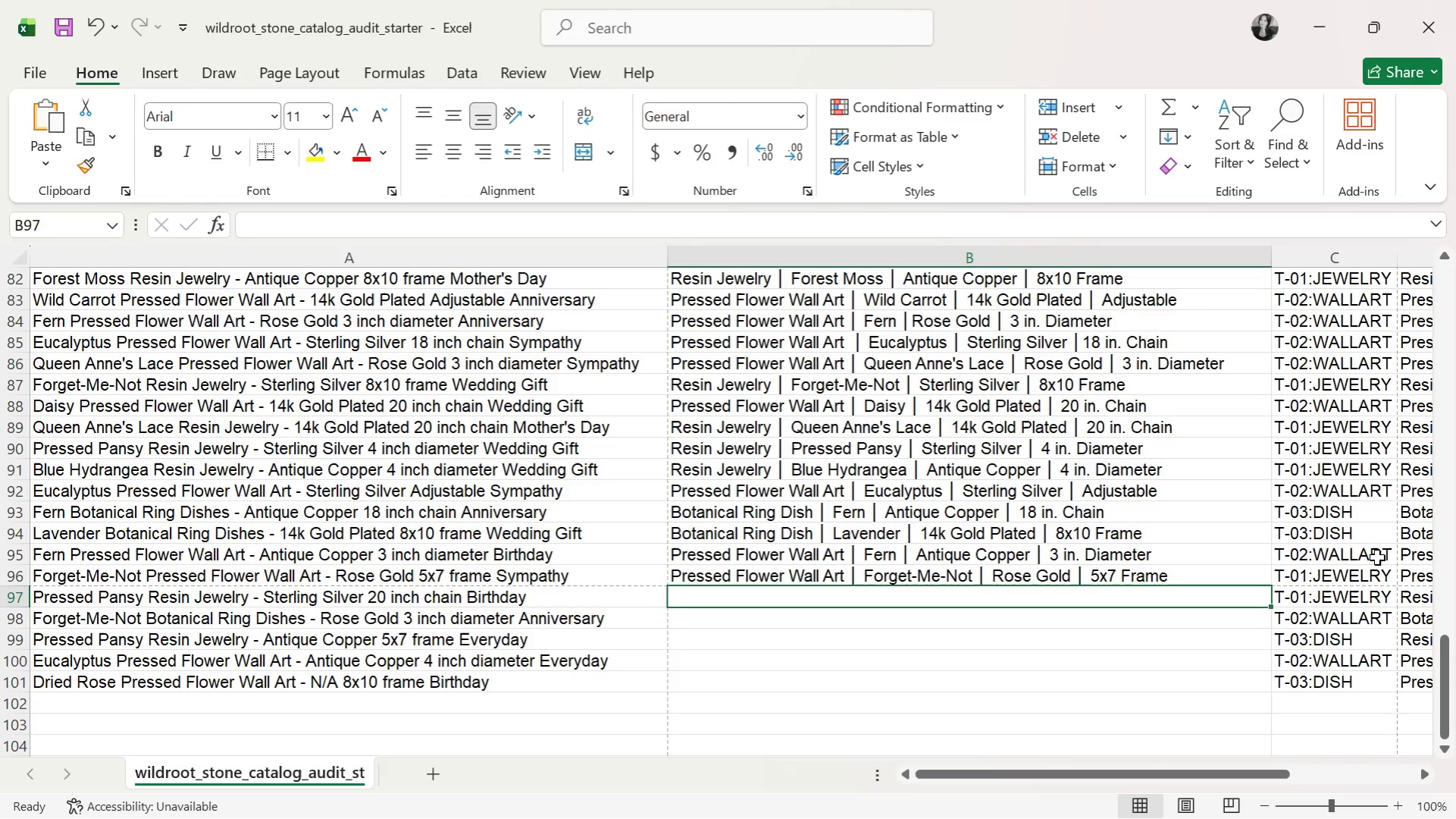 
left_click([1372, 555])
 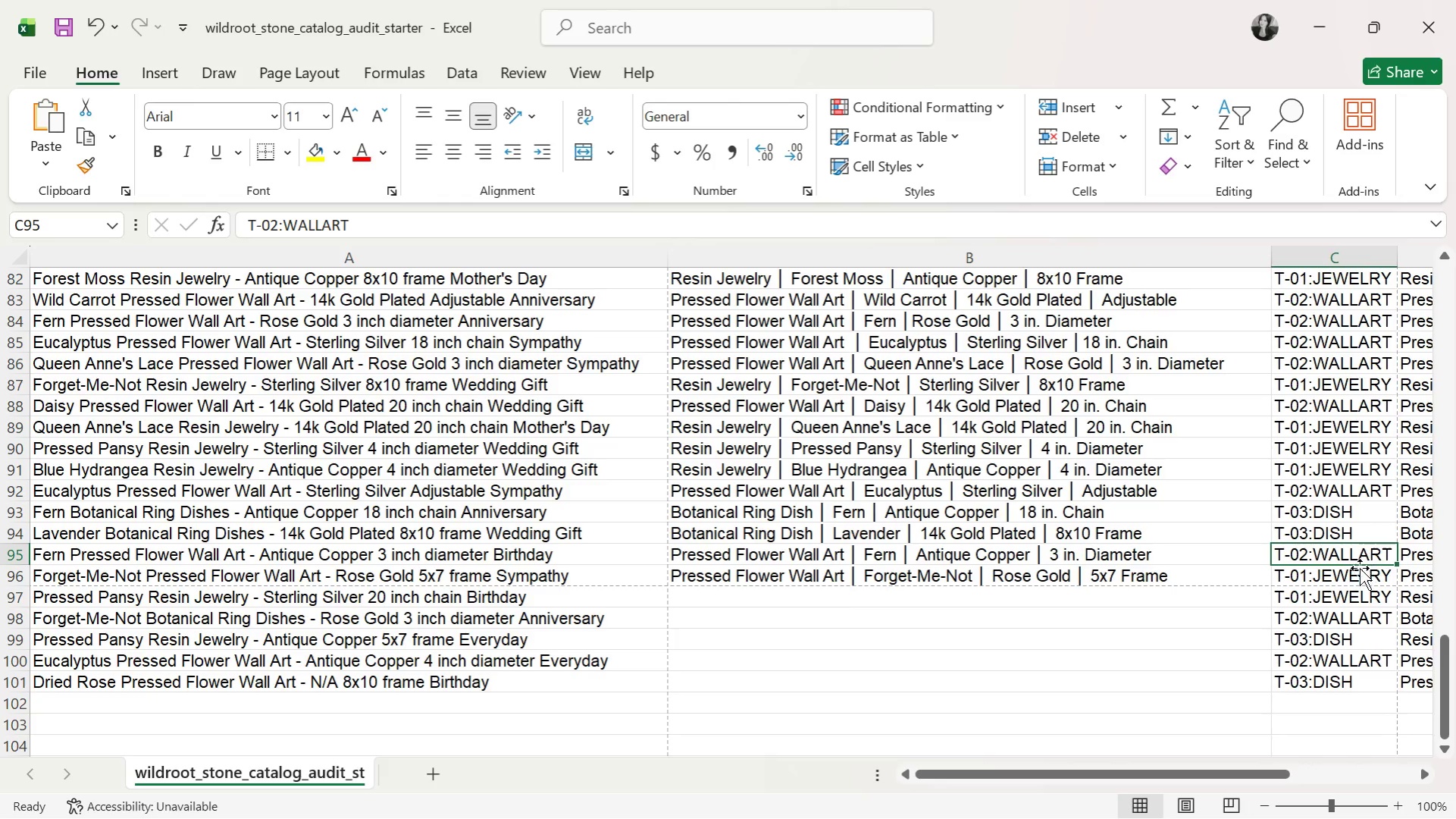 
key(Control+C)
 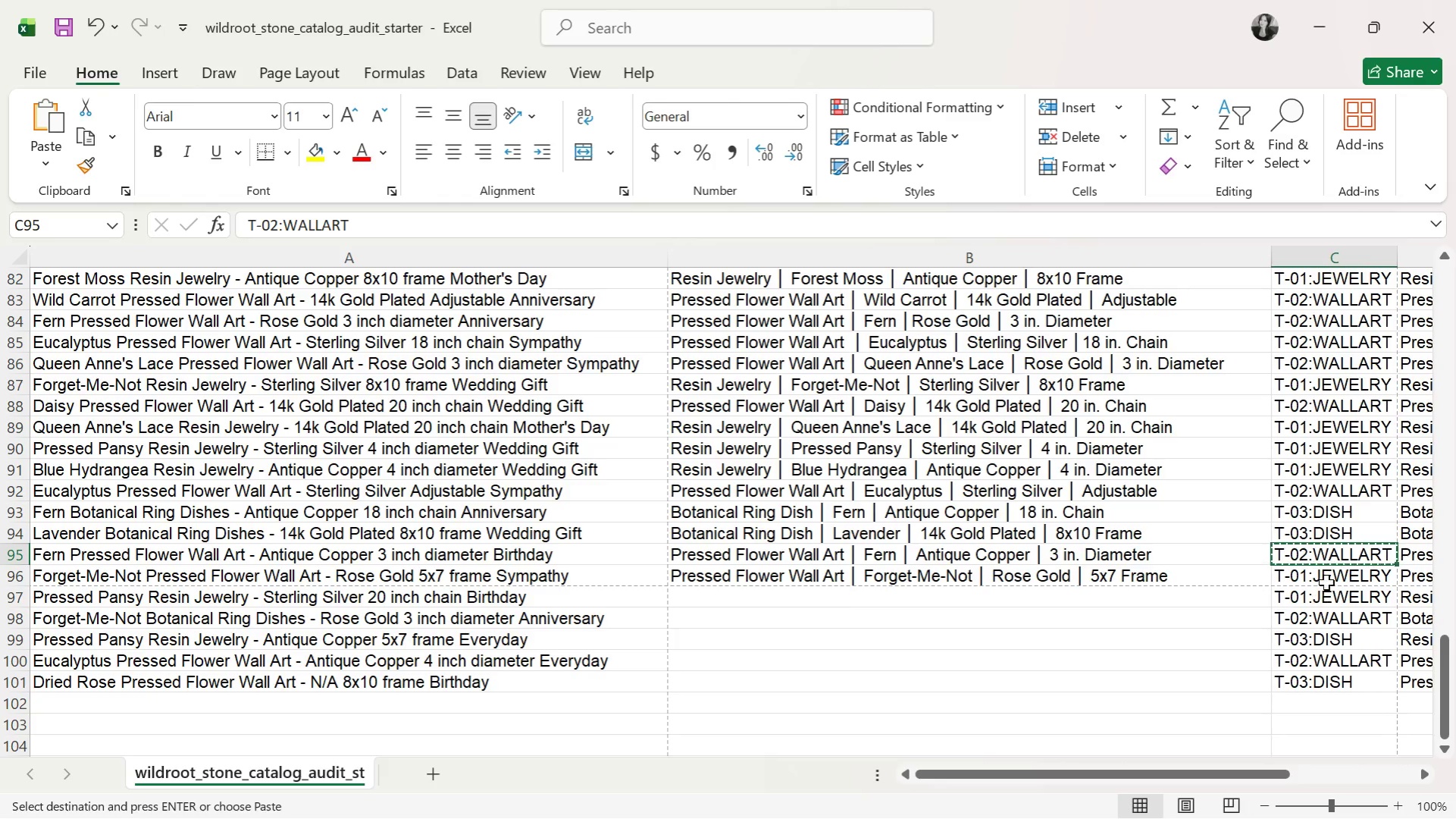 
key(Control+ControlLeft)
 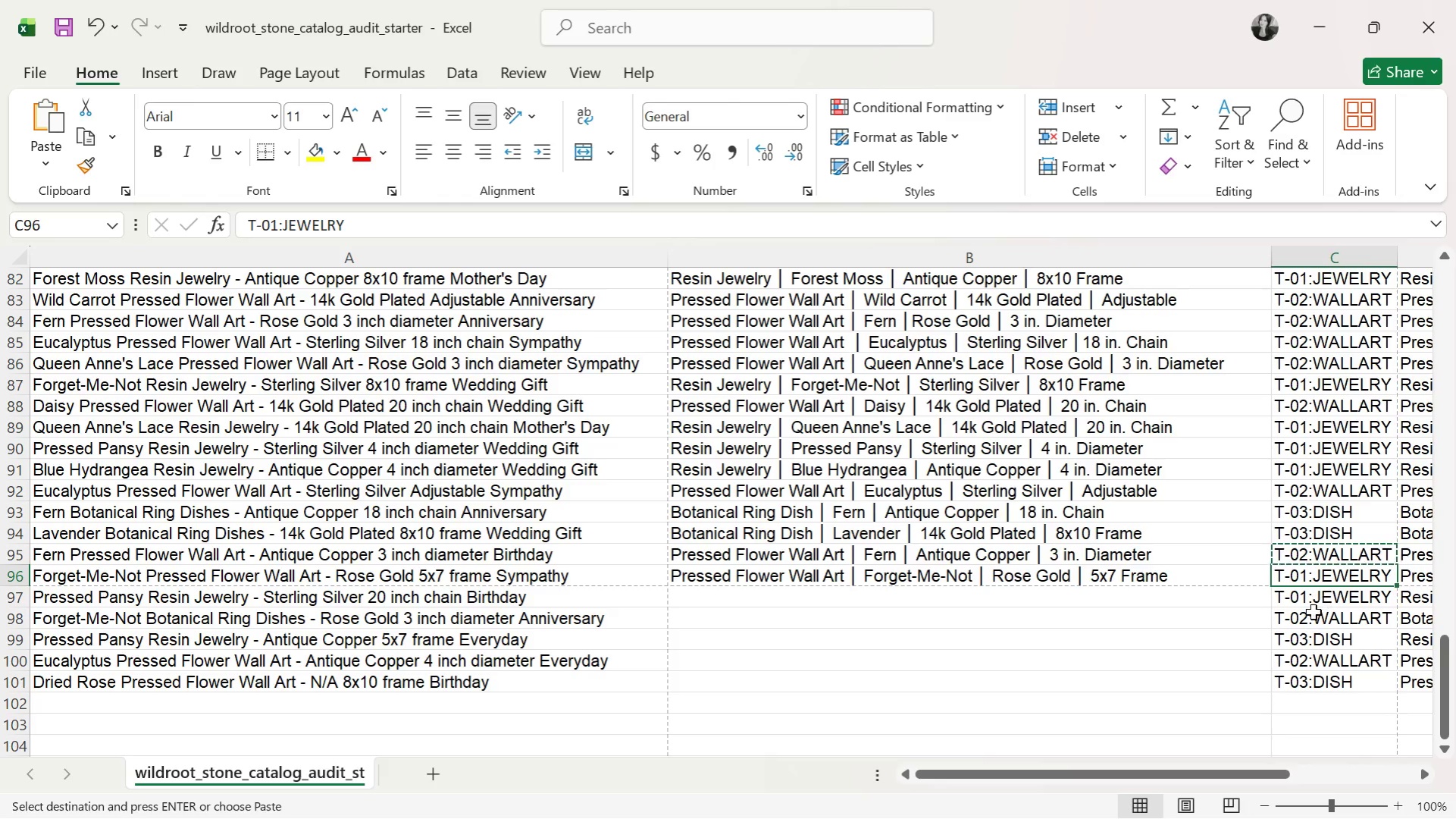 
key(Control+V)
 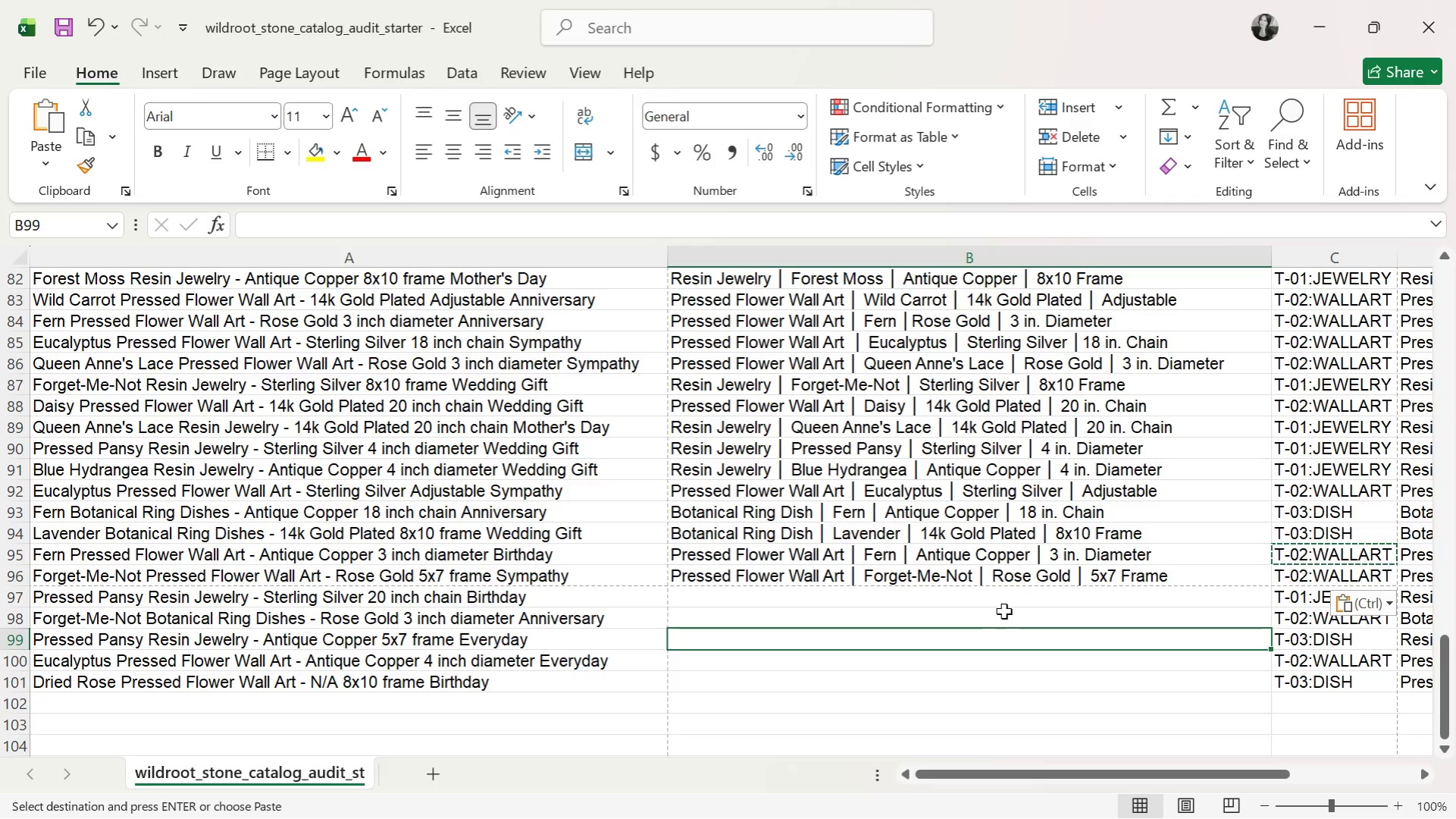 
left_click([1005, 599])
 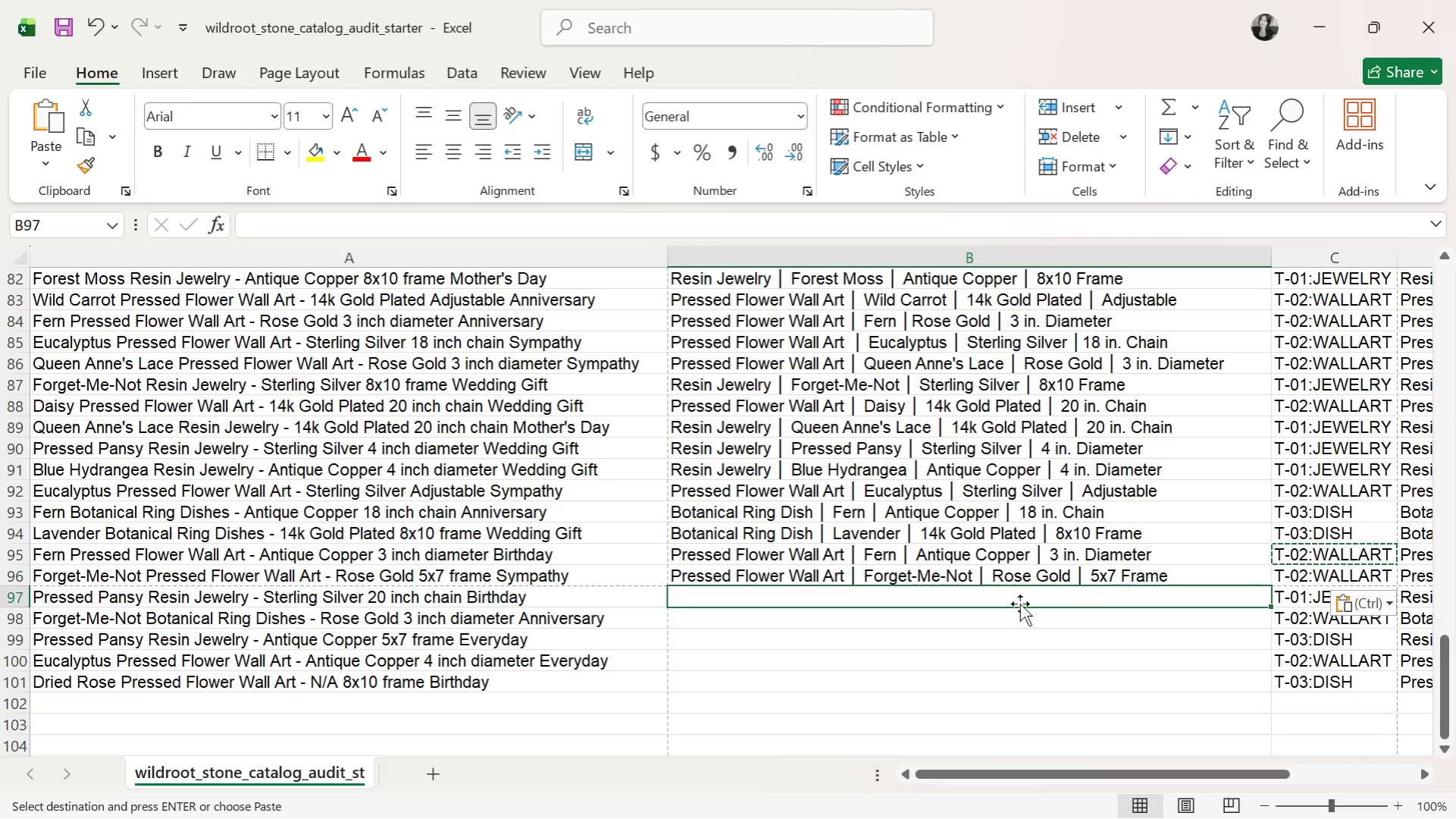 
wait(71.36)
 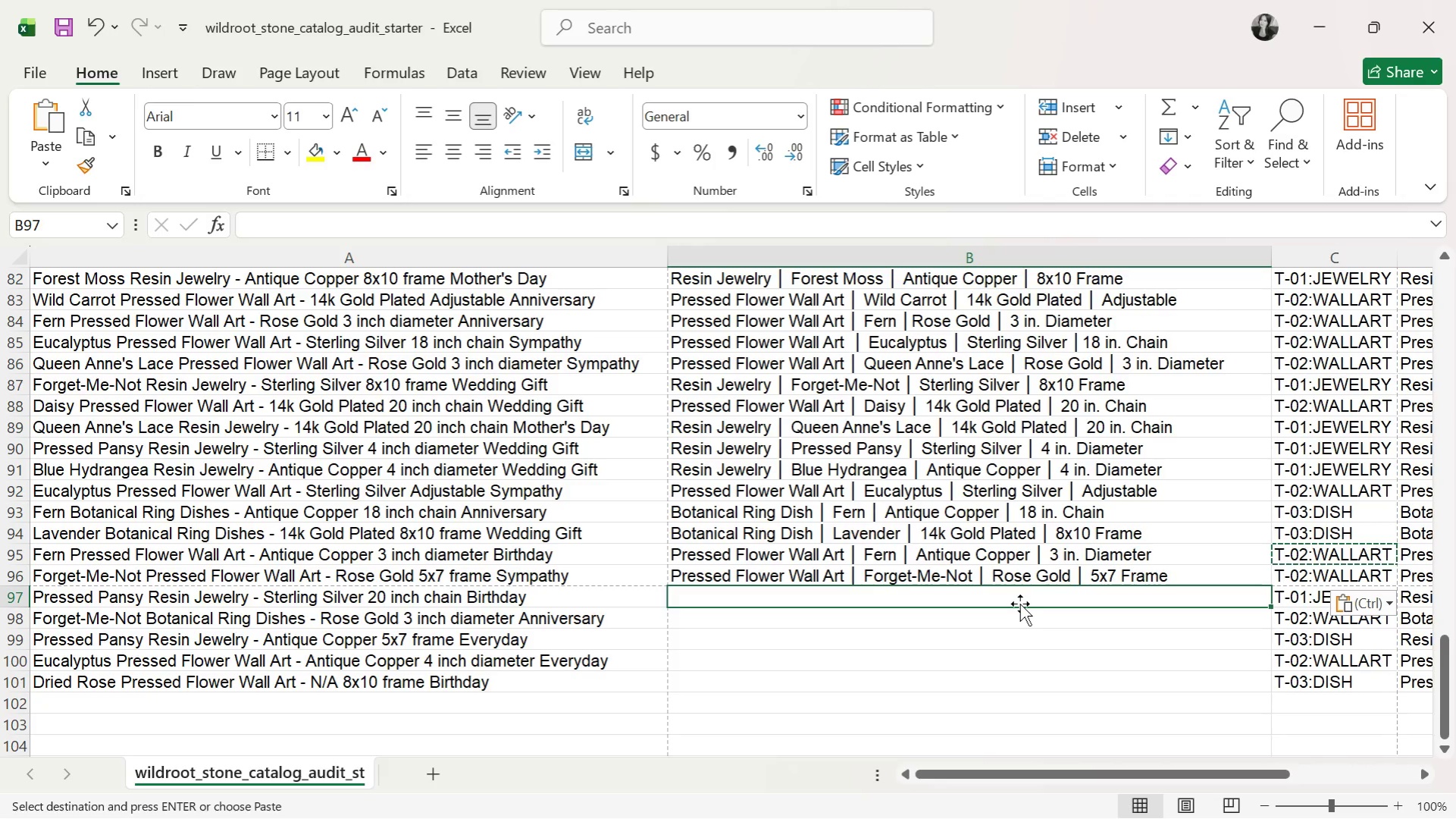 
double_click([1132, 582])
 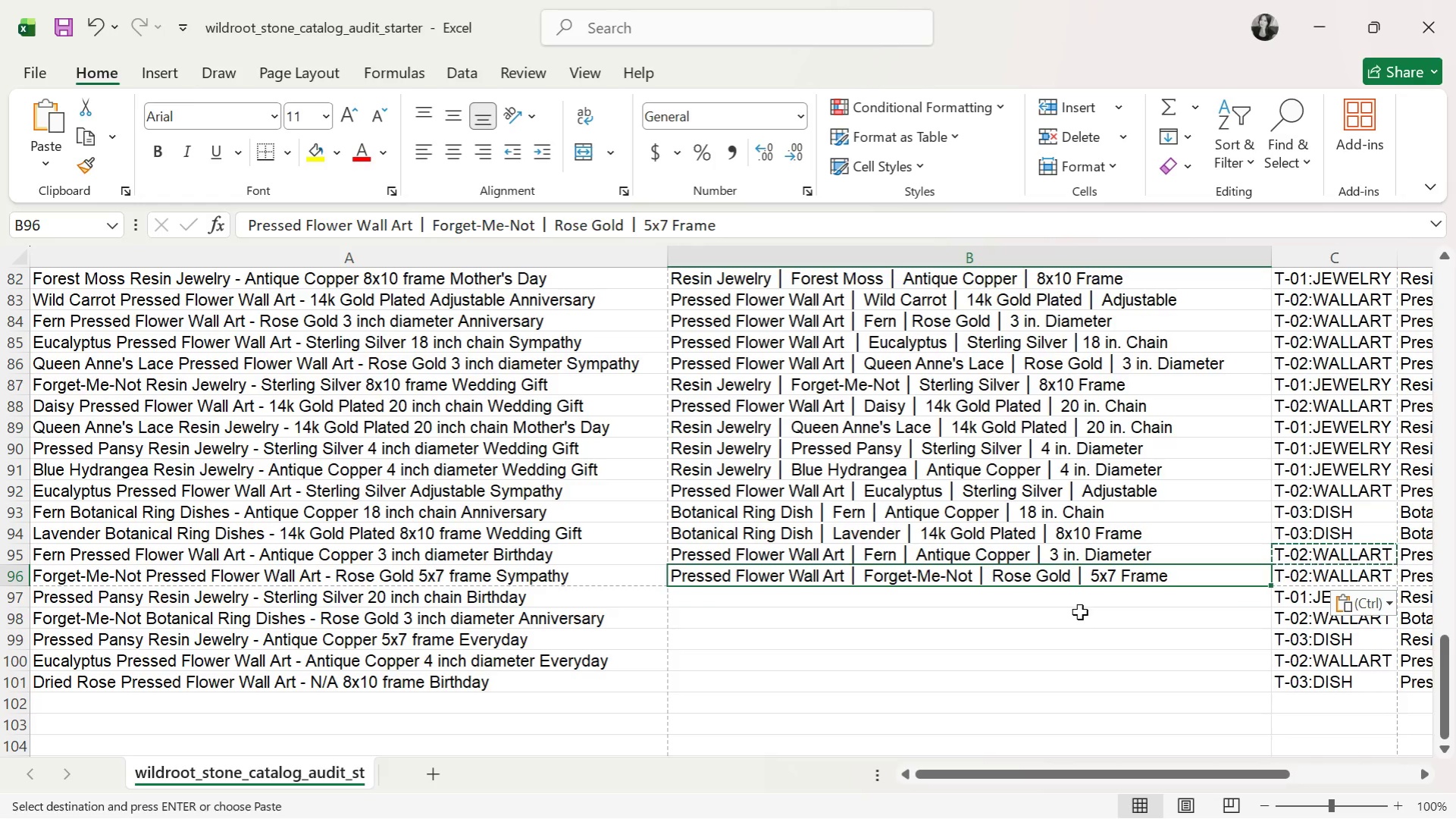 
triple_click([1079, 612])
 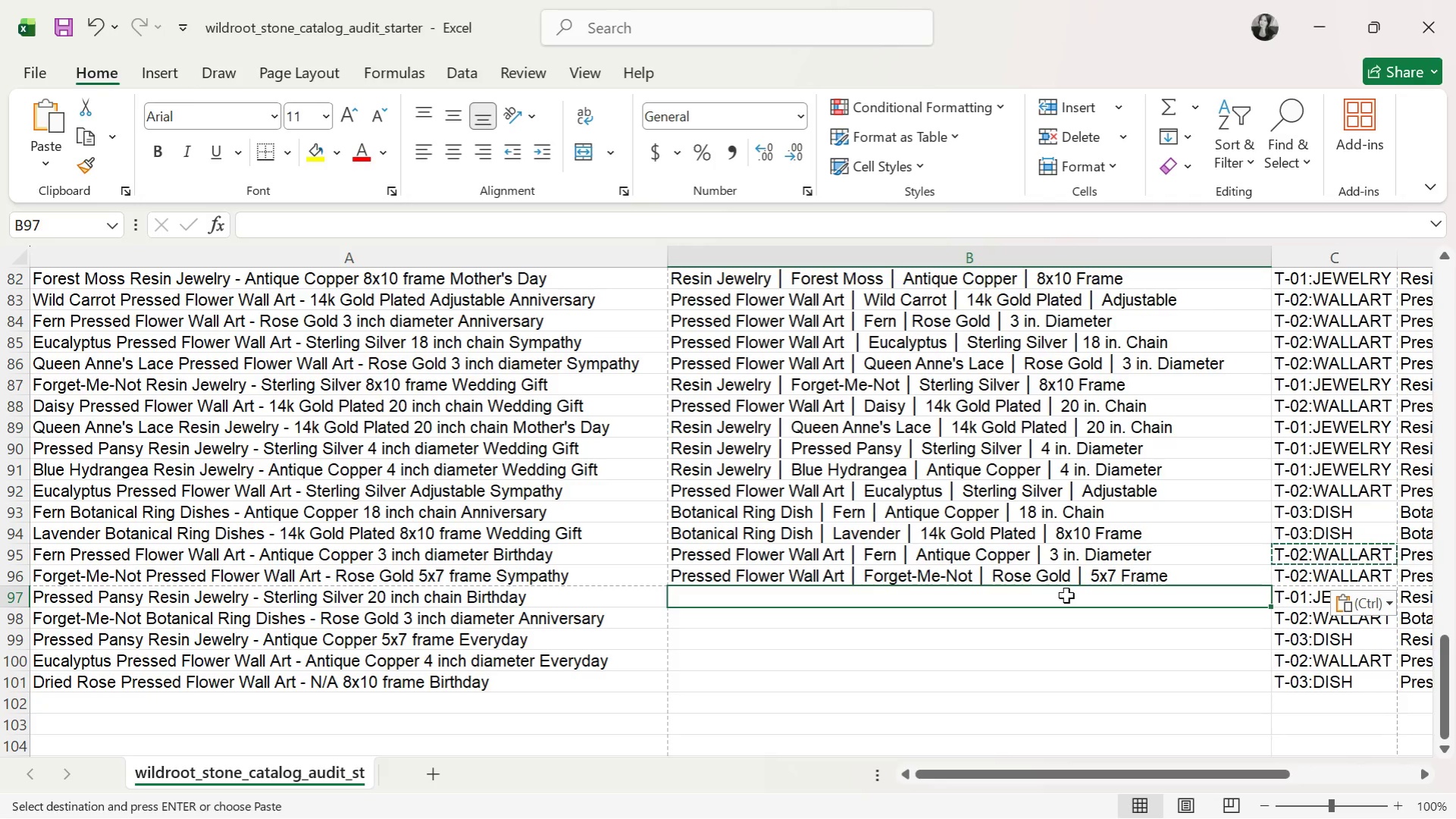 
wait(5.17)
 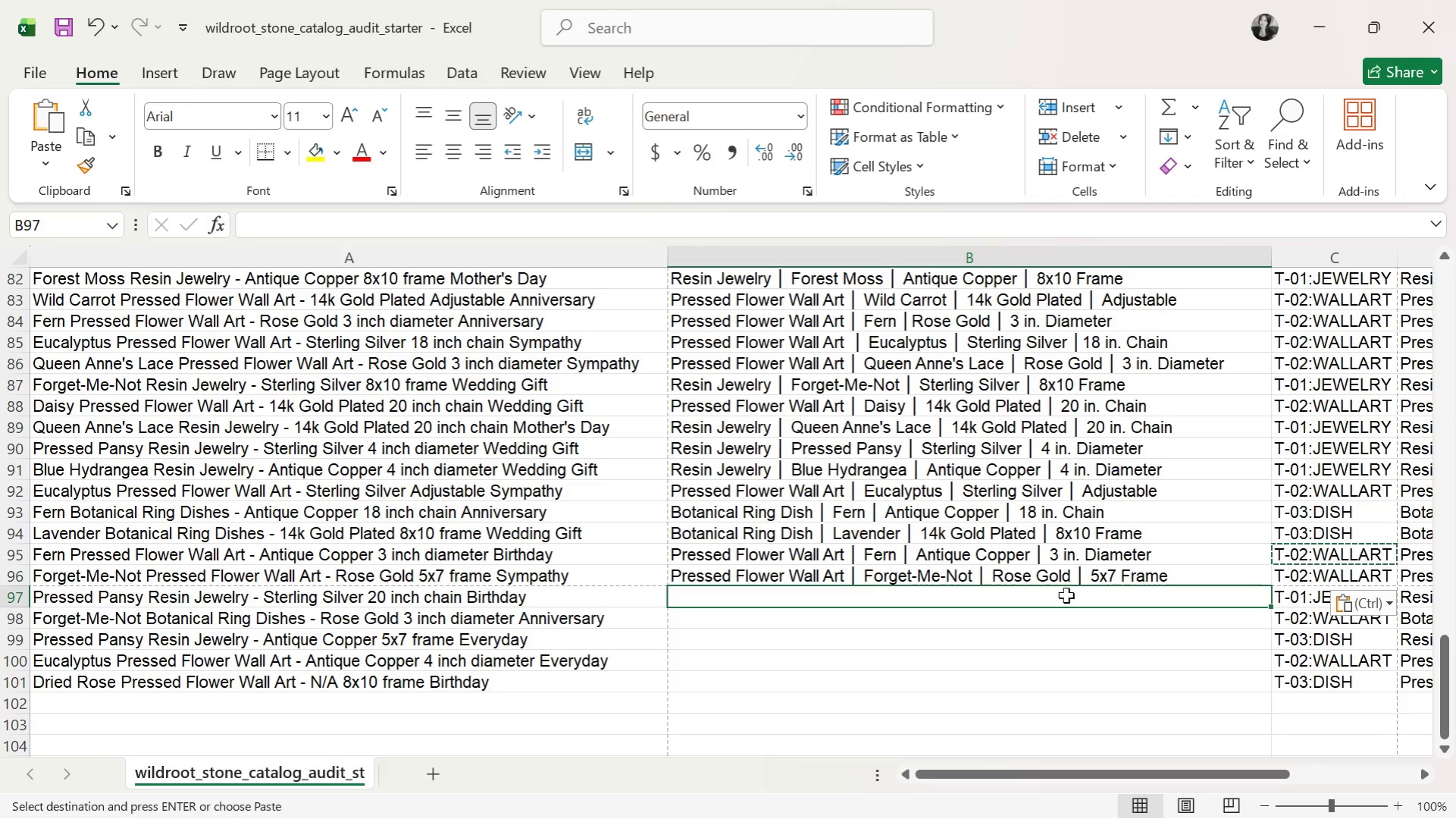 
type(Resin Jewelry )
 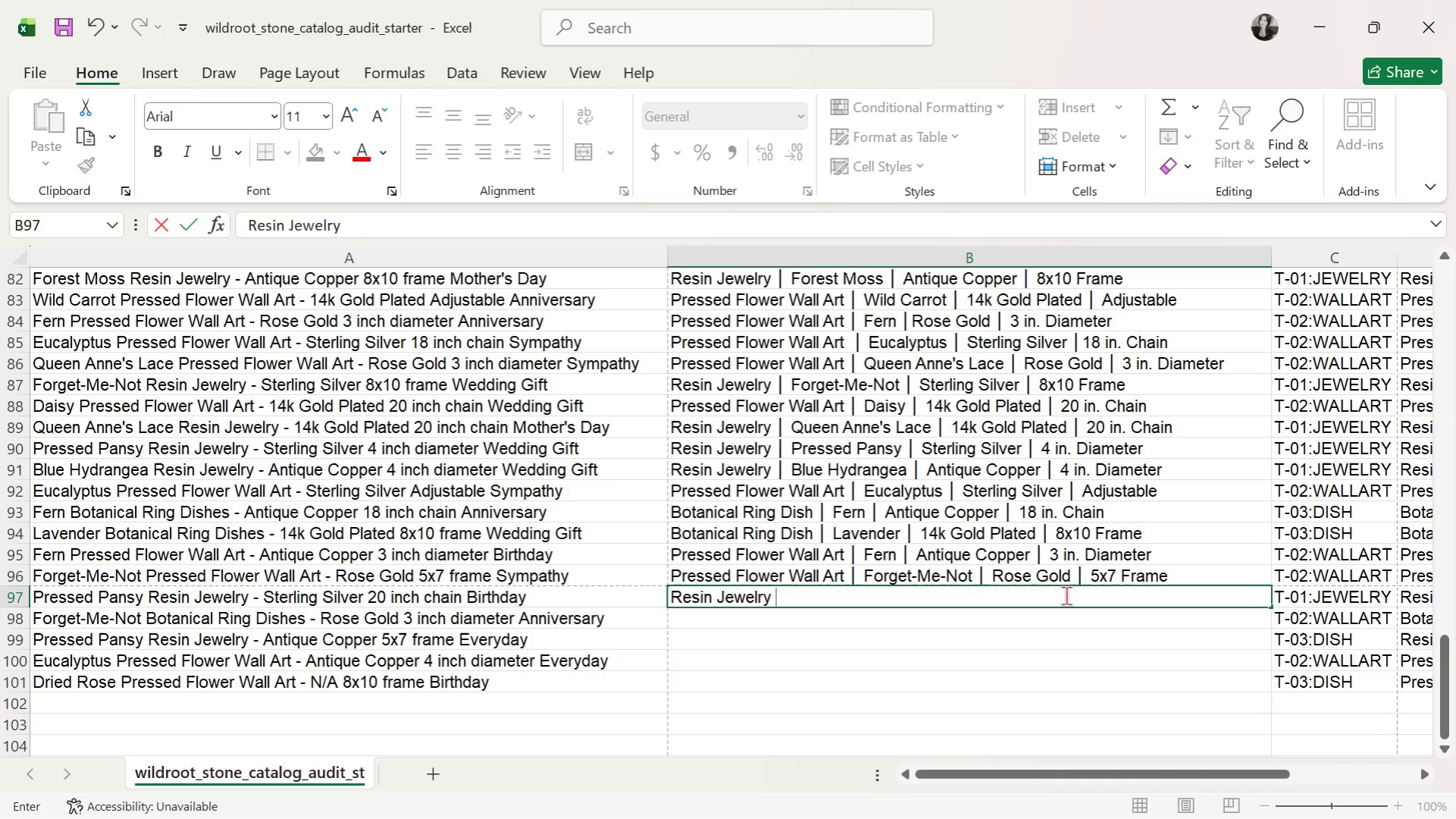 
key(Alt+AltLeft)
 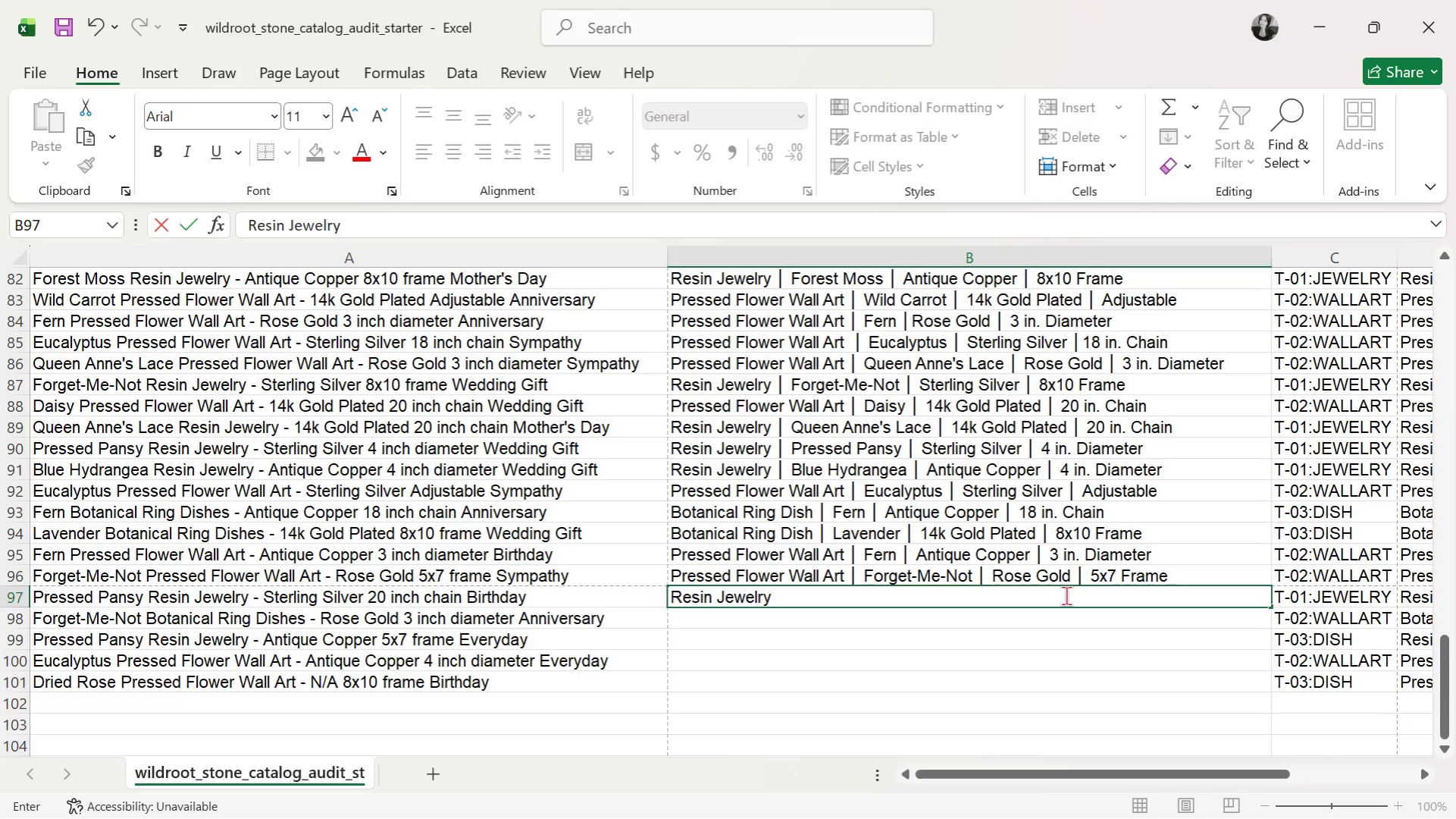 
key(Alt+Tab)
 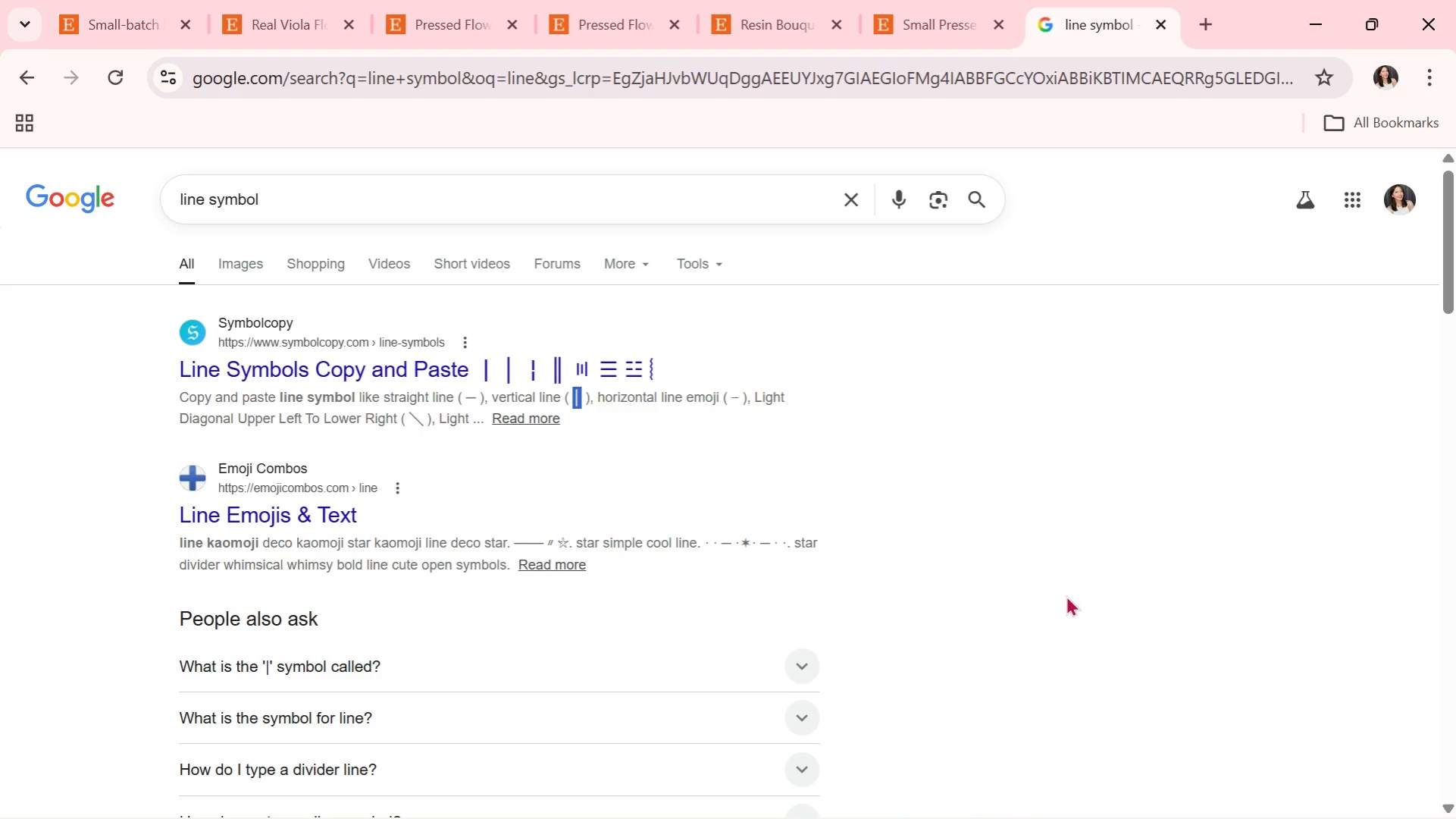 
key(Control+C)
 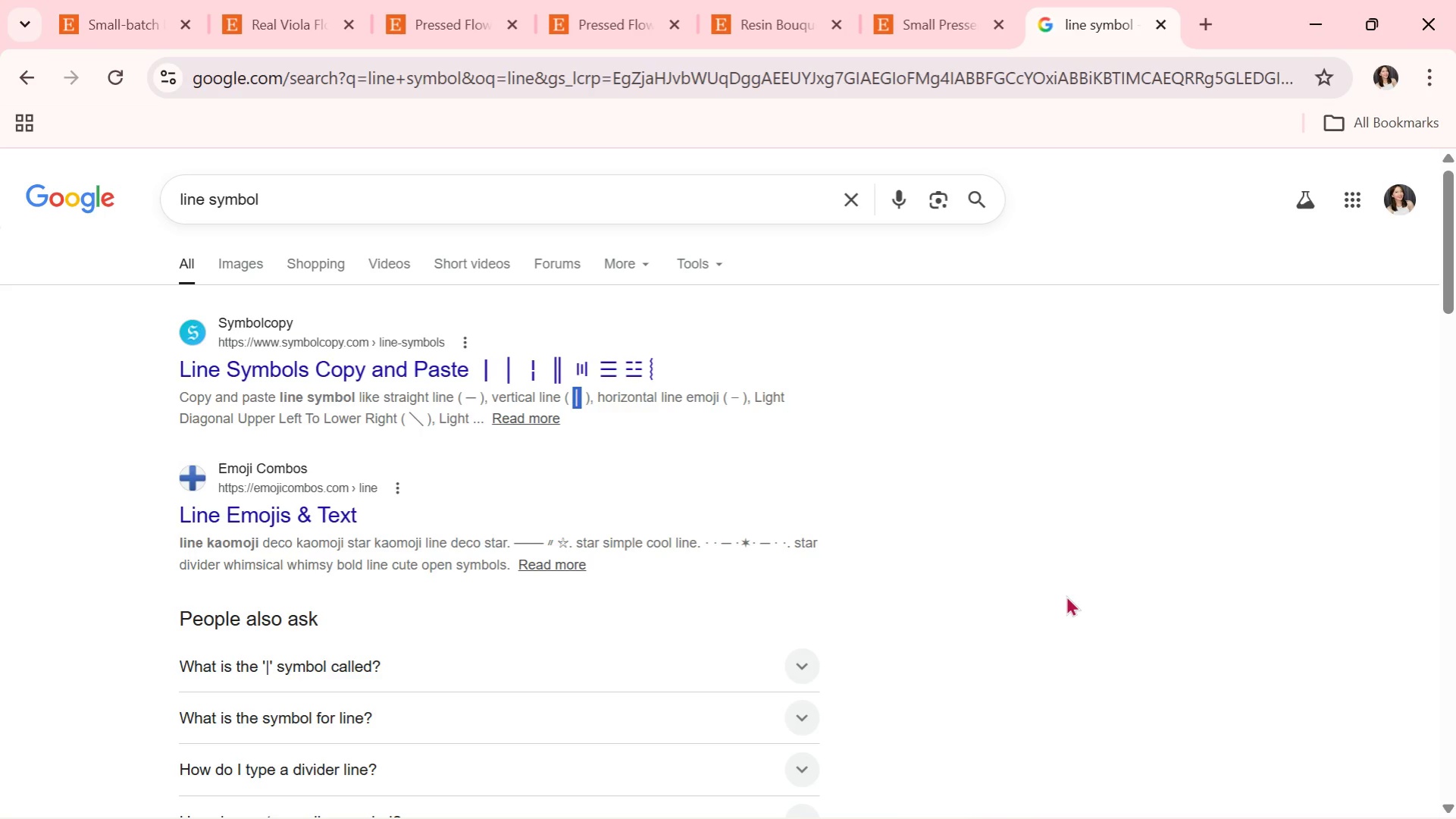 
key(Alt+AltLeft)
 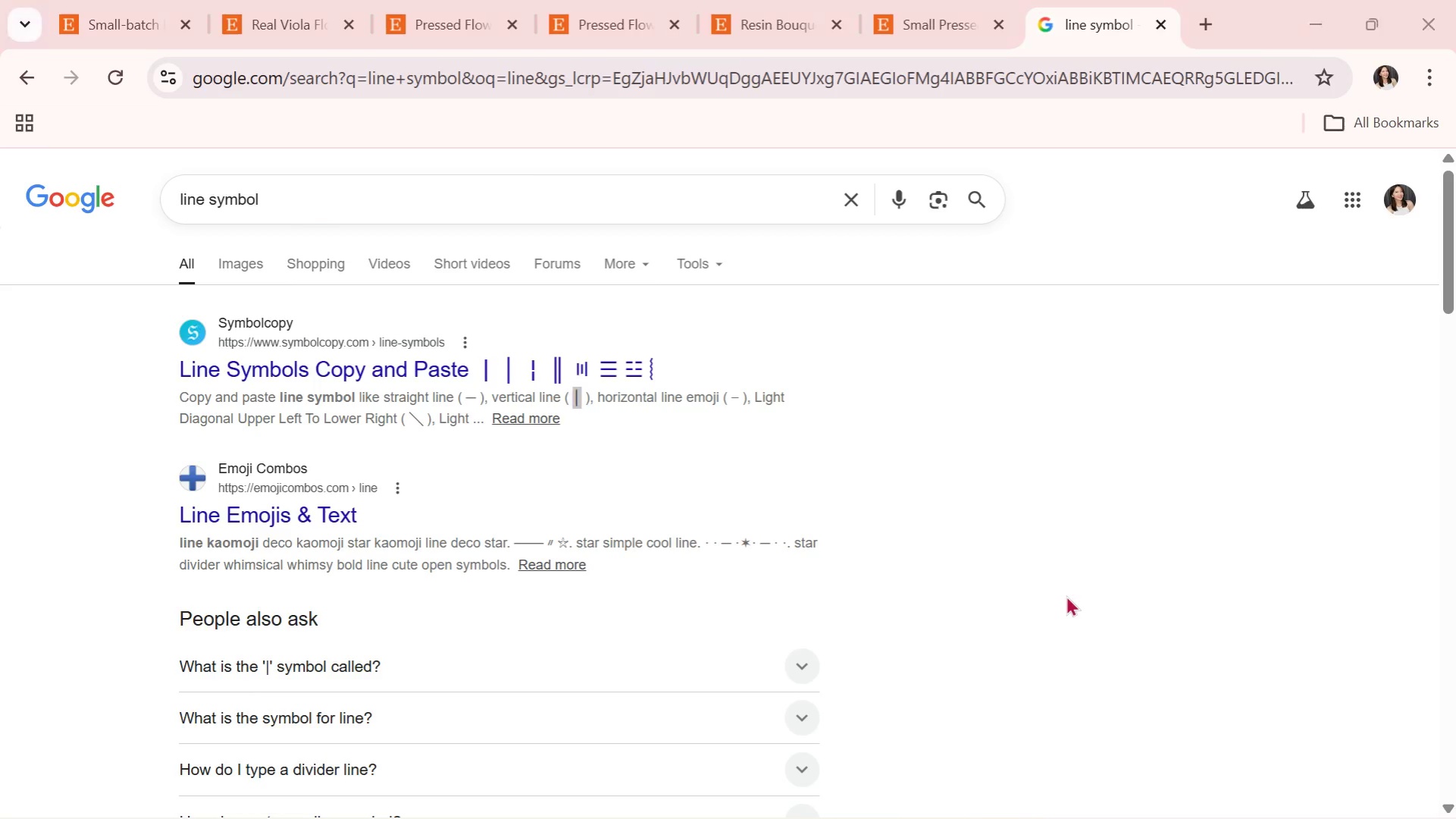 
key(Alt+Tab)
 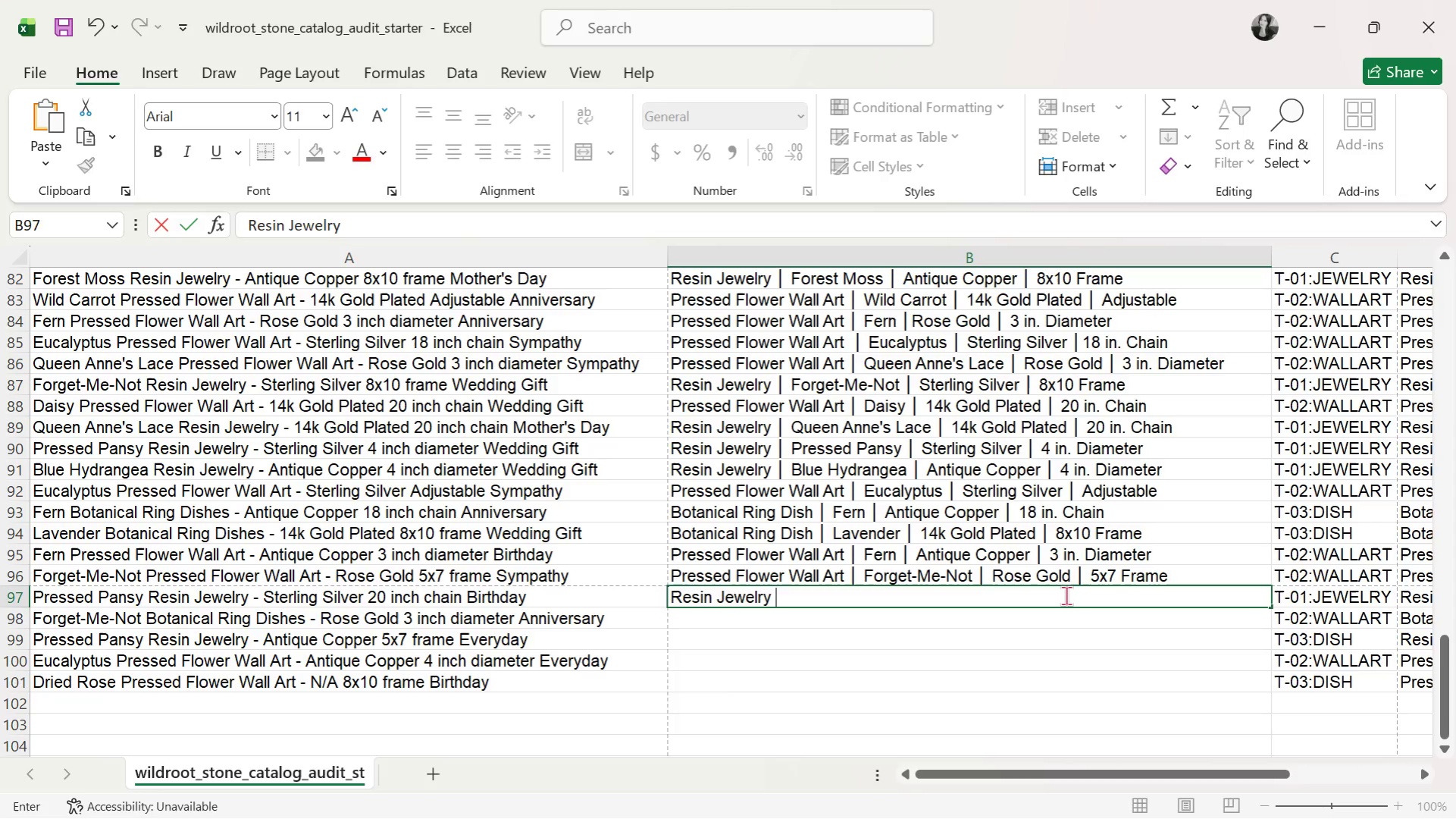 
key(Control+V)
 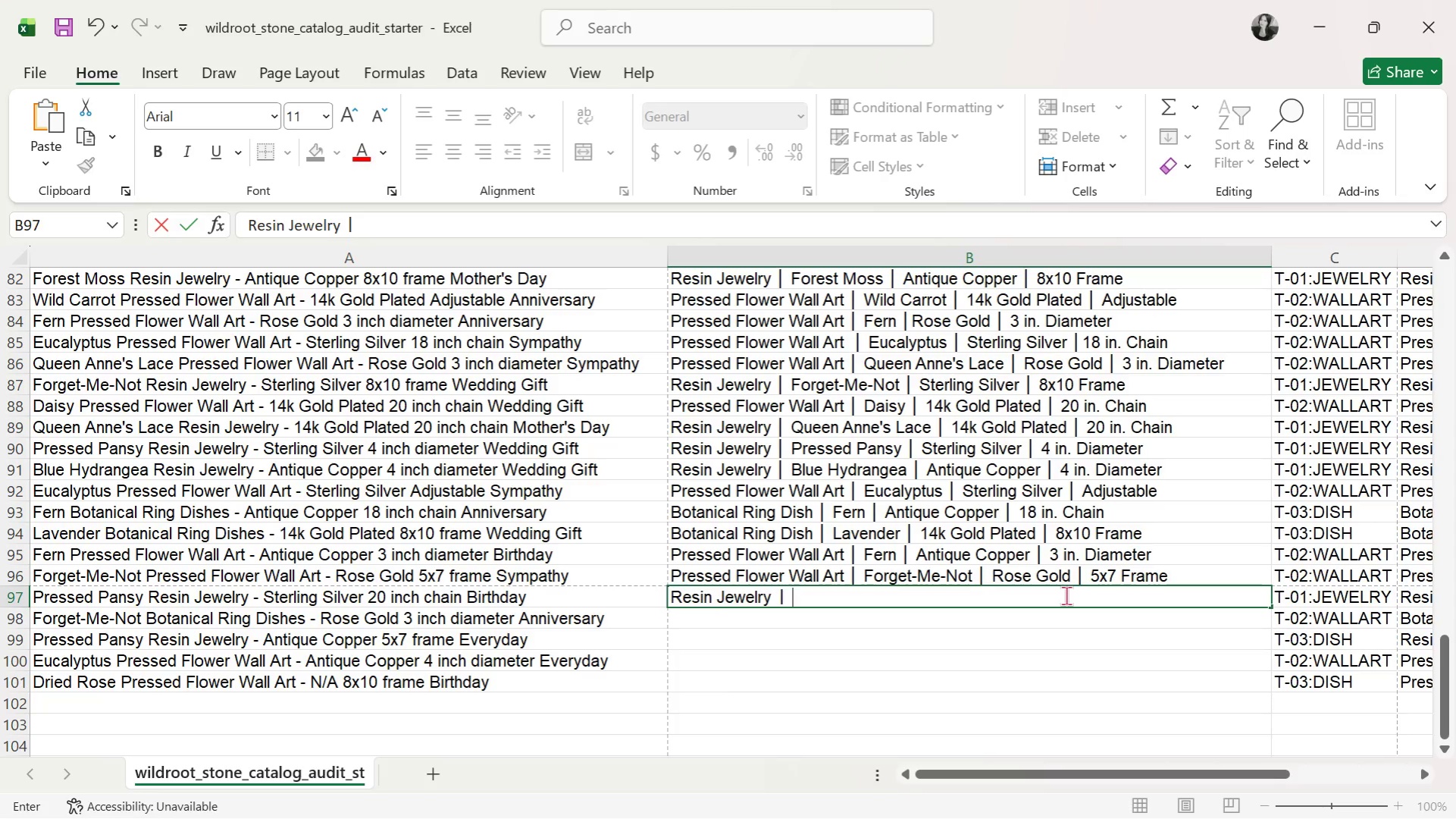 
type( Pressed Pansy )
 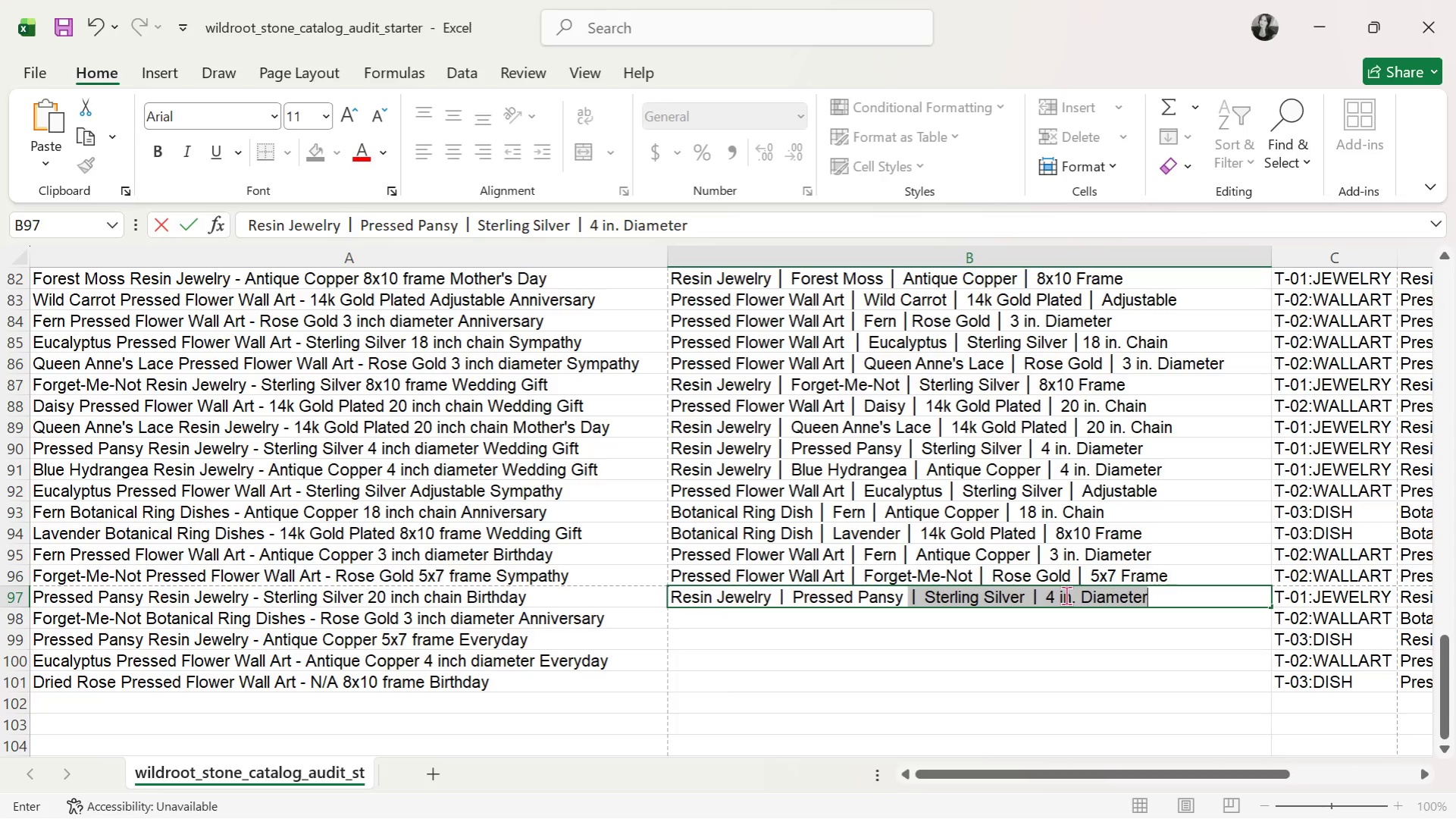 
key(Control+ControlLeft)
 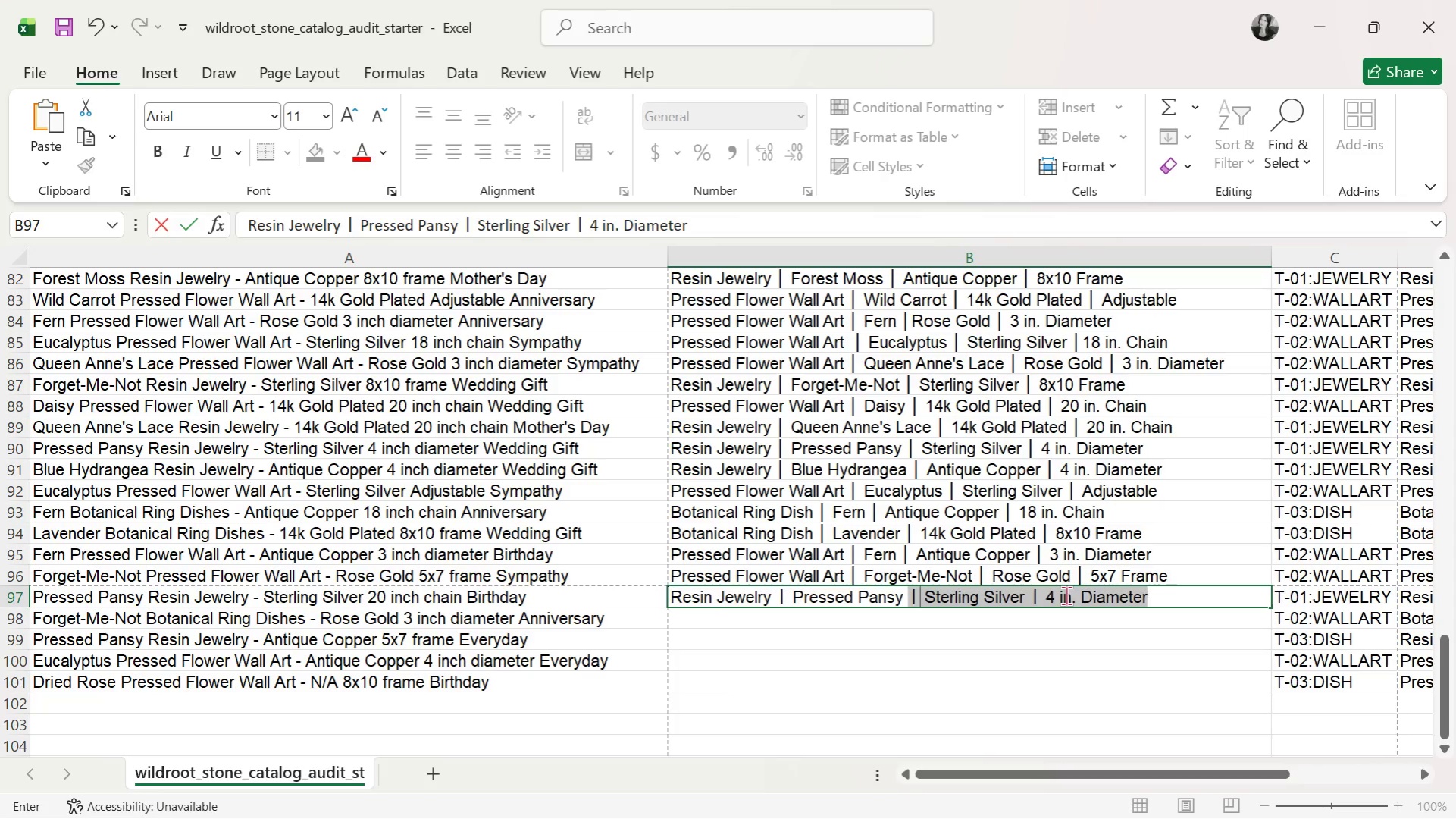 
key(Control+V)
 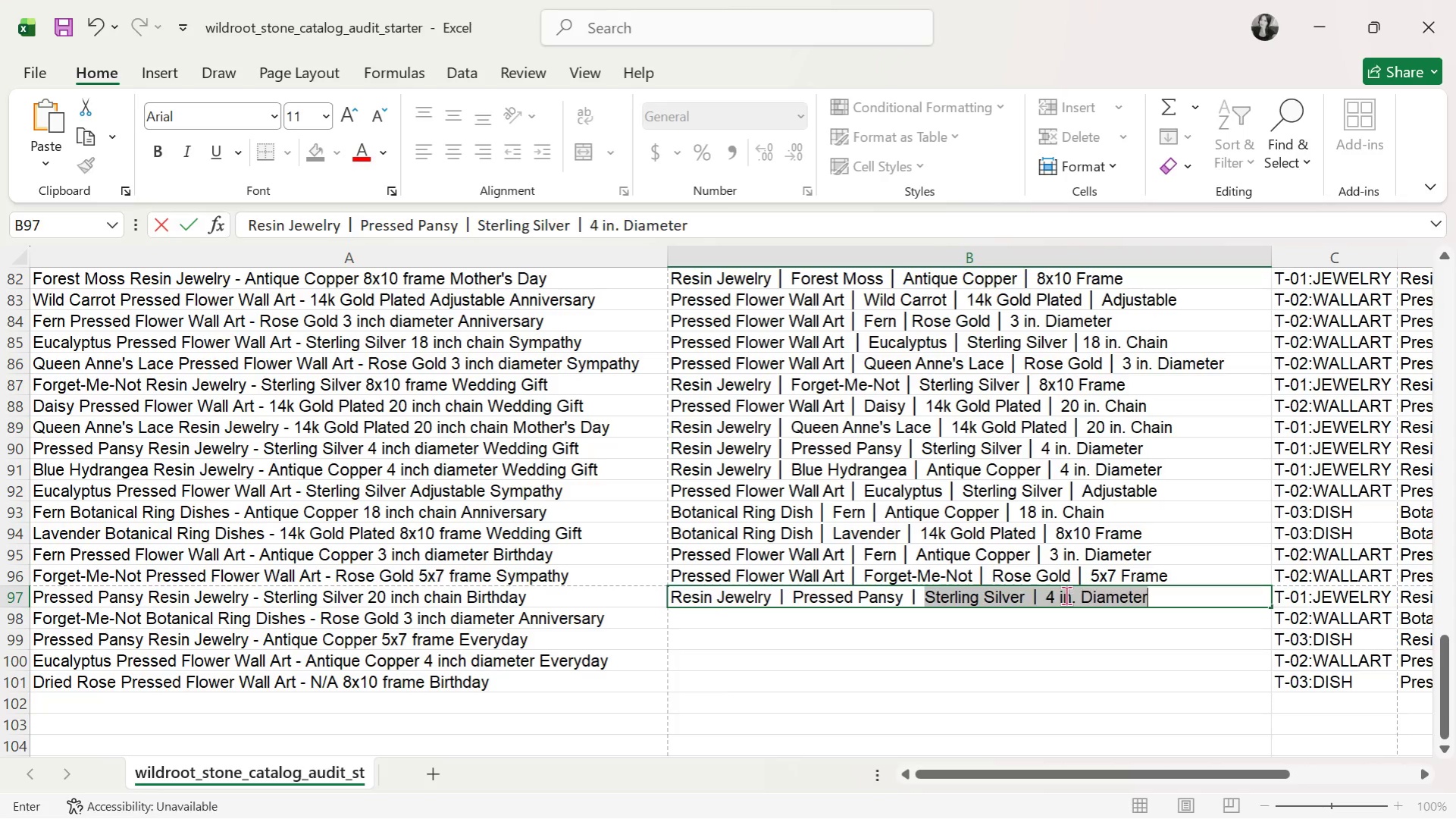 
type( Sterling Silver )
 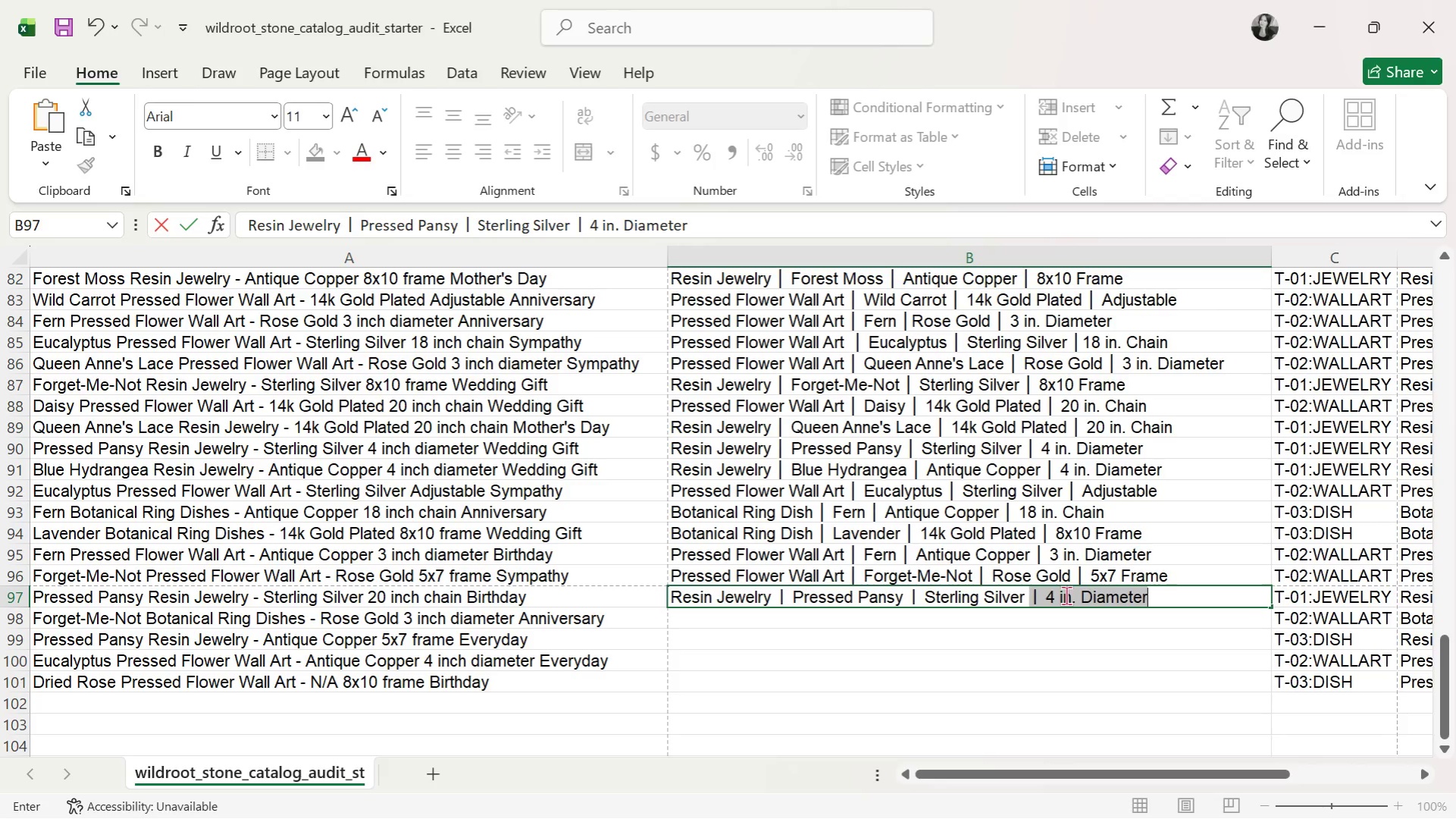 
key(Control+V)
 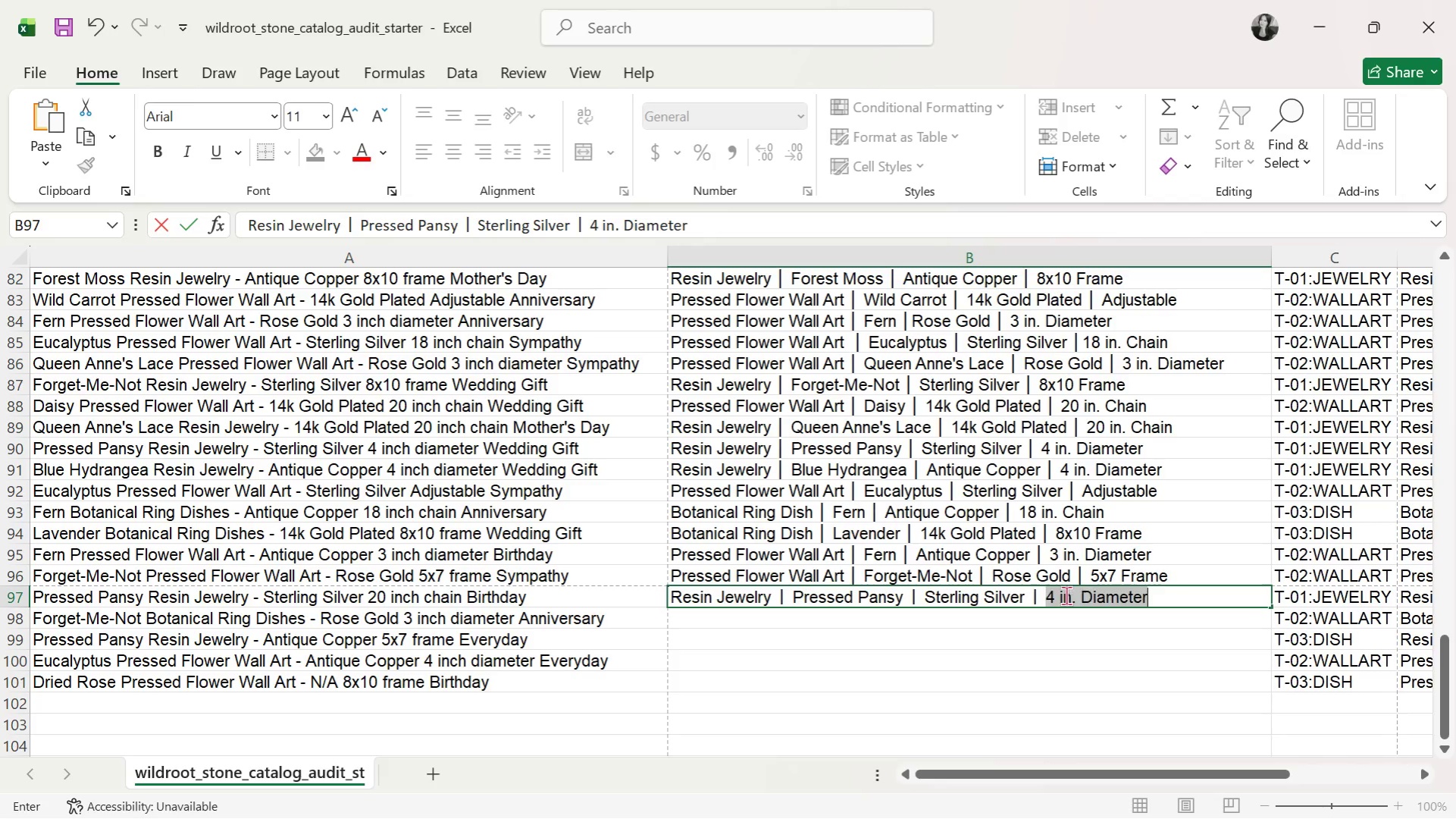 
type( 20 in. Chain)
 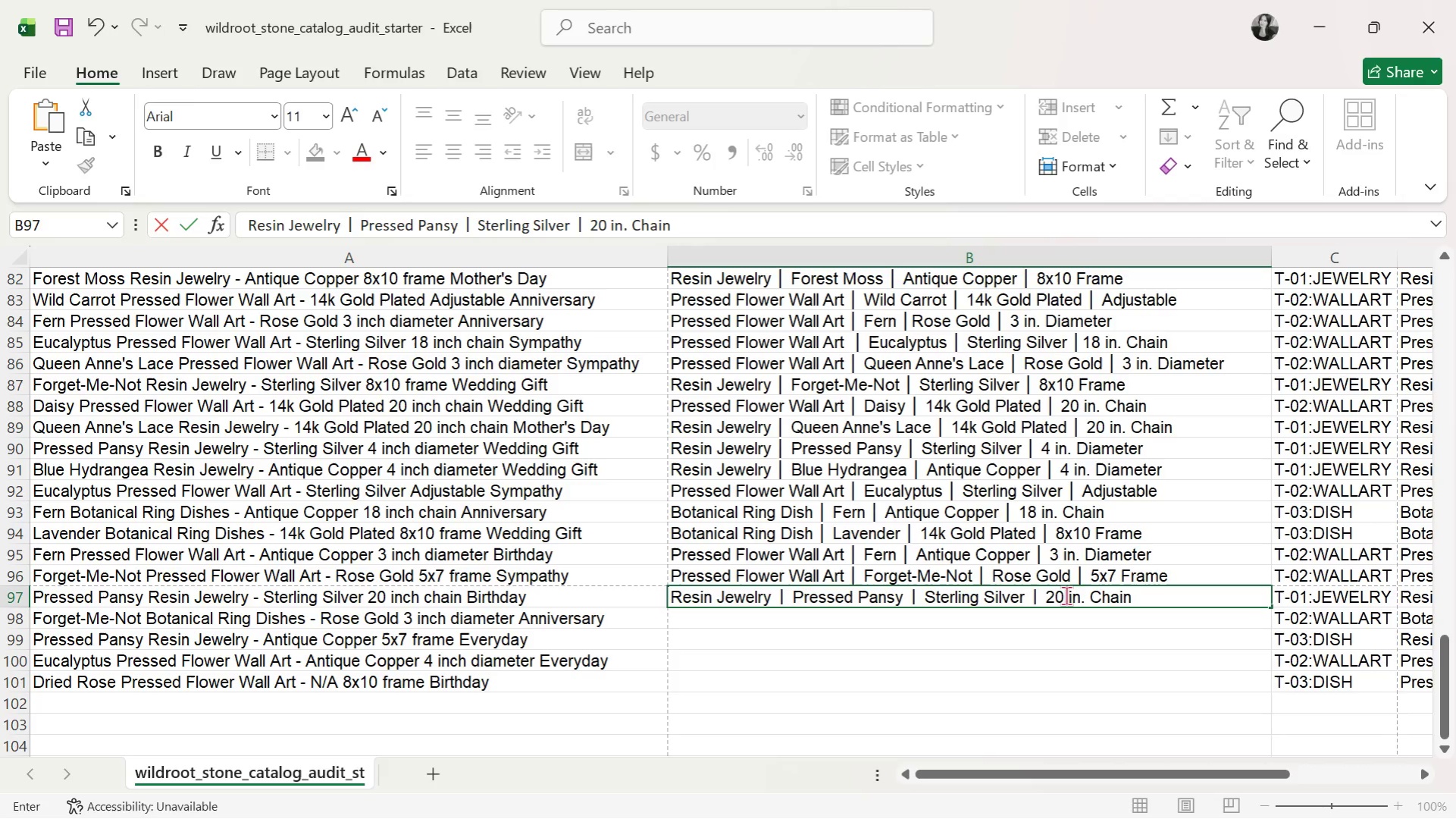 
key(Enter)
 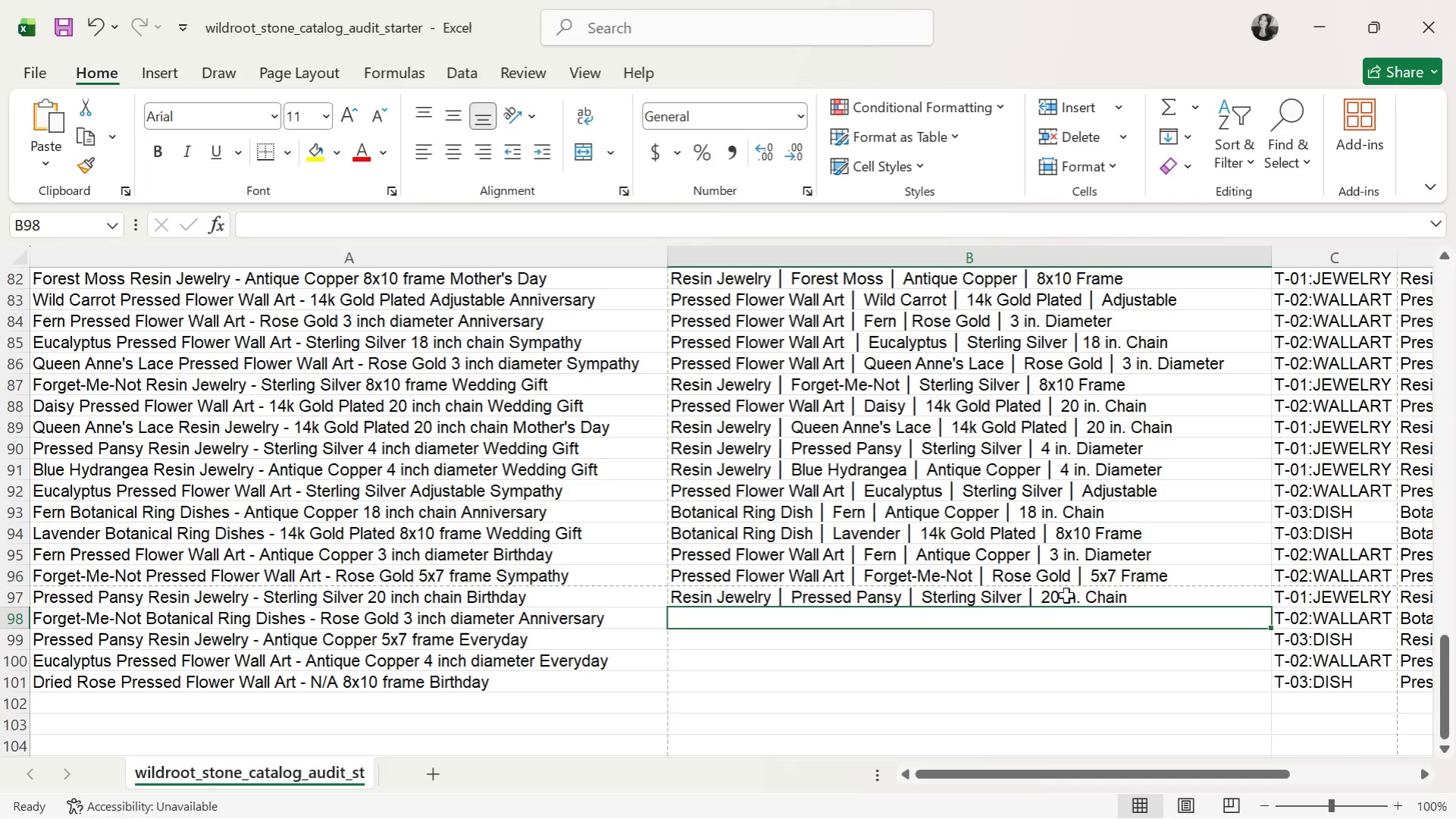 
wait(11.69)
 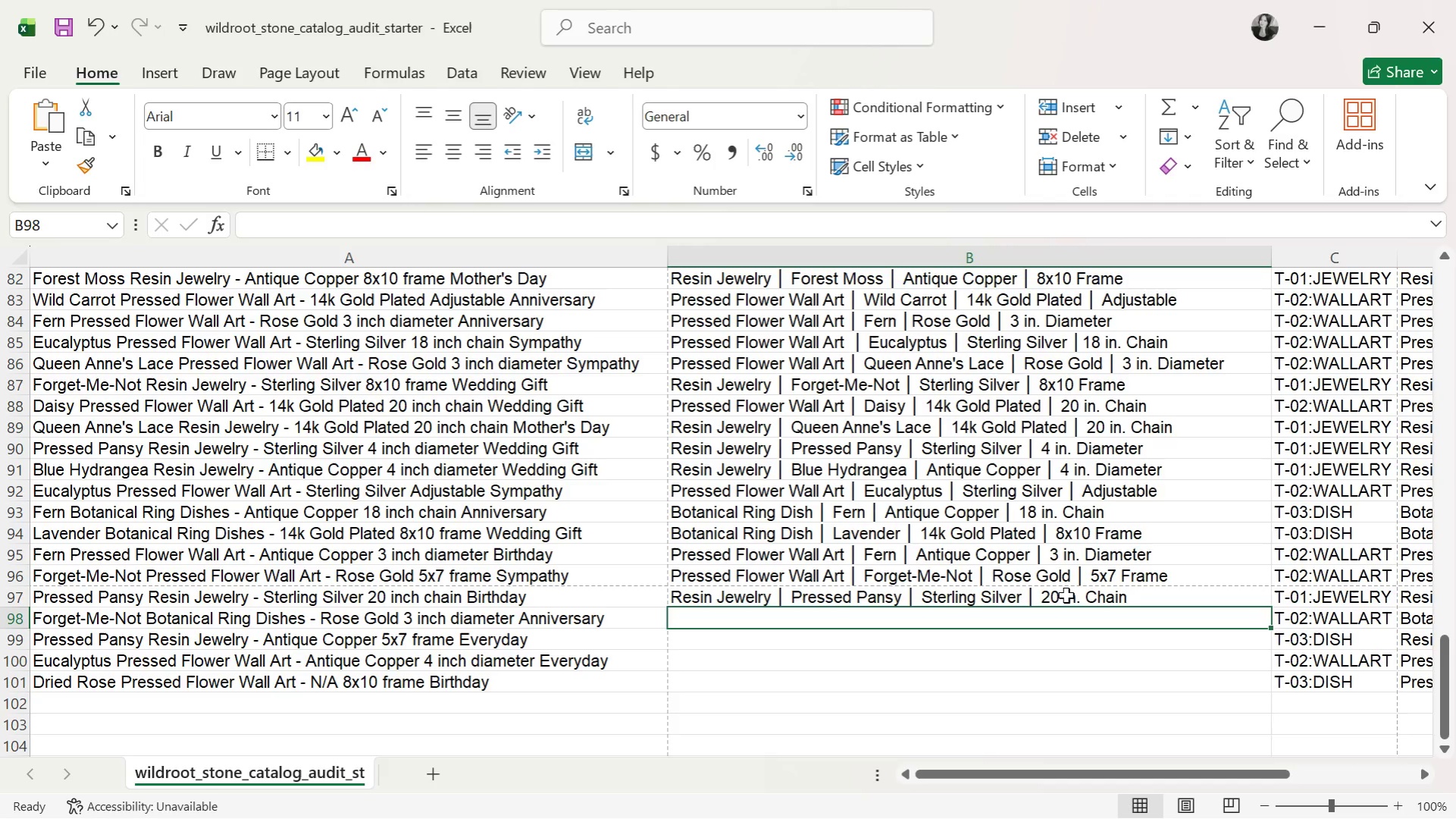 
left_click([1314, 525])
 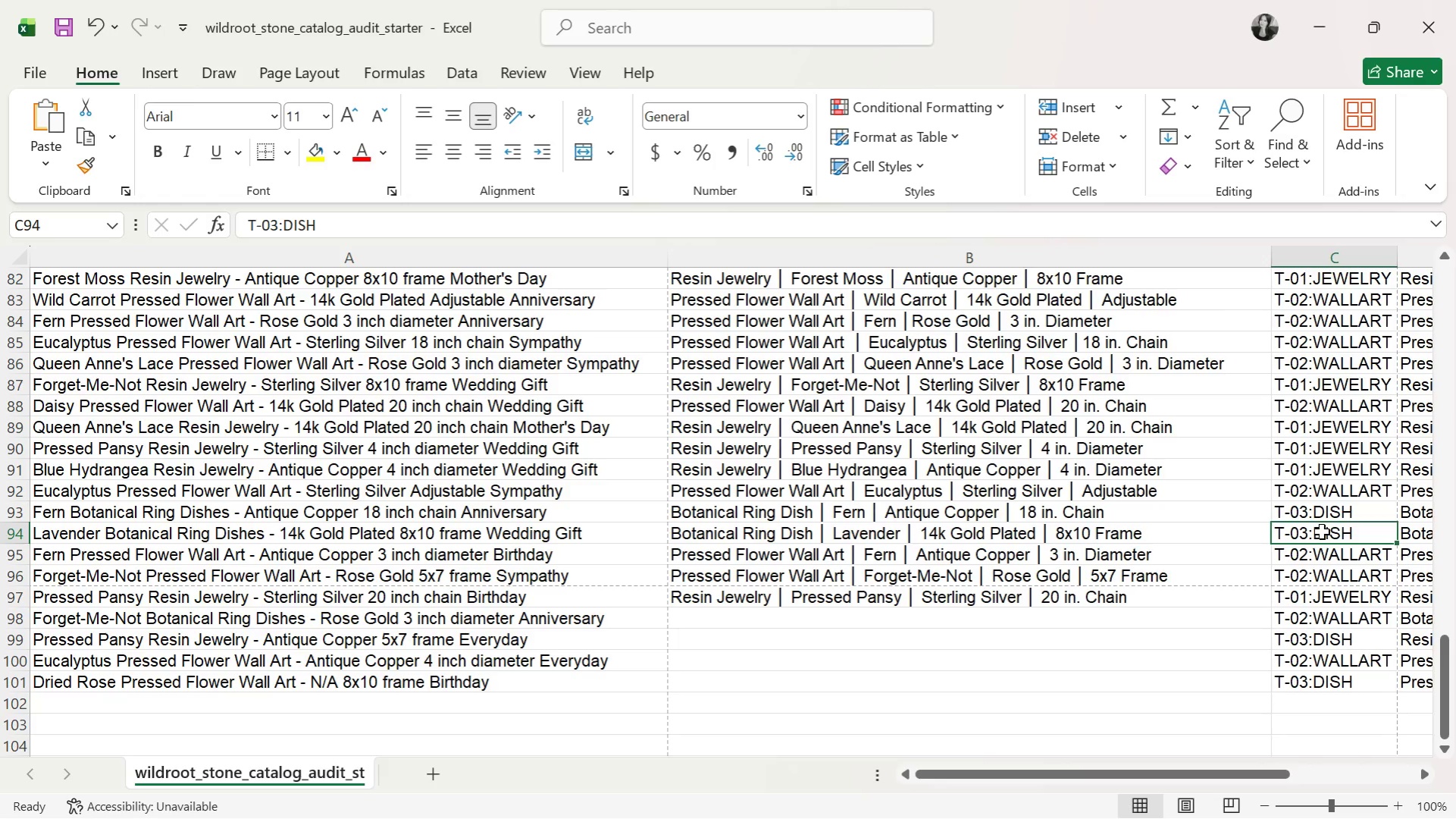 
key(Control+C)
 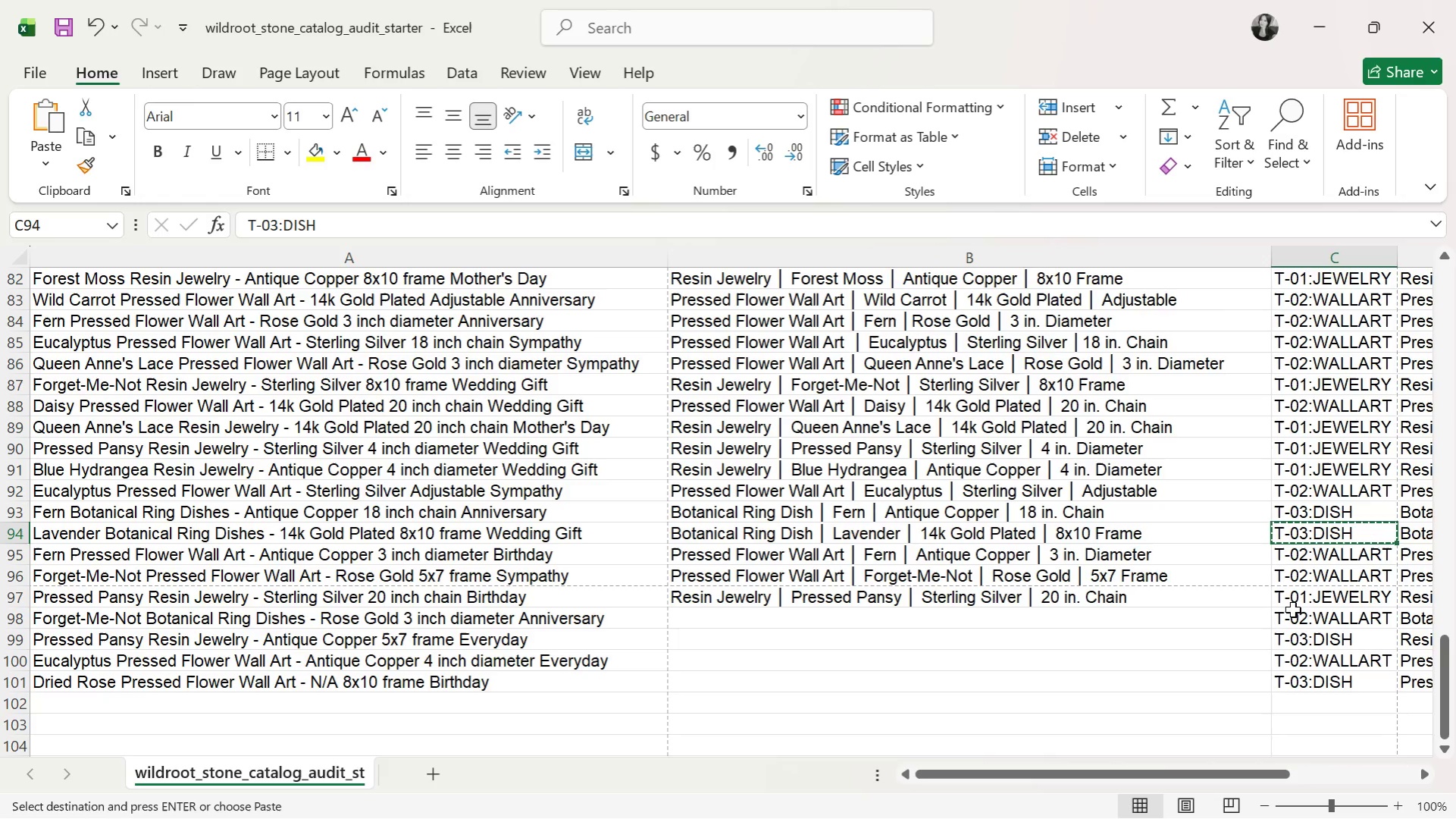 
left_click([1295, 615])
 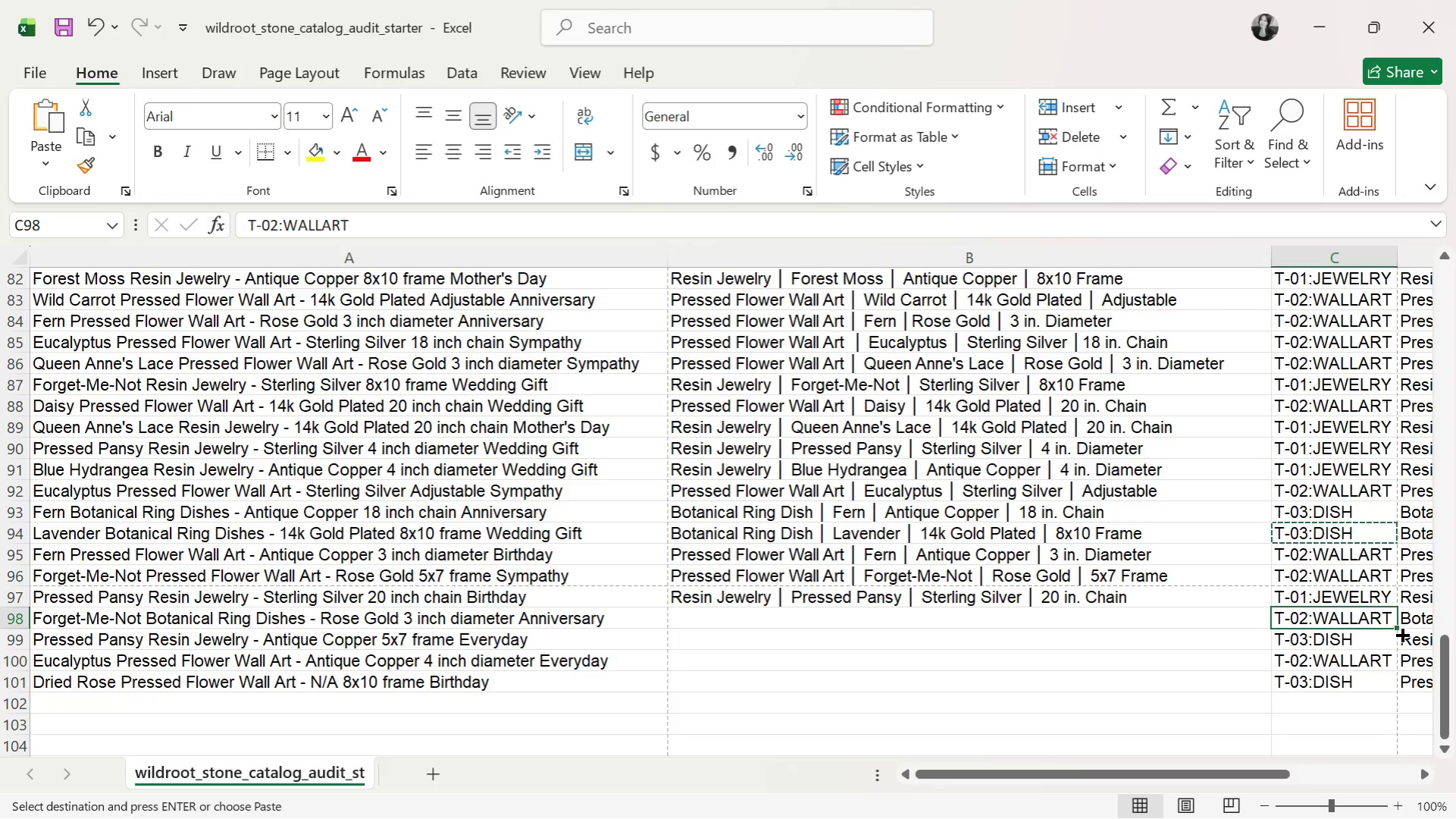 
key(Control+V)
 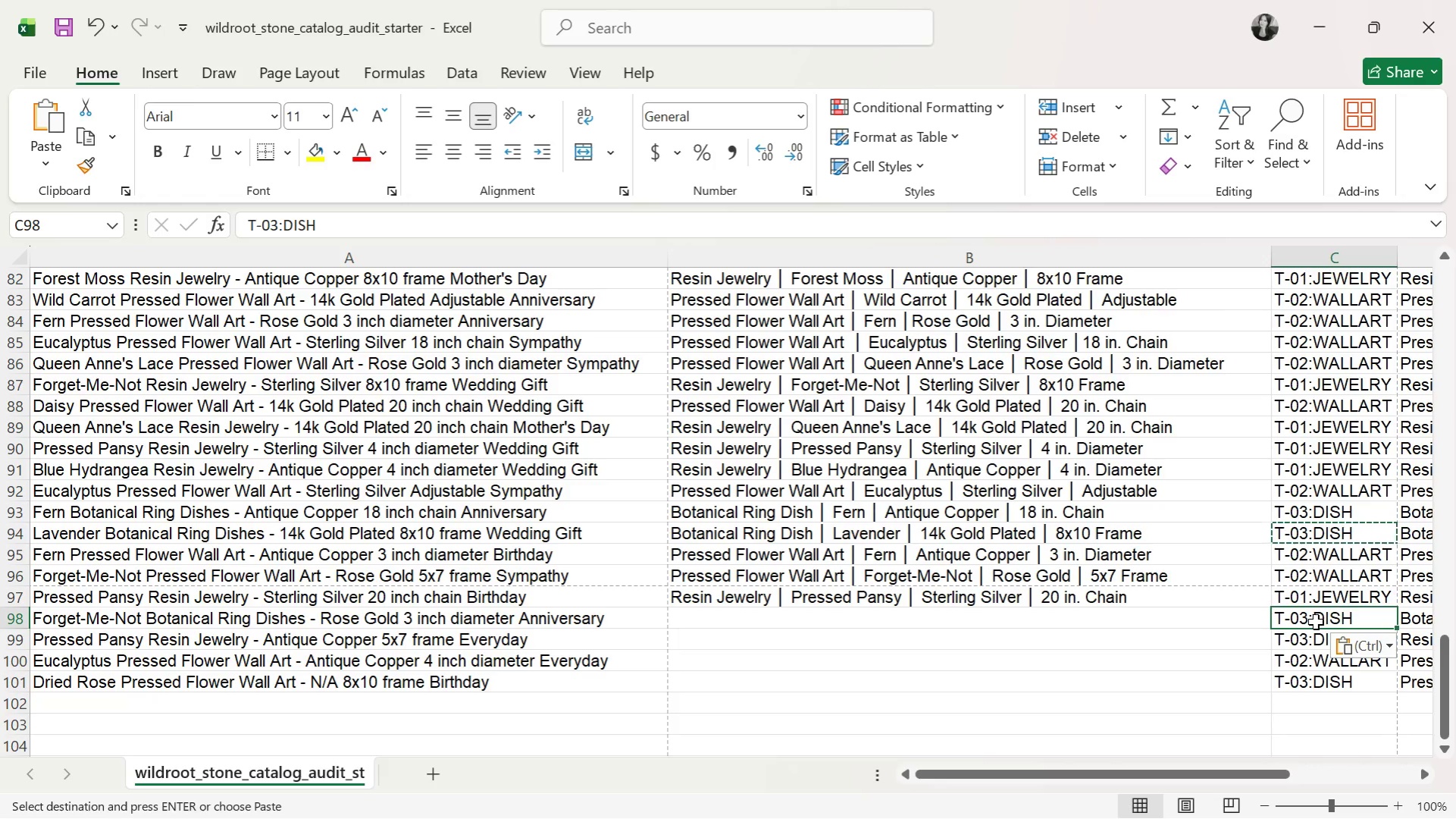 
left_click([1308, 663])
 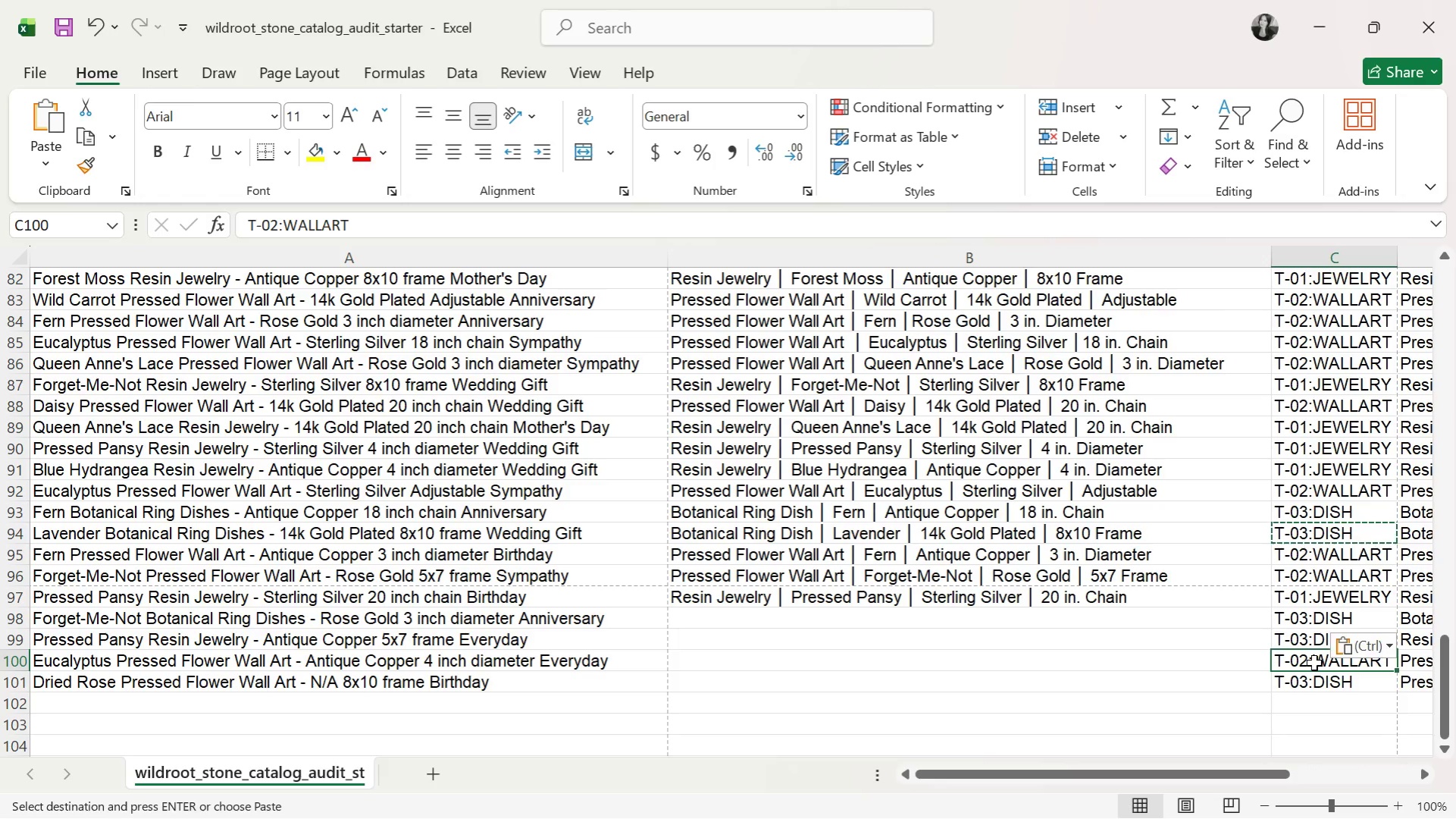 
key(Control+C)
 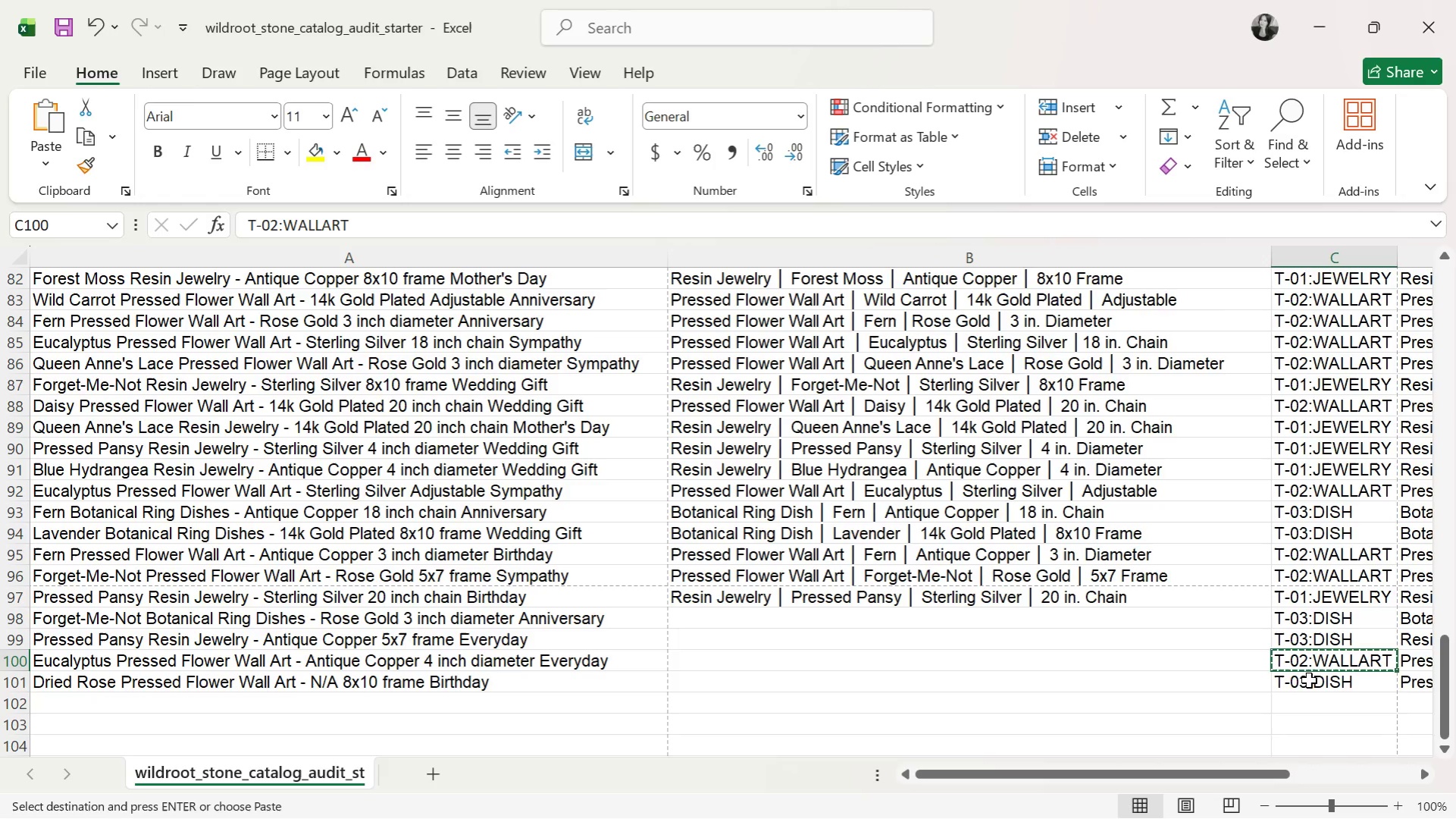 
left_click([1311, 688])
 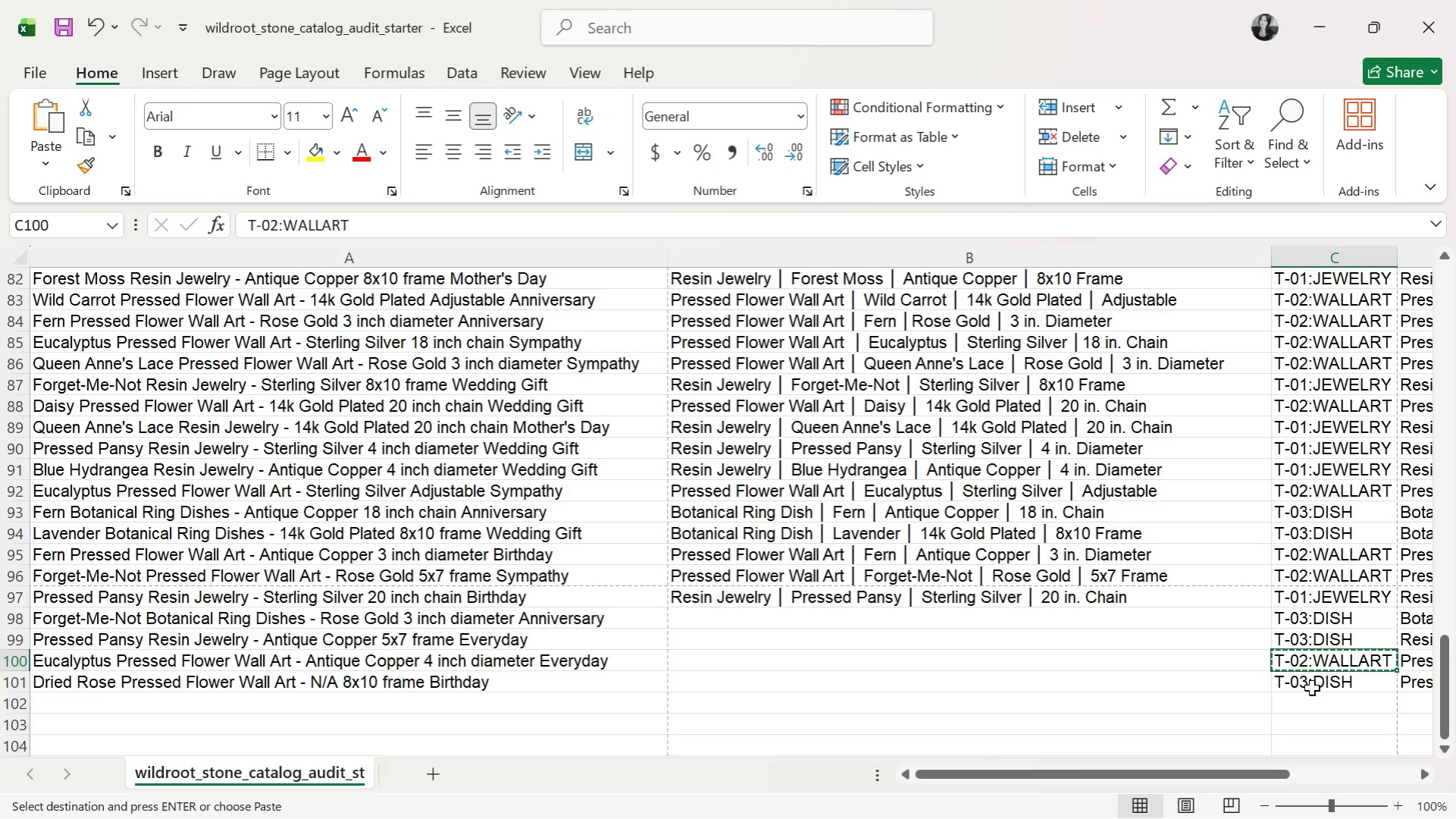 
key(Control+ControlLeft)
 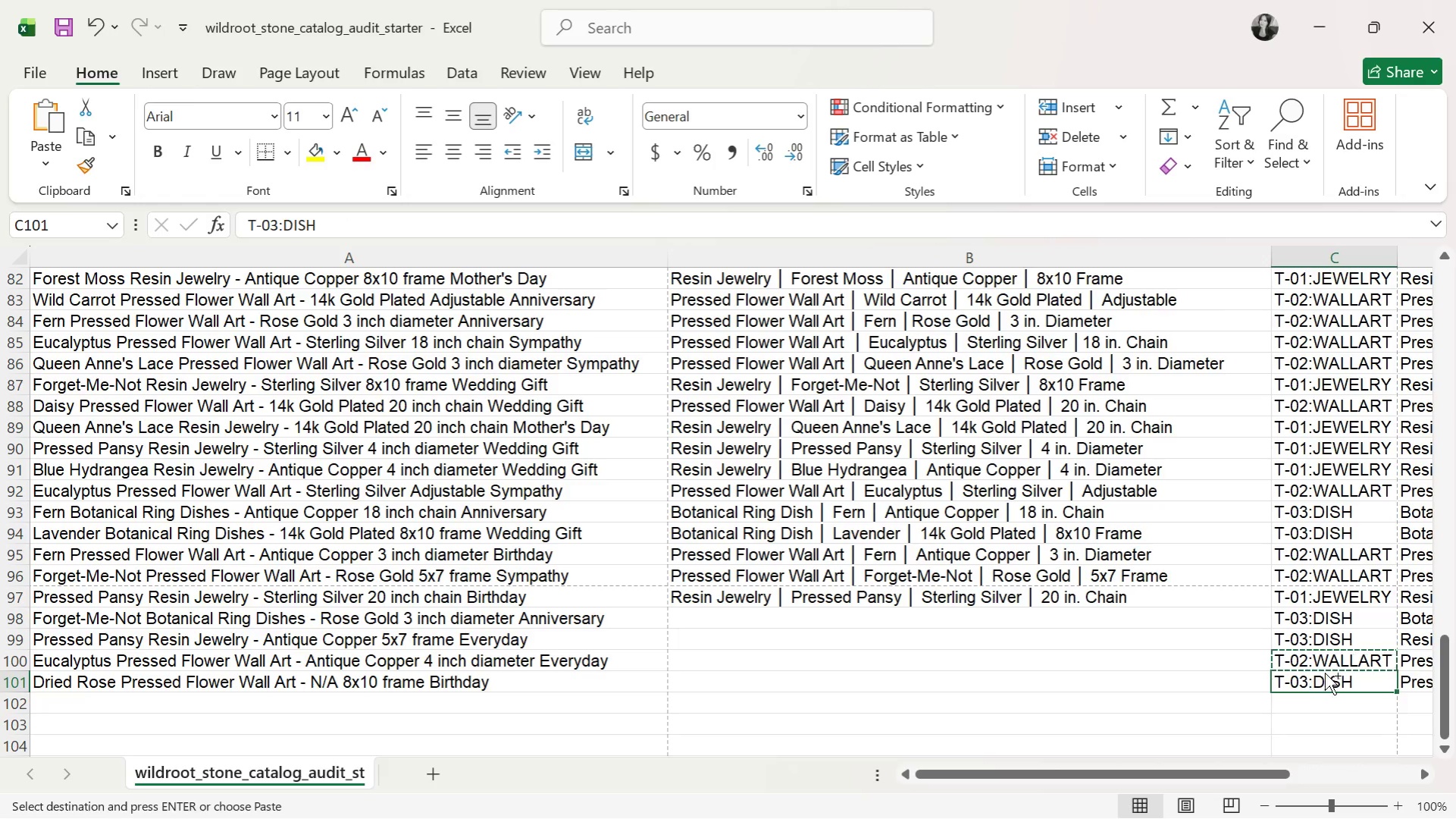 
key(Control+V)
 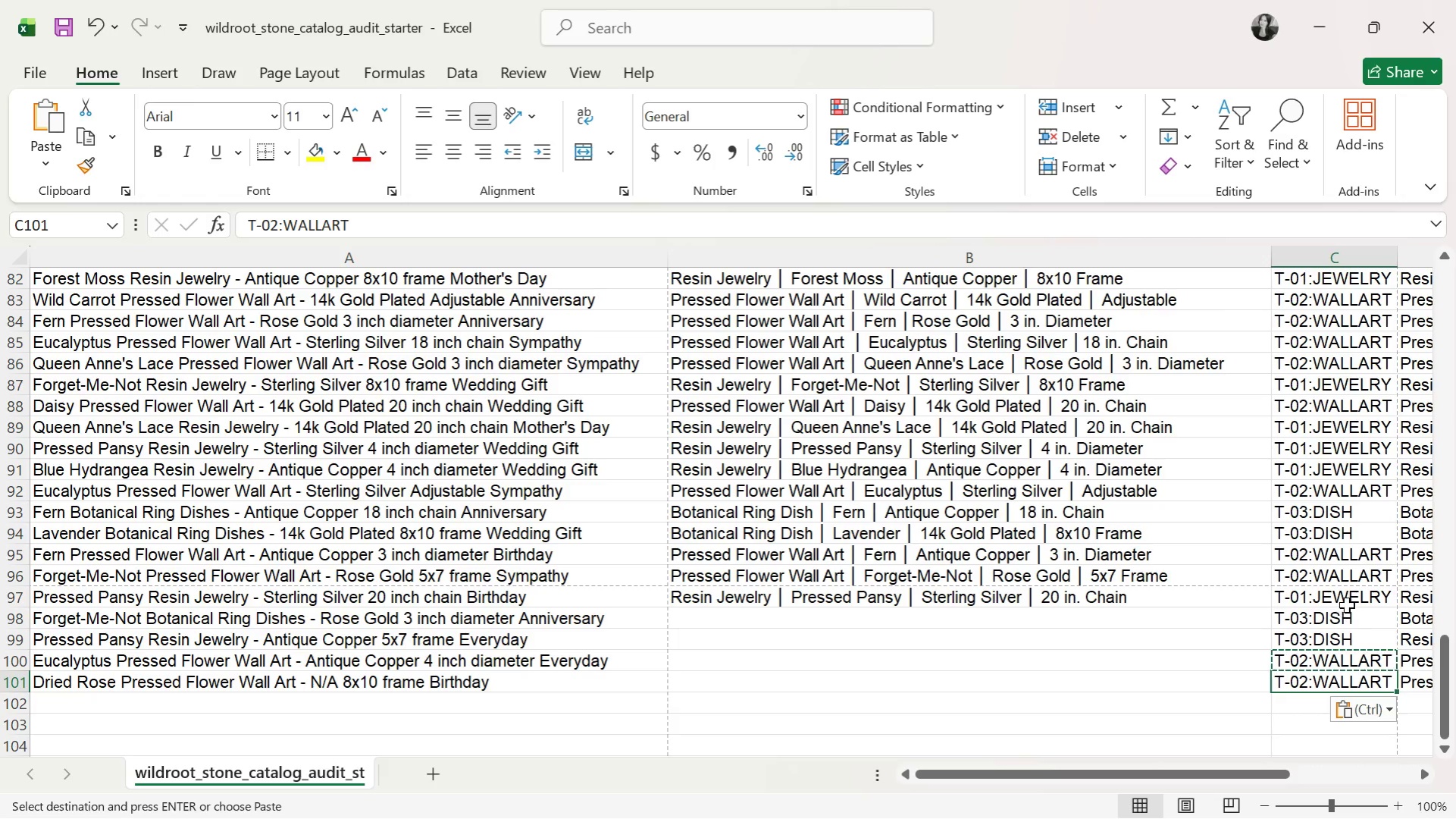 
left_click([1346, 605])
 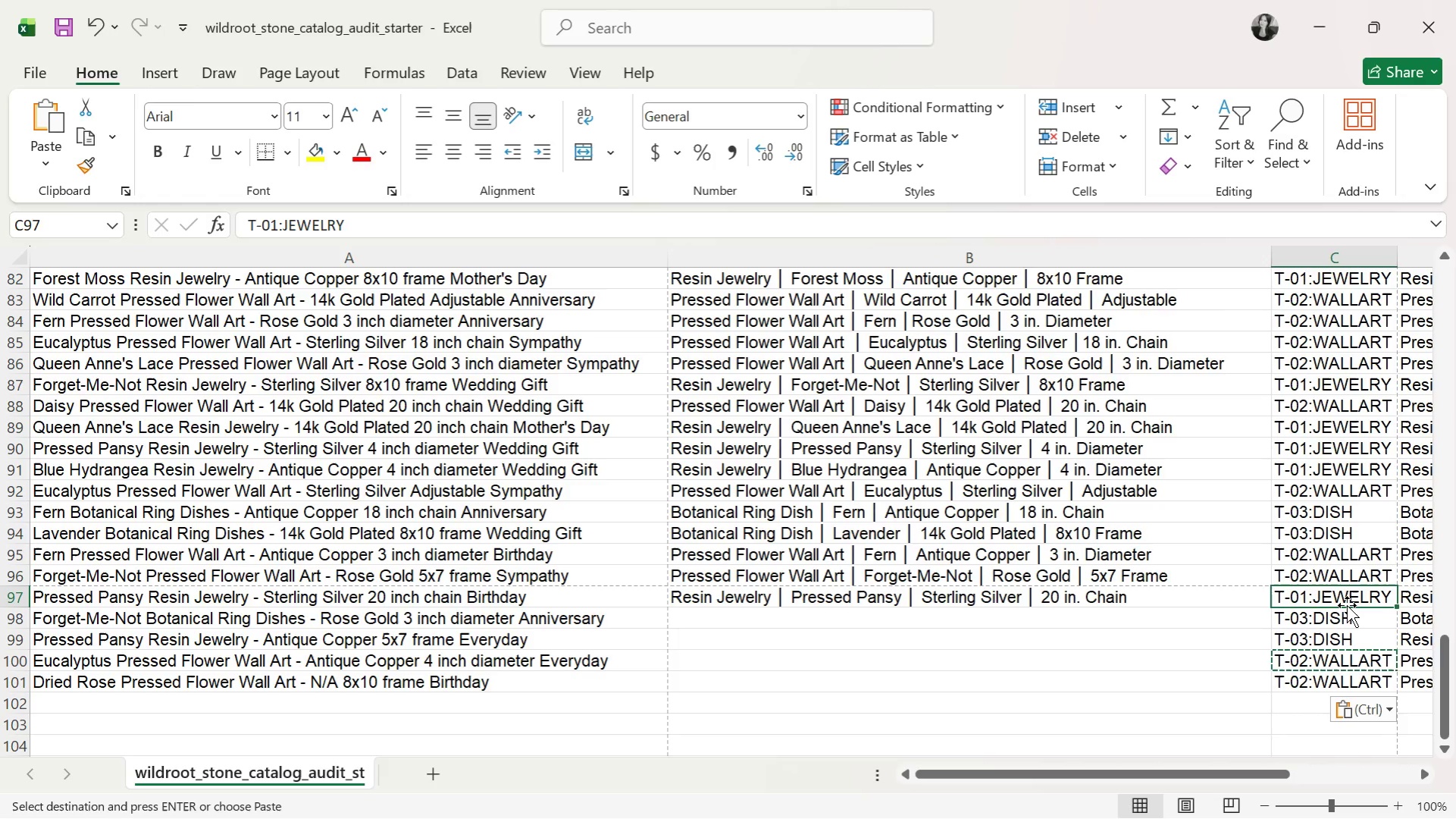 
key(Control+C)
 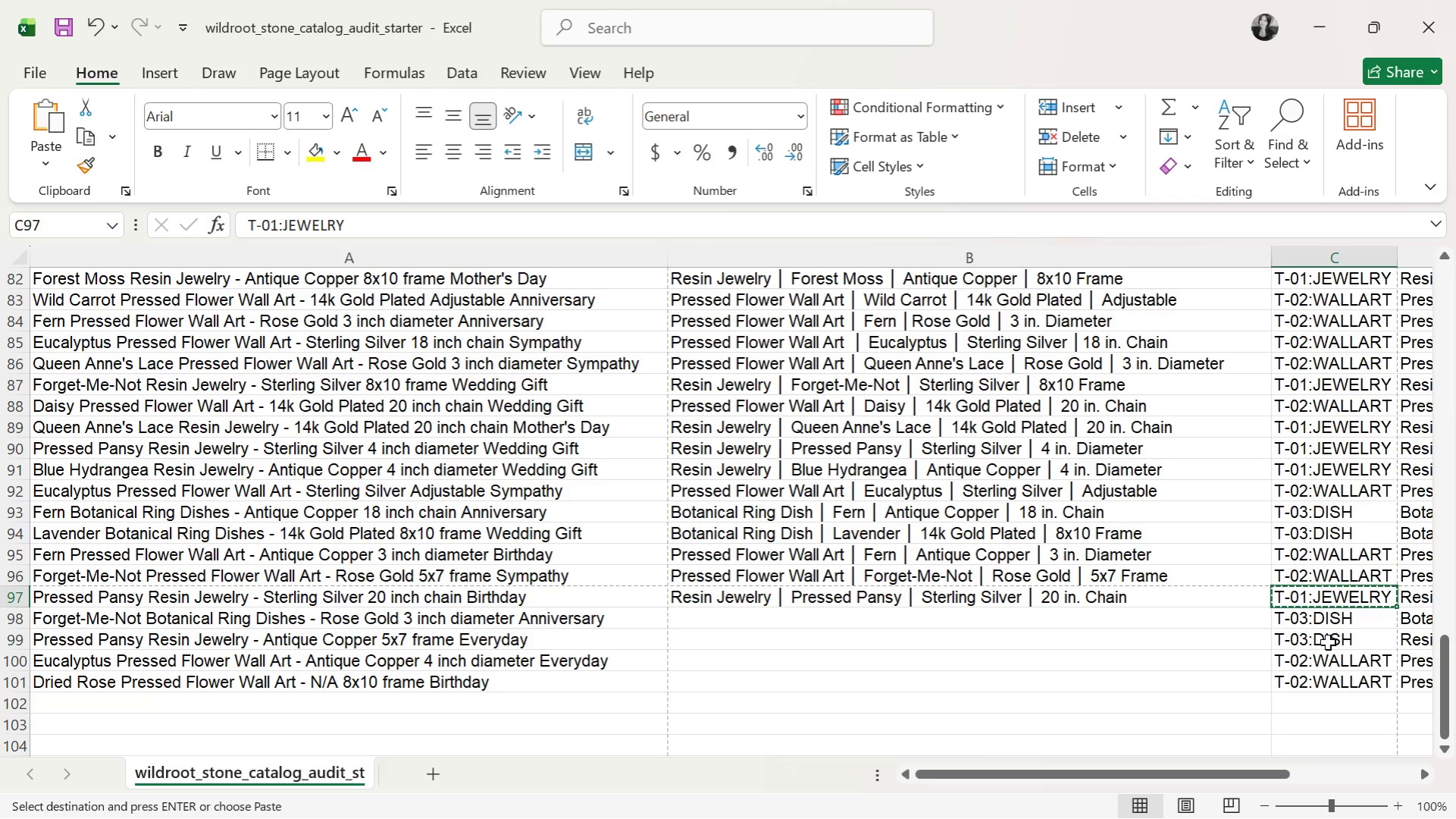 
left_click([1327, 642])
 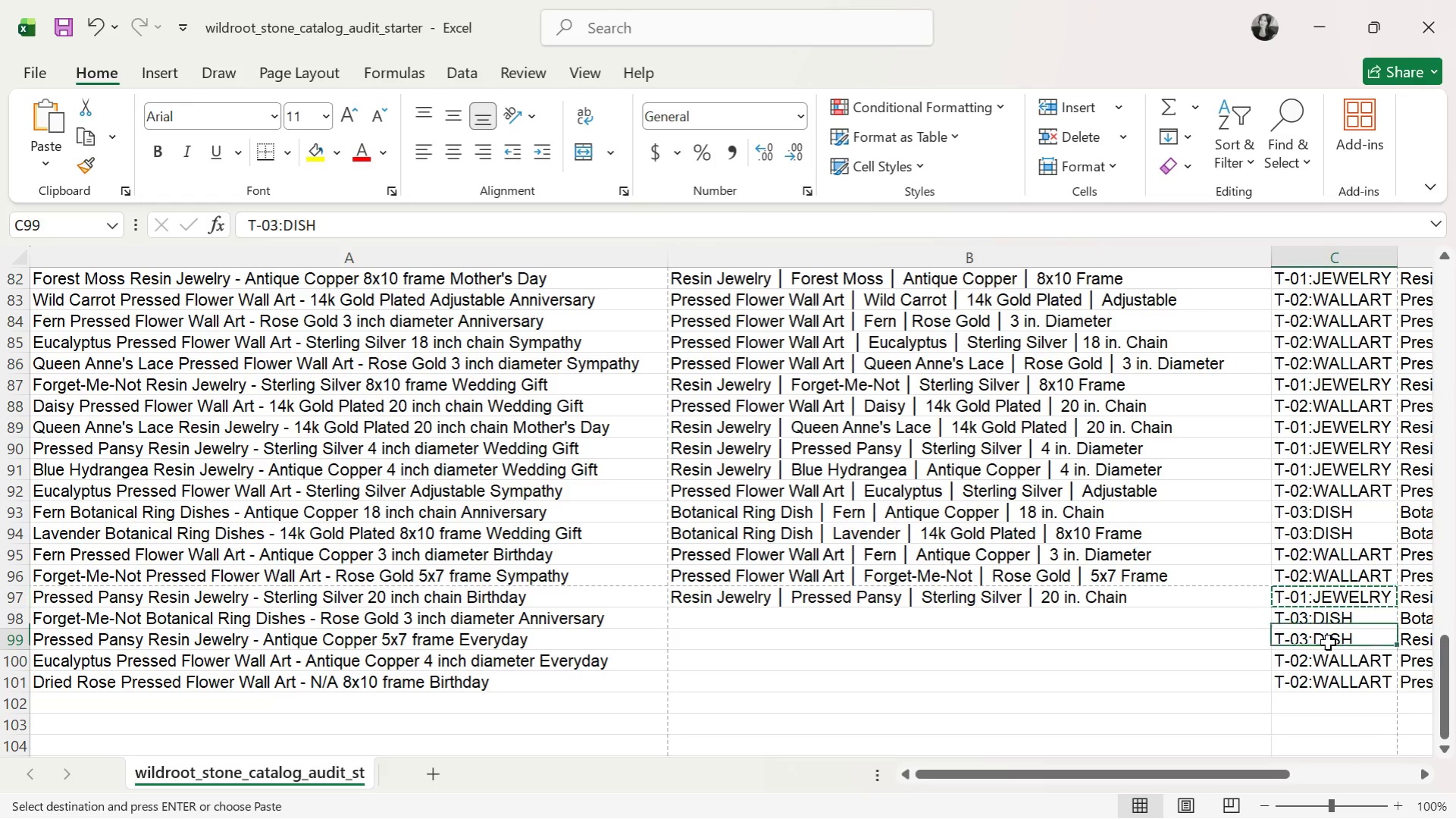 
key(Control+ControlLeft)
 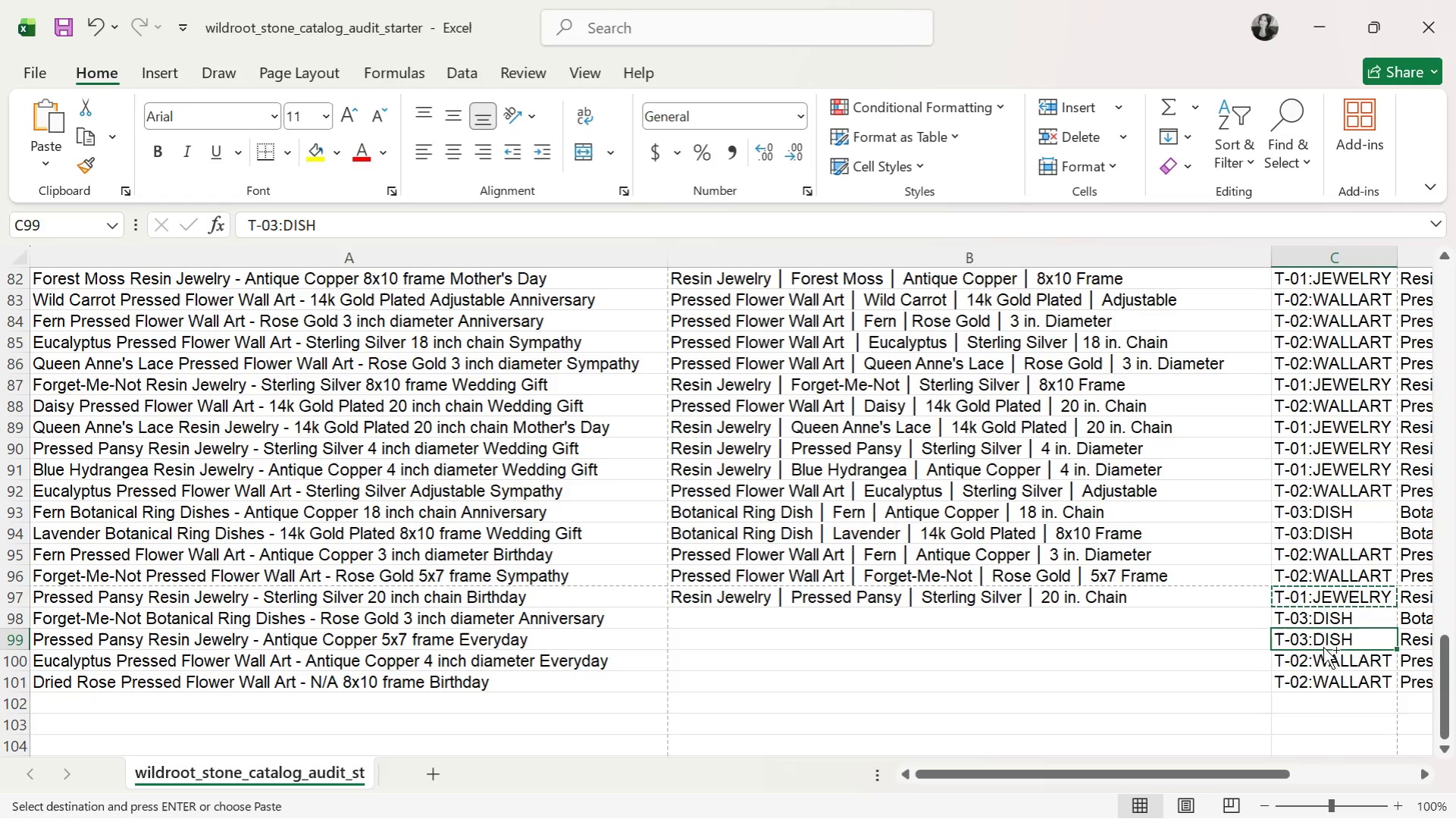 
key(Control+V)
 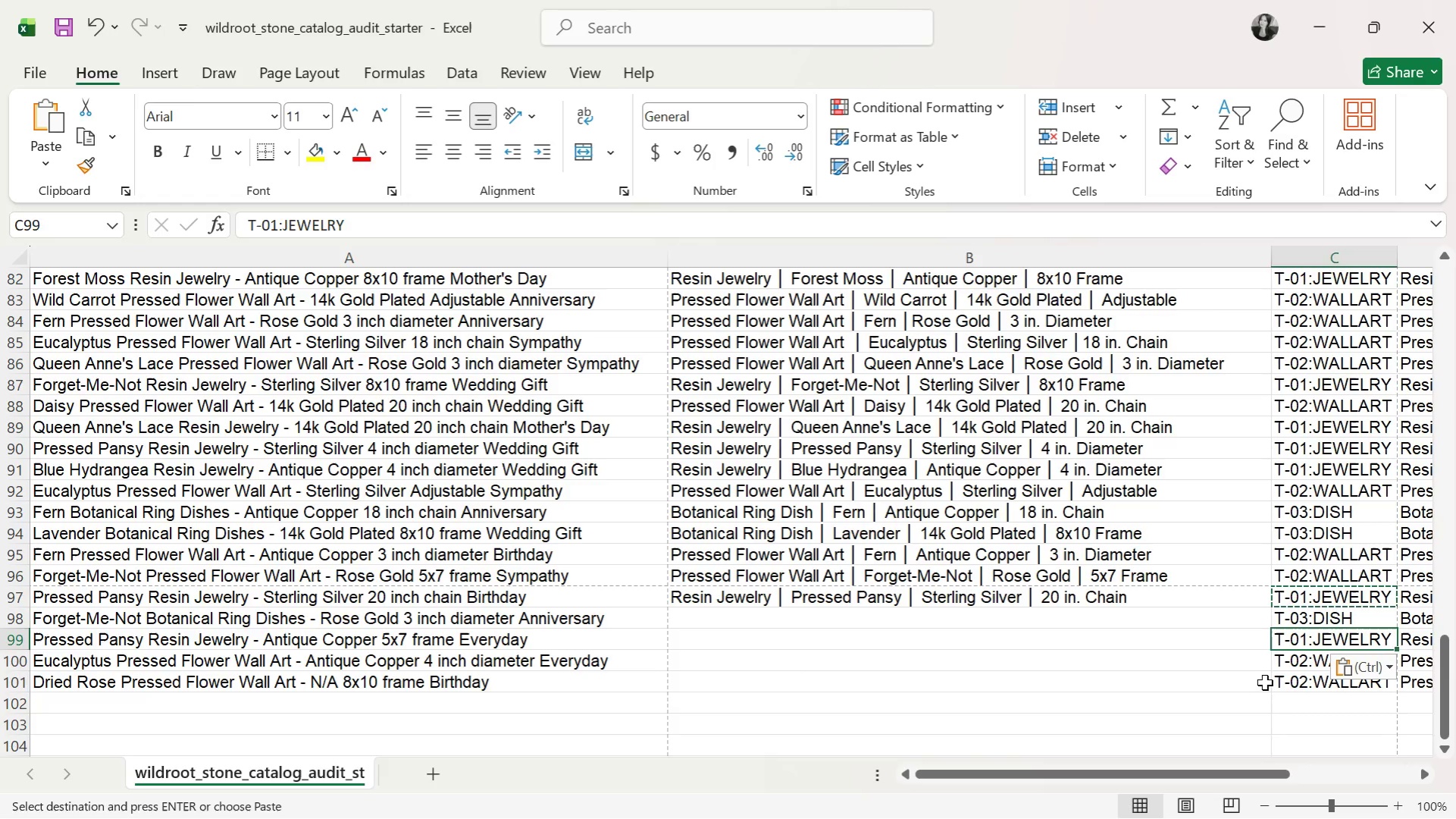 
double_click([1263, 682])
 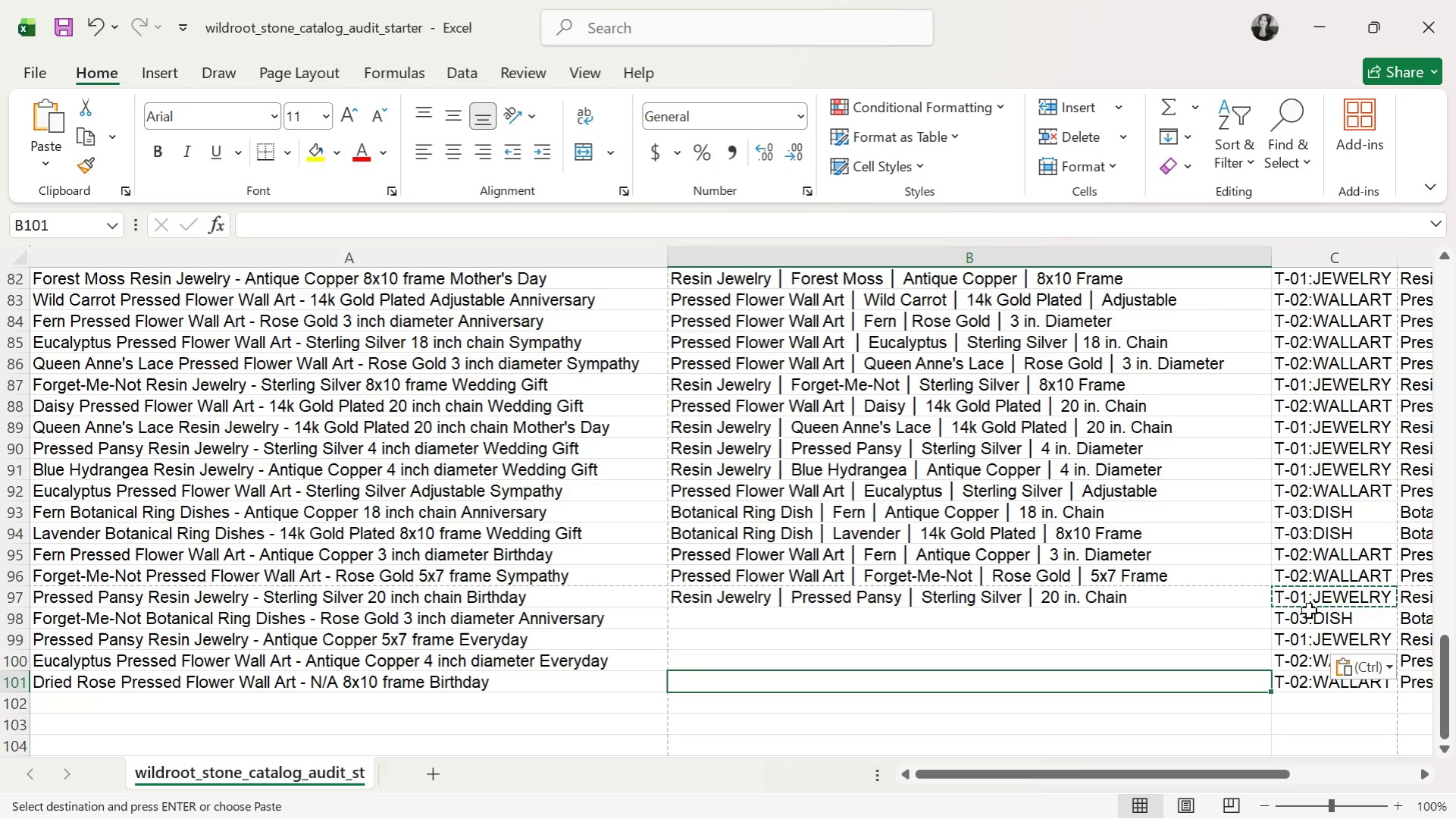 
triple_click([1318, 592])
 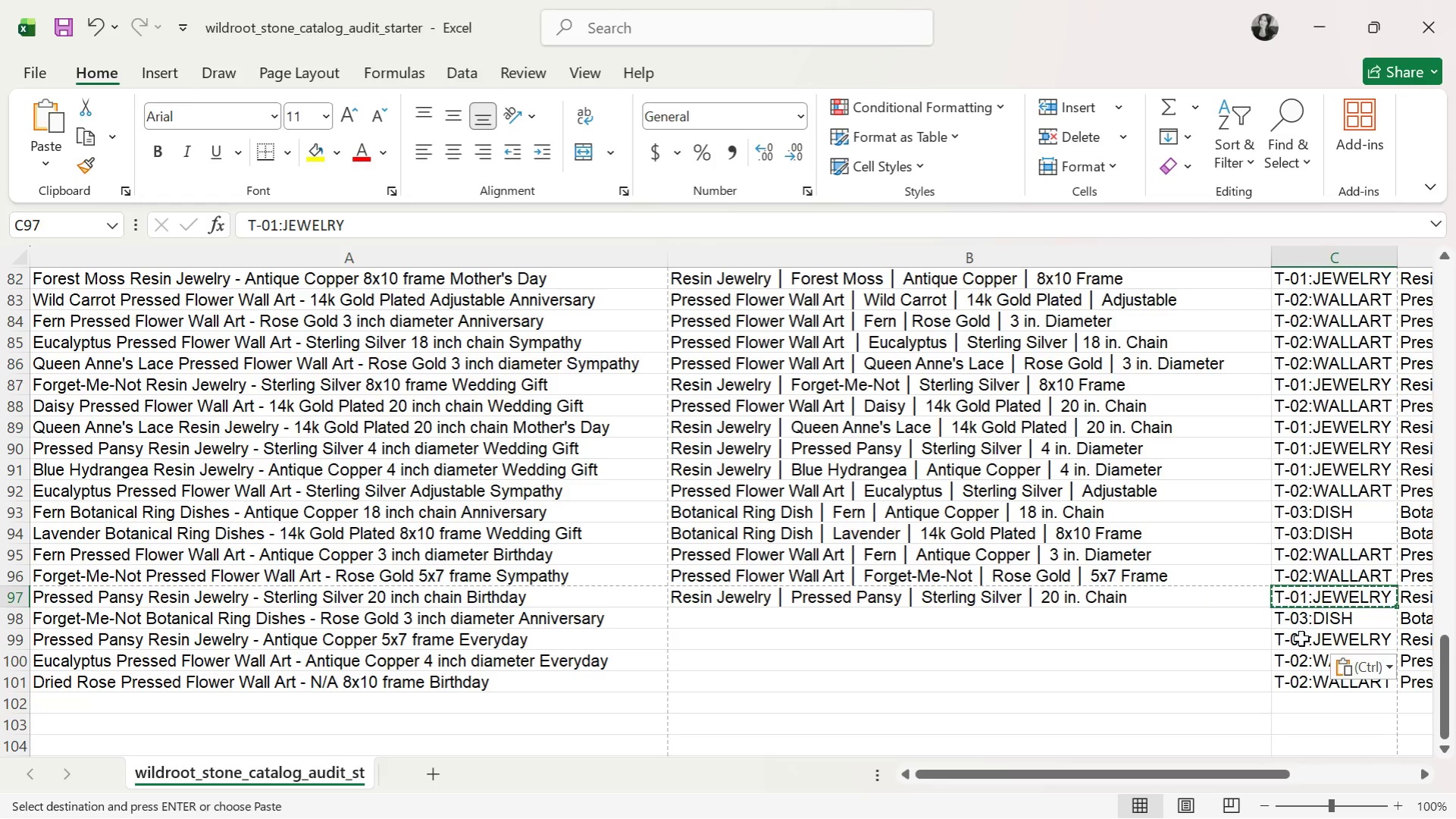 
triple_click([1301, 638])
 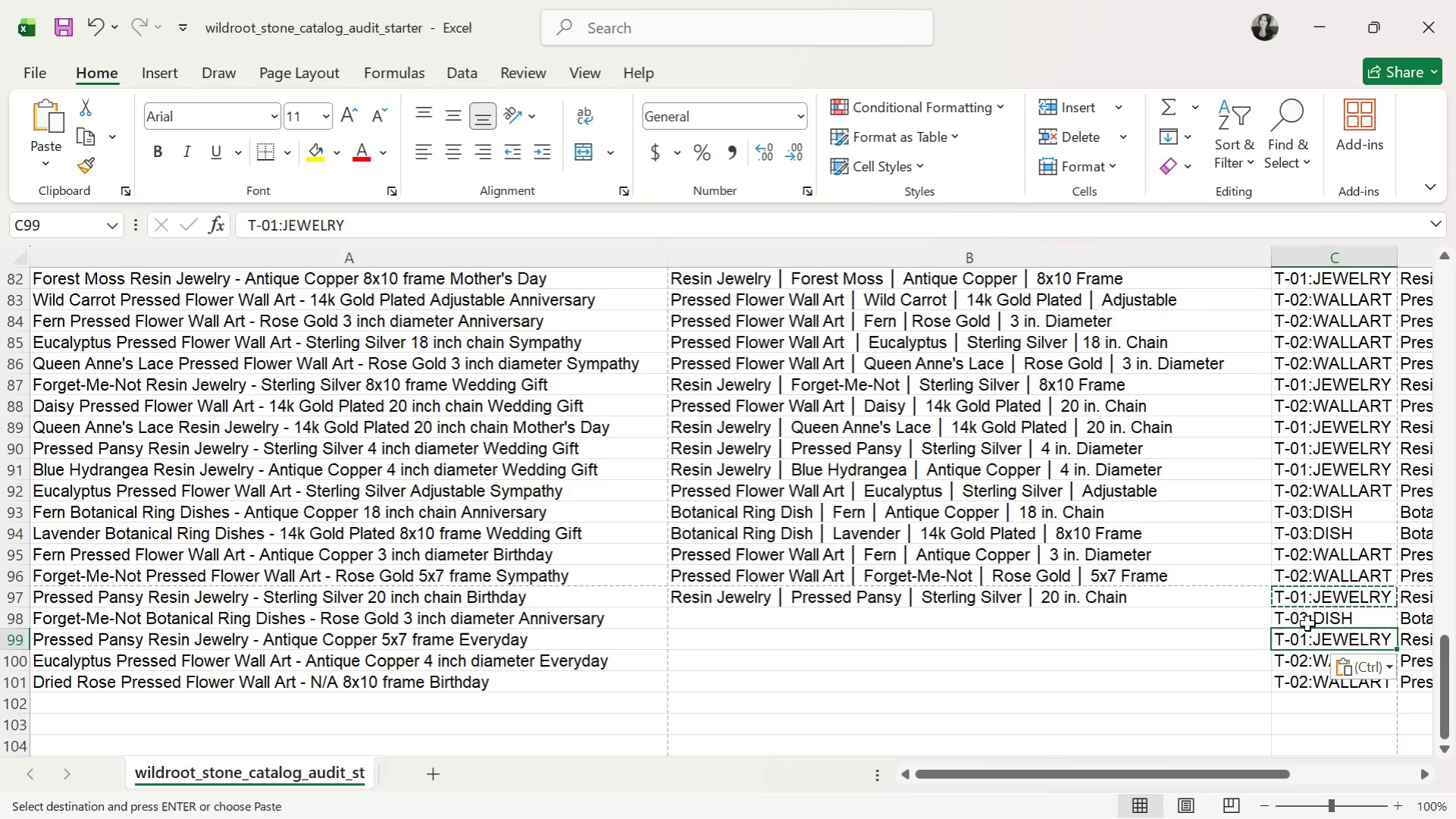 
triple_click([1307, 620])
 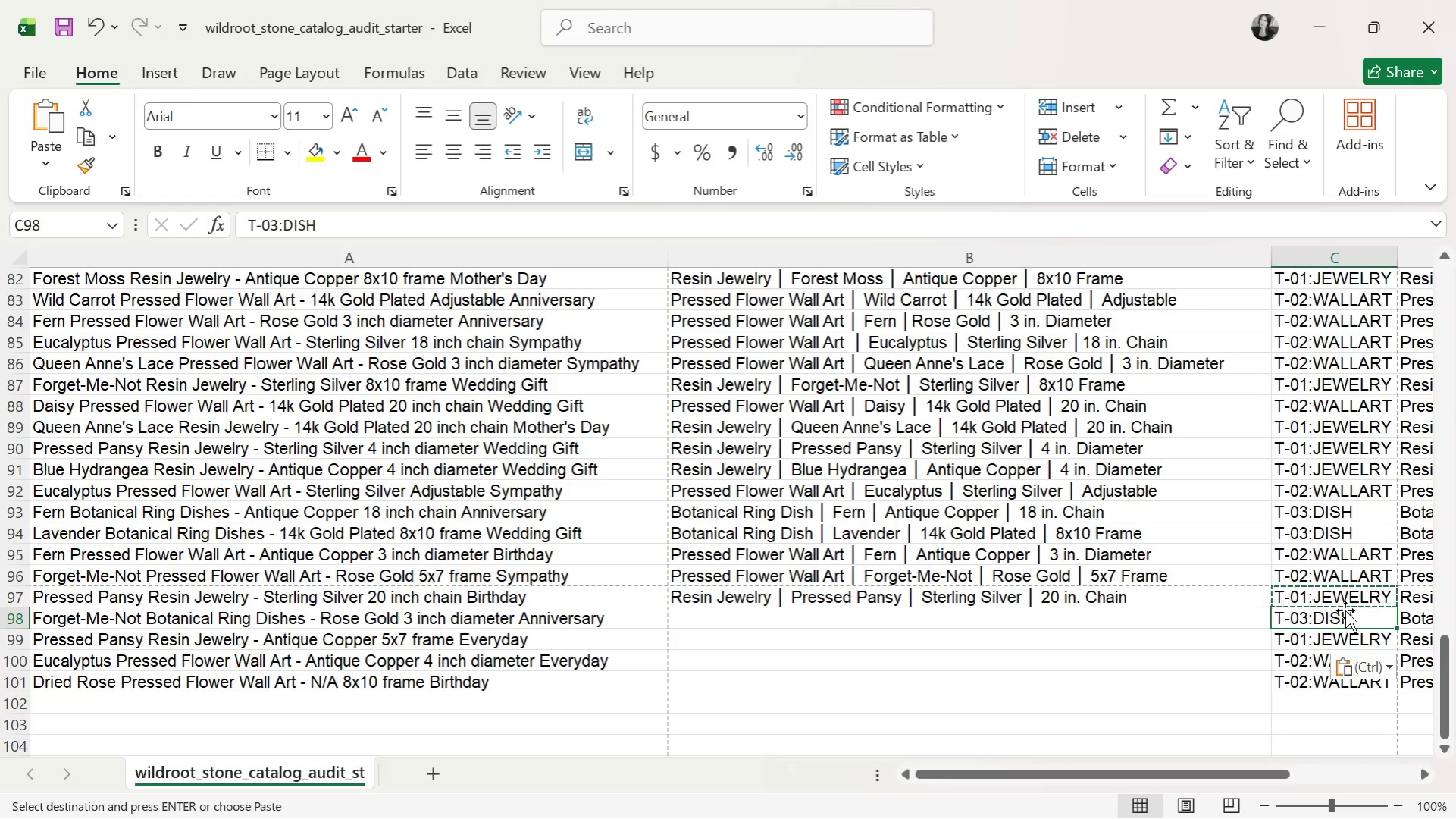 
left_click([1320, 653])
 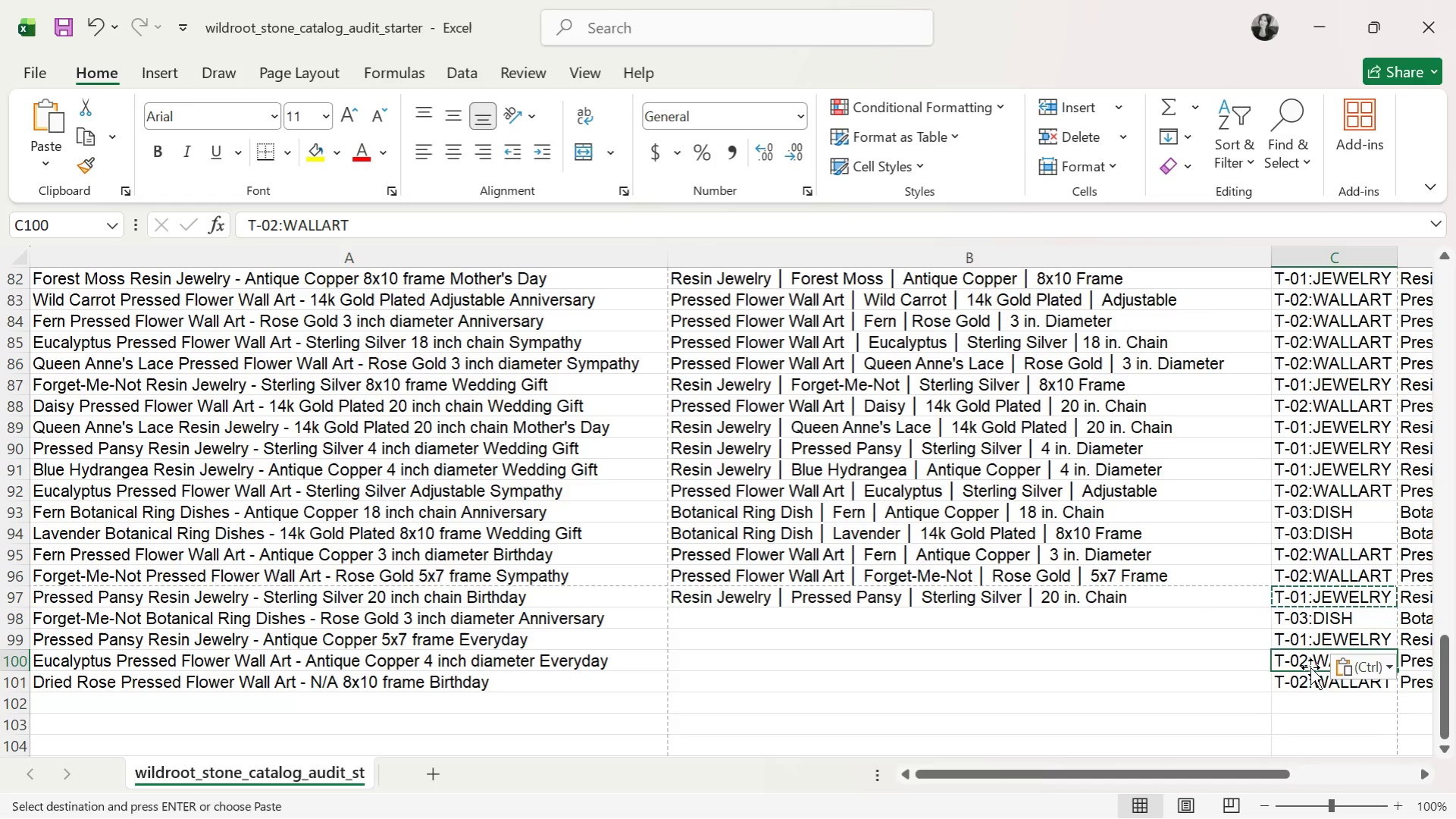 
left_click_drag(start_coordinate=[1310, 667], to_coordinate=[1310, 661])
 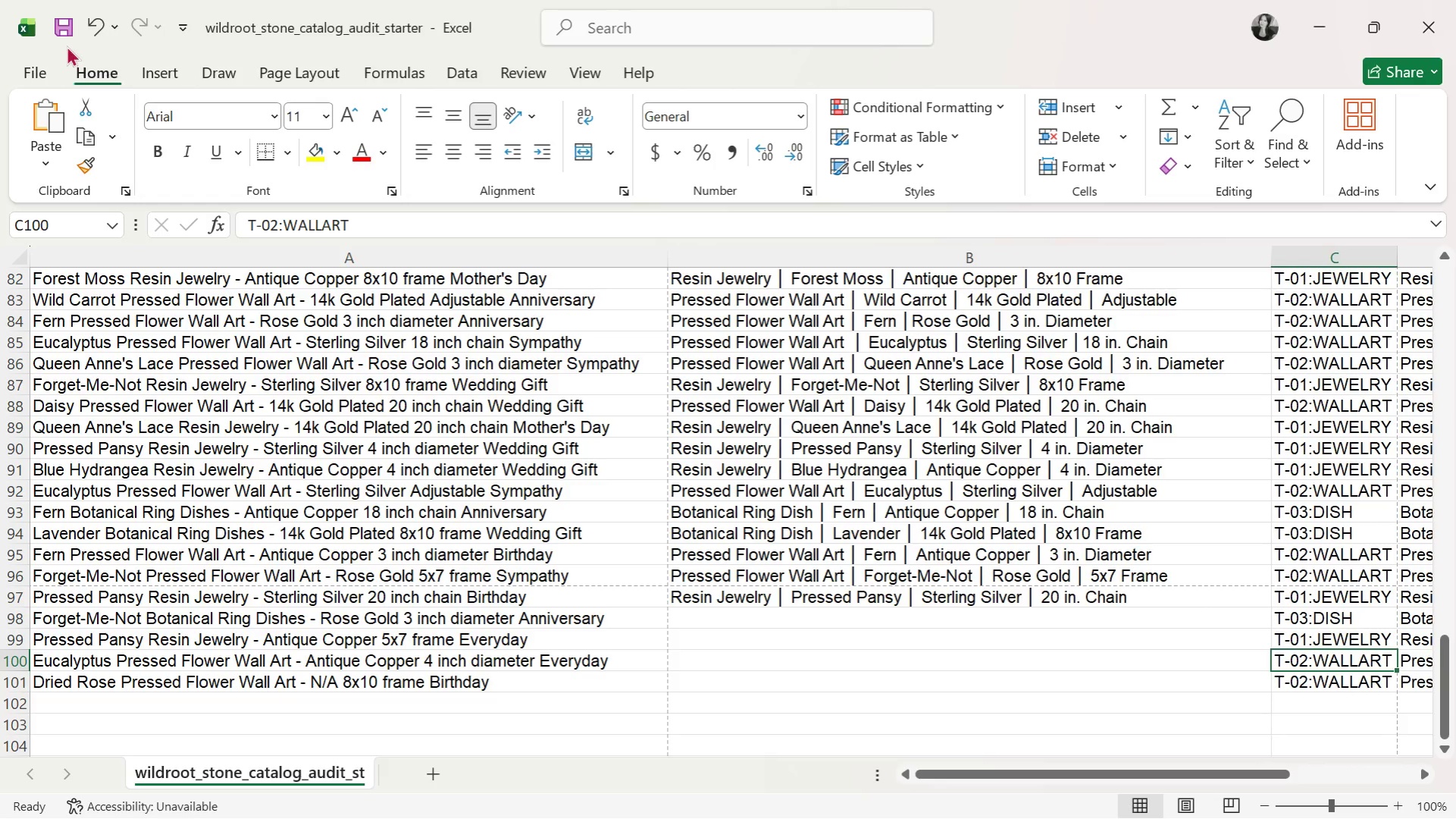 
double_click([52, 26])
 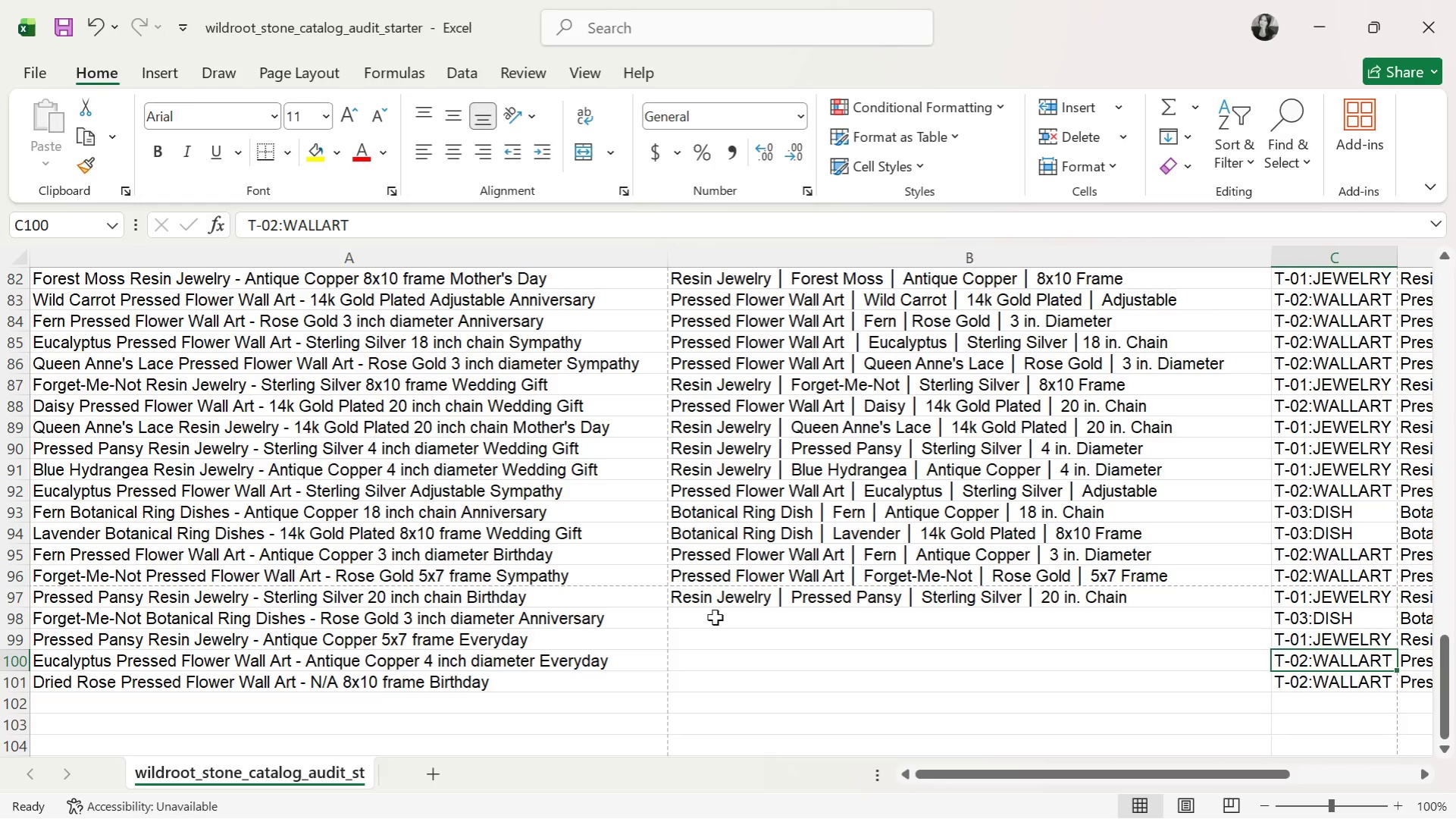 
left_click([724, 622])
 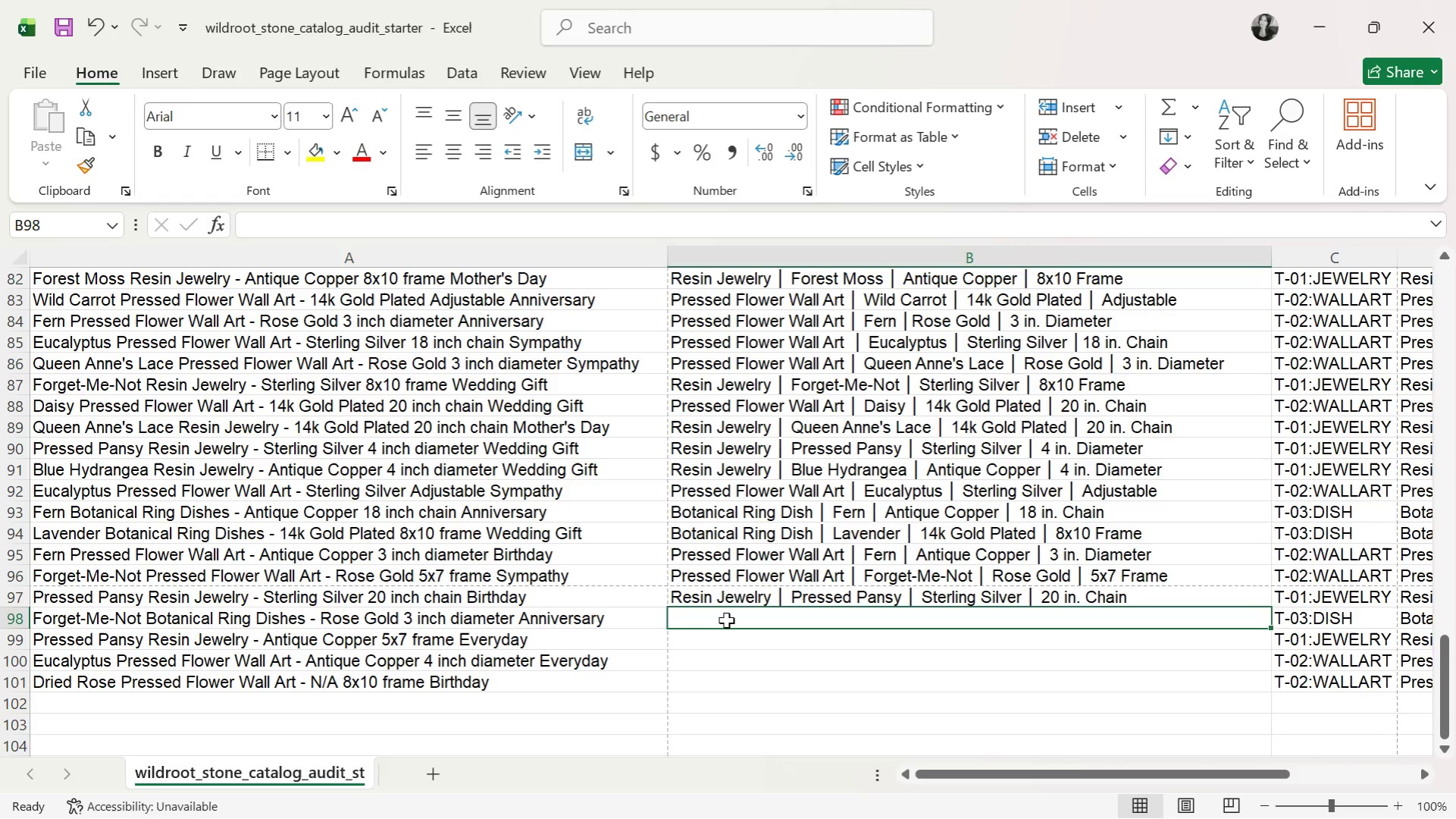 
wait(5.41)
 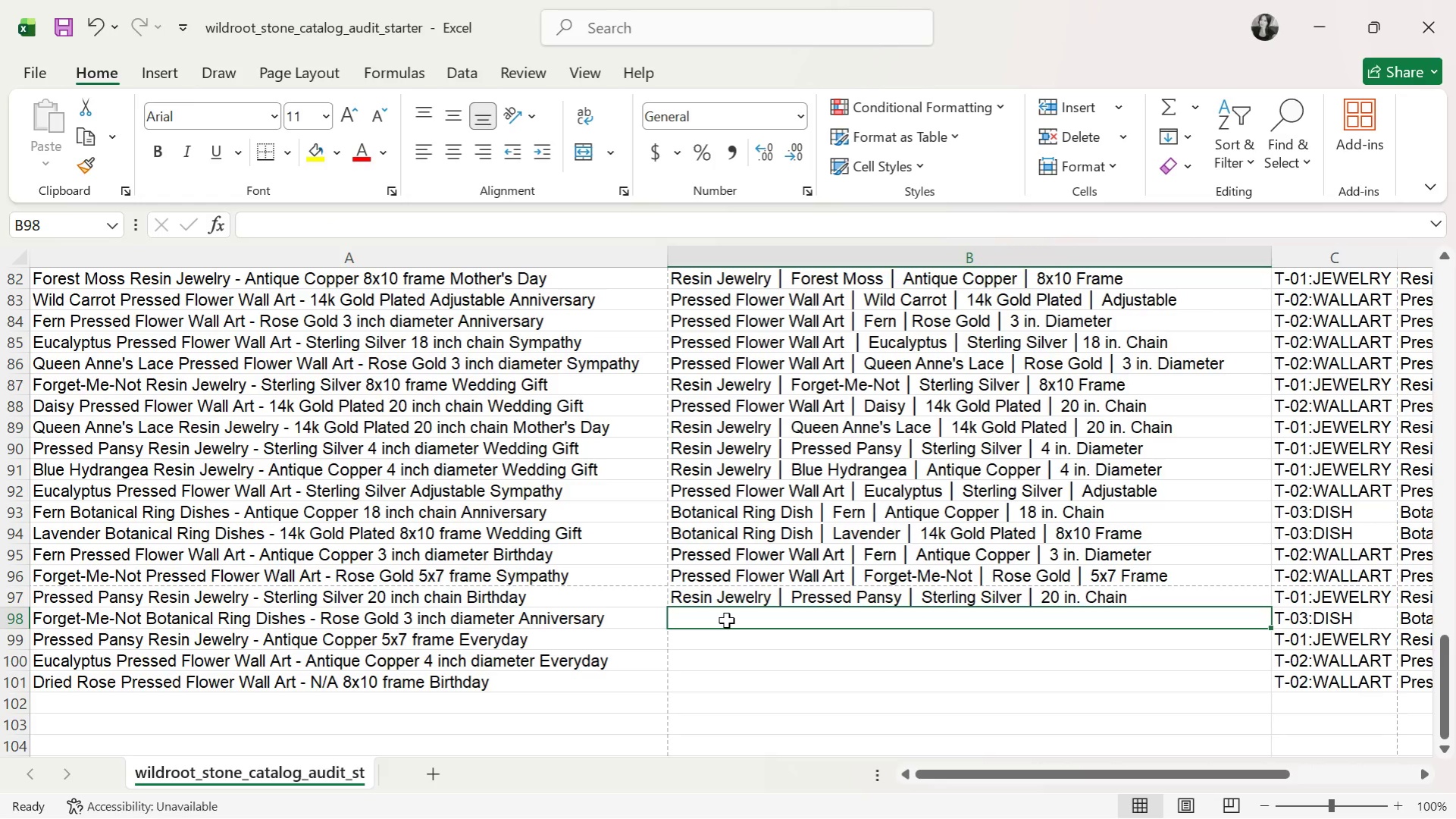 
type(Botanical Ring Dish )
 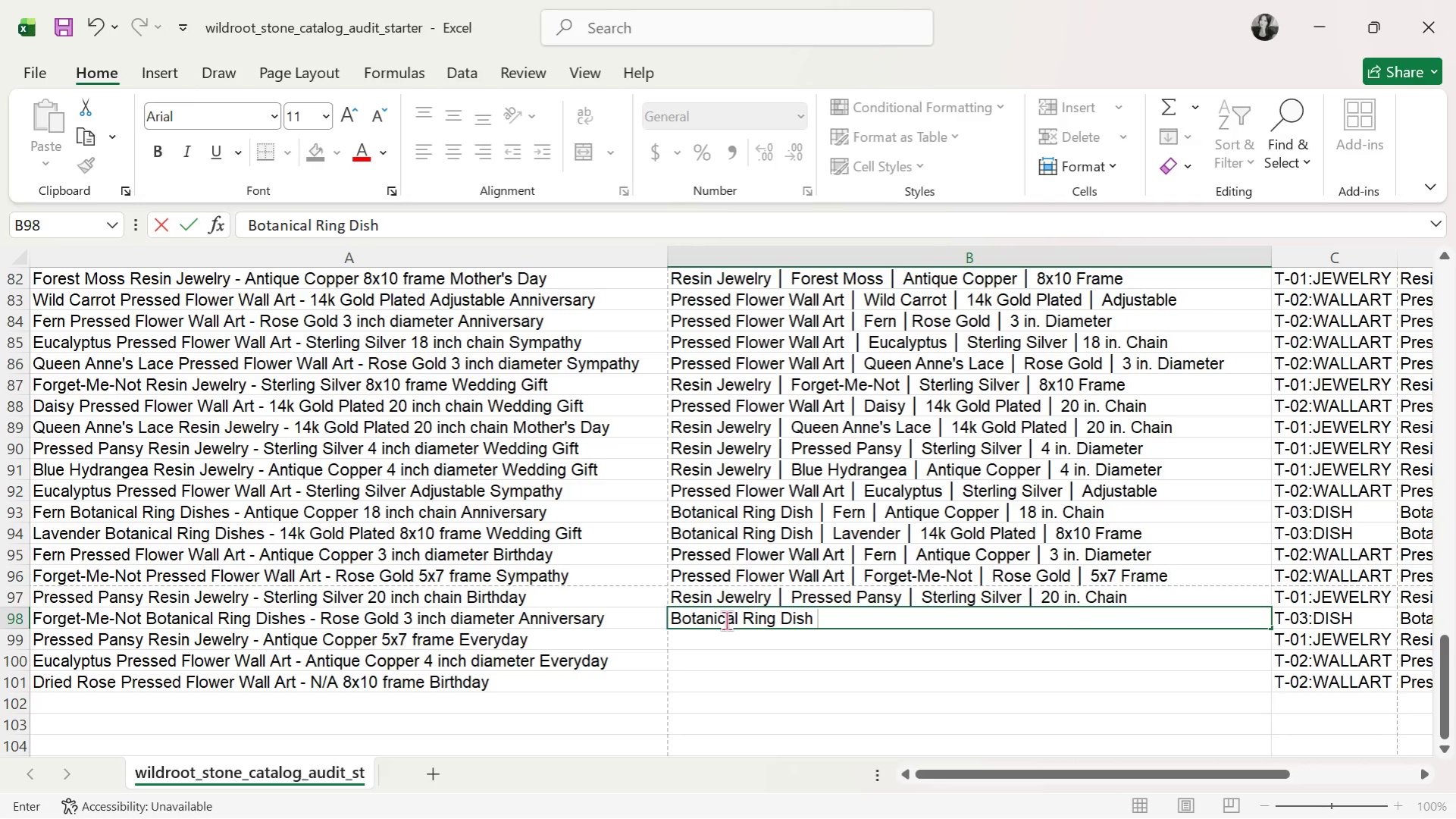 
key(Control+V)
 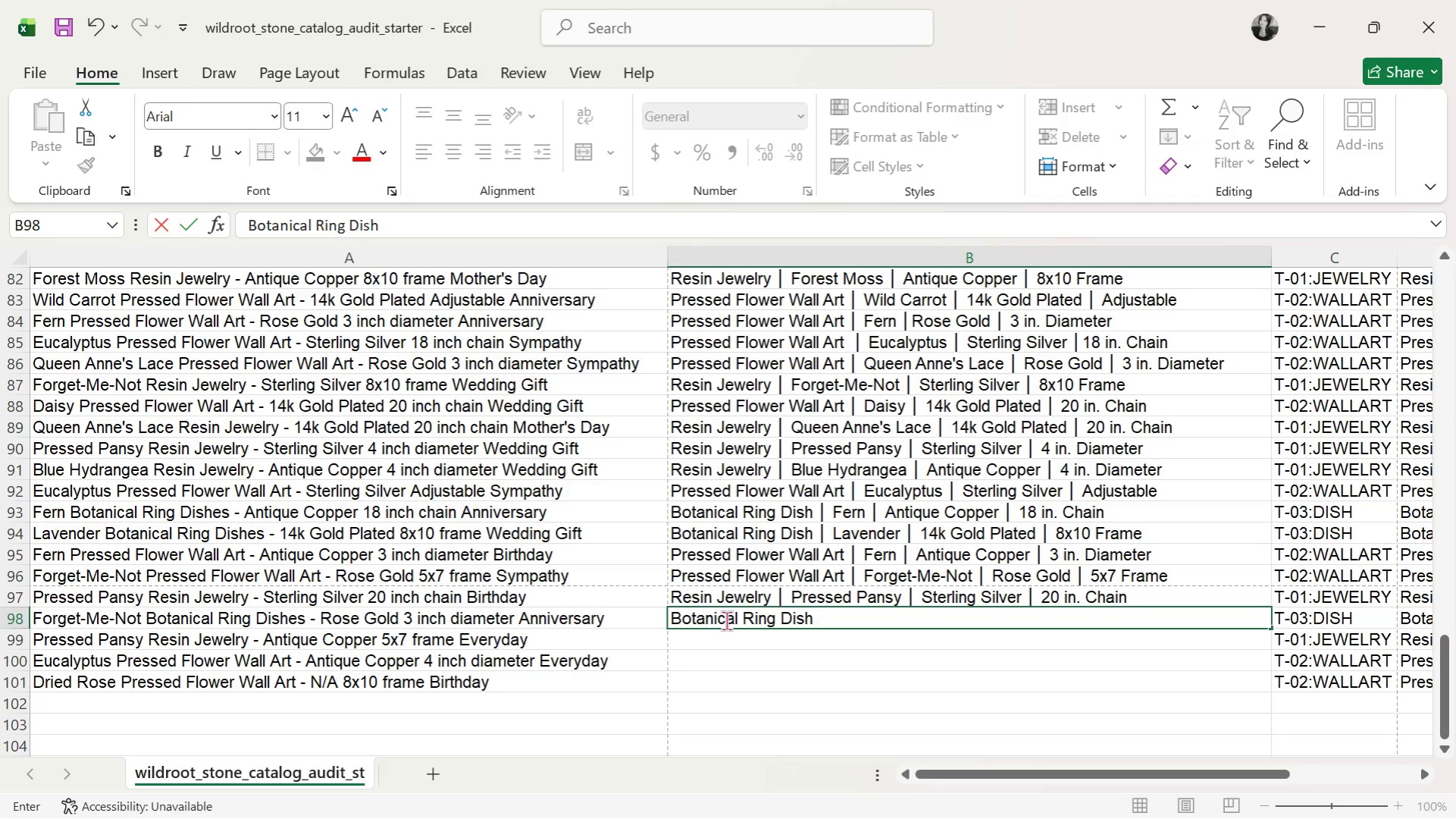 
key(Alt+AltLeft)
 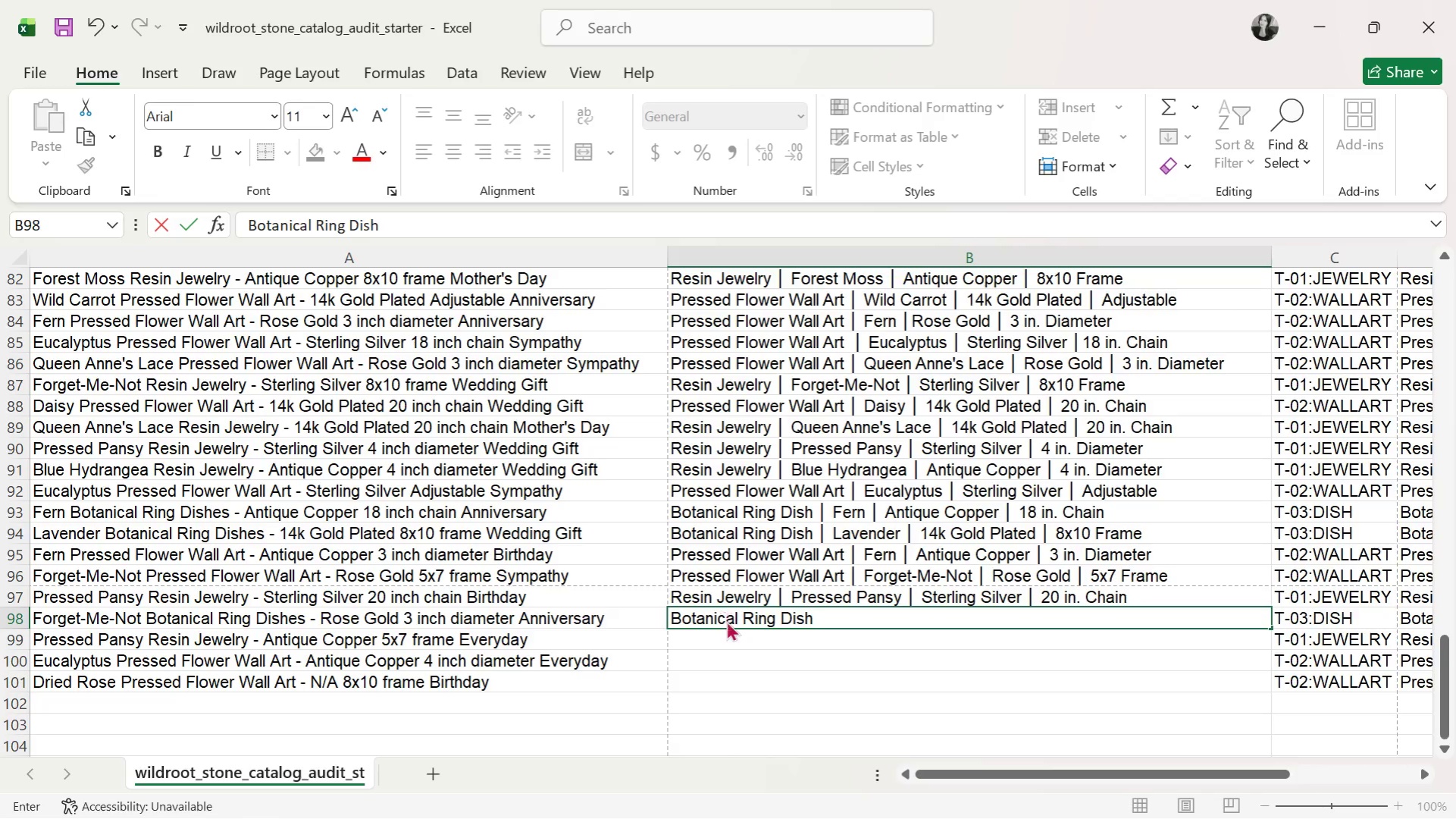 
key(Alt+Tab)
 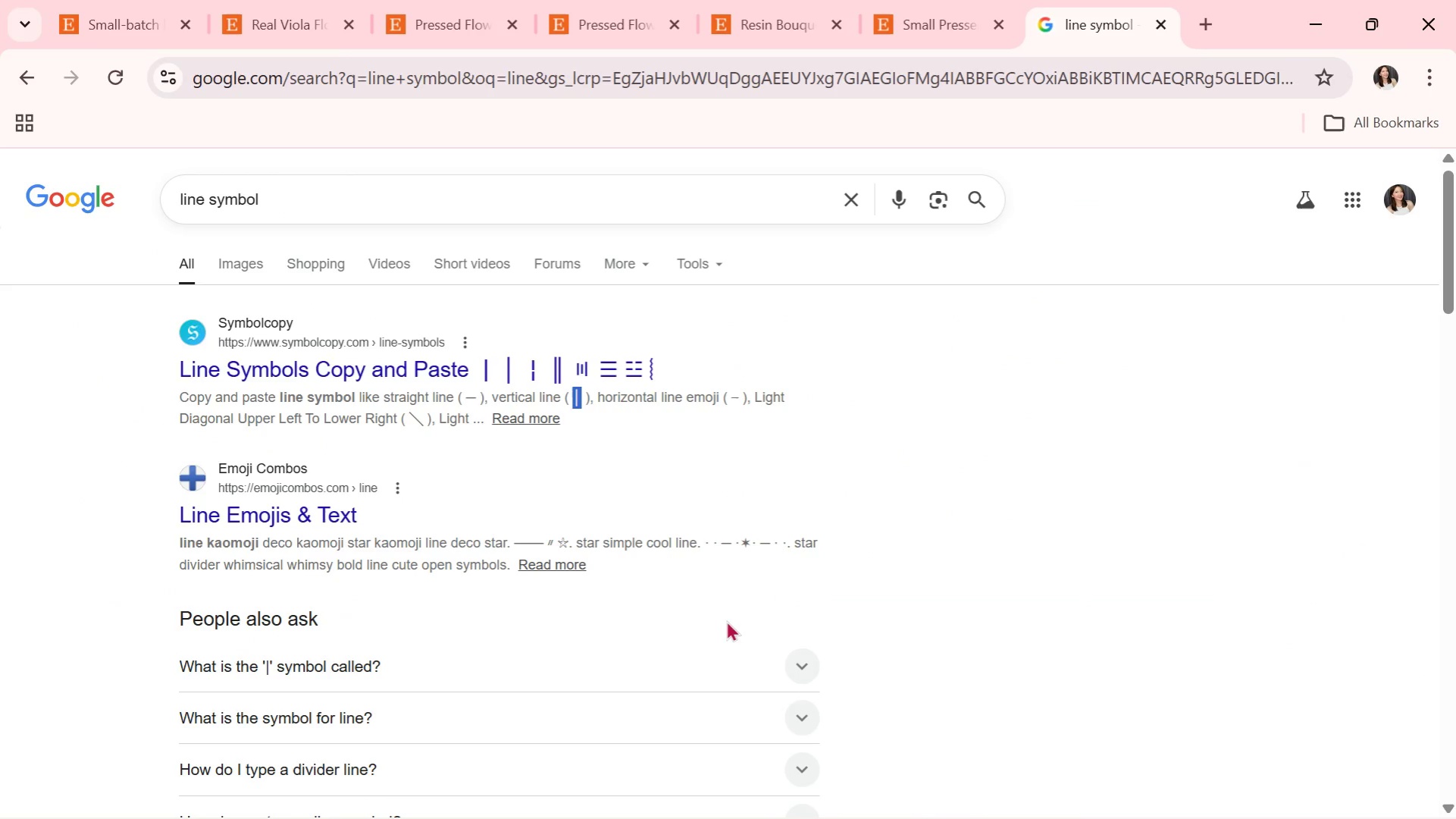 
key(Control+C)
 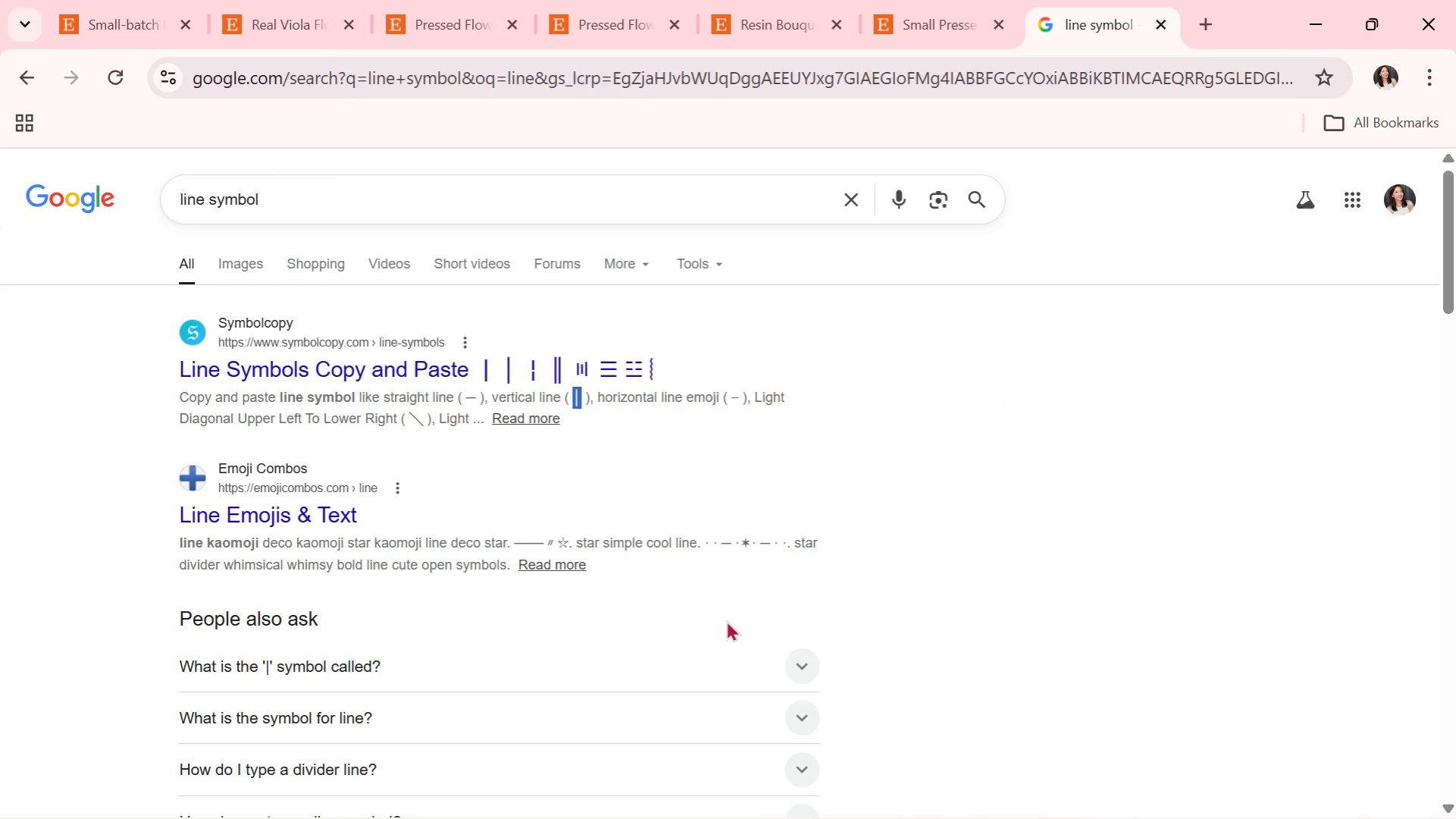 
key(Alt+AltLeft)
 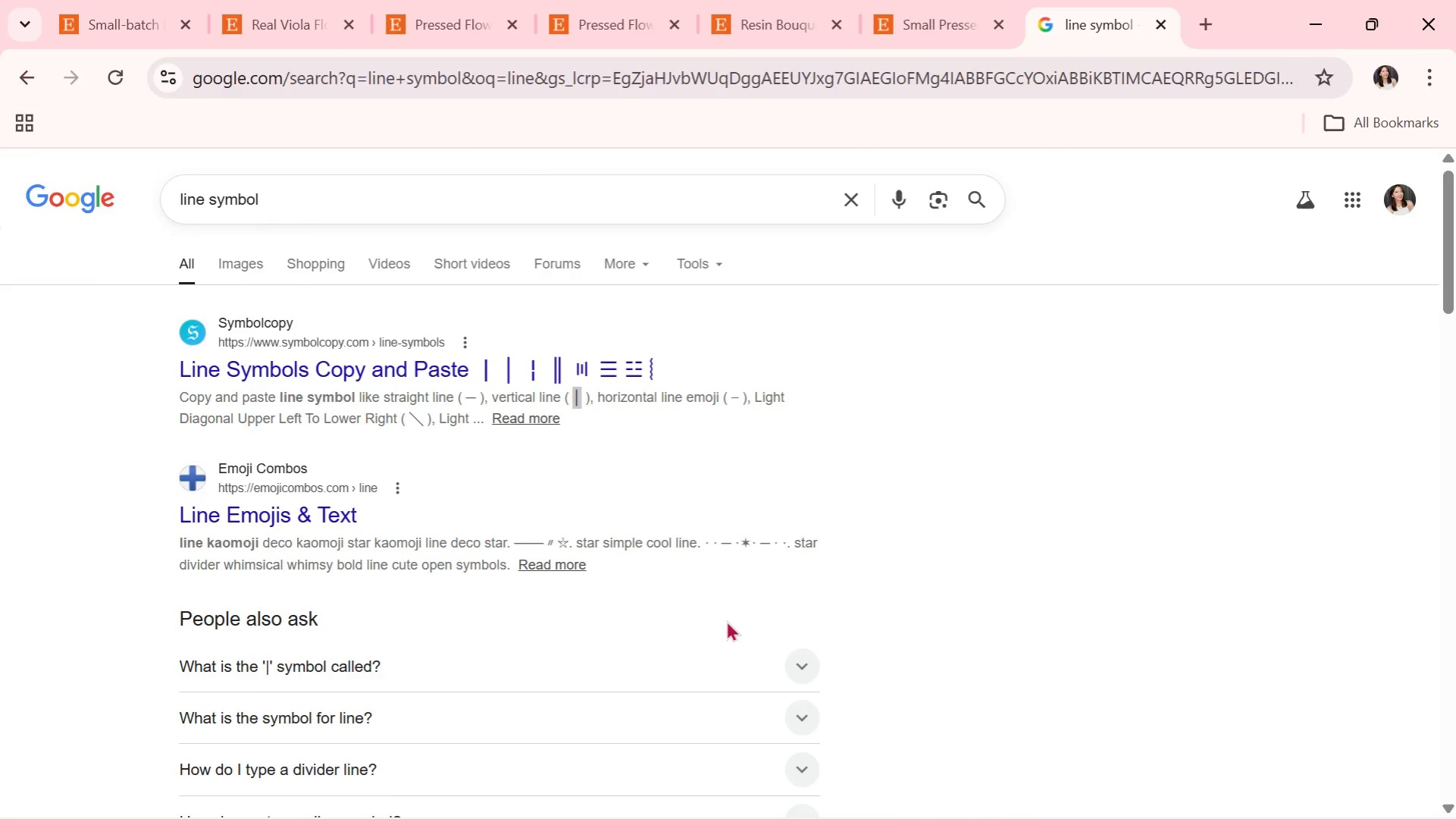 
key(Alt+Tab)
 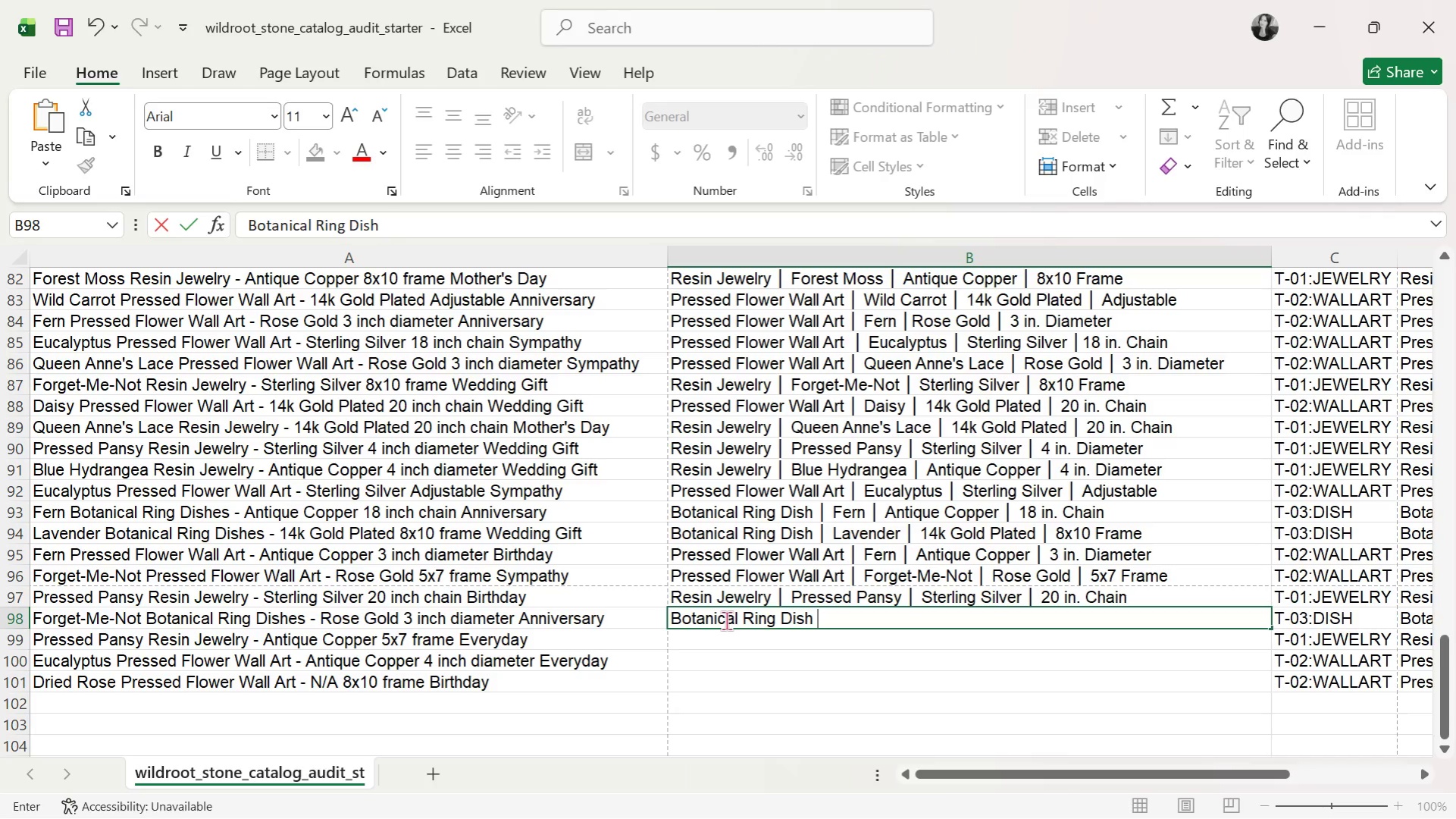 
key(Control+V)
 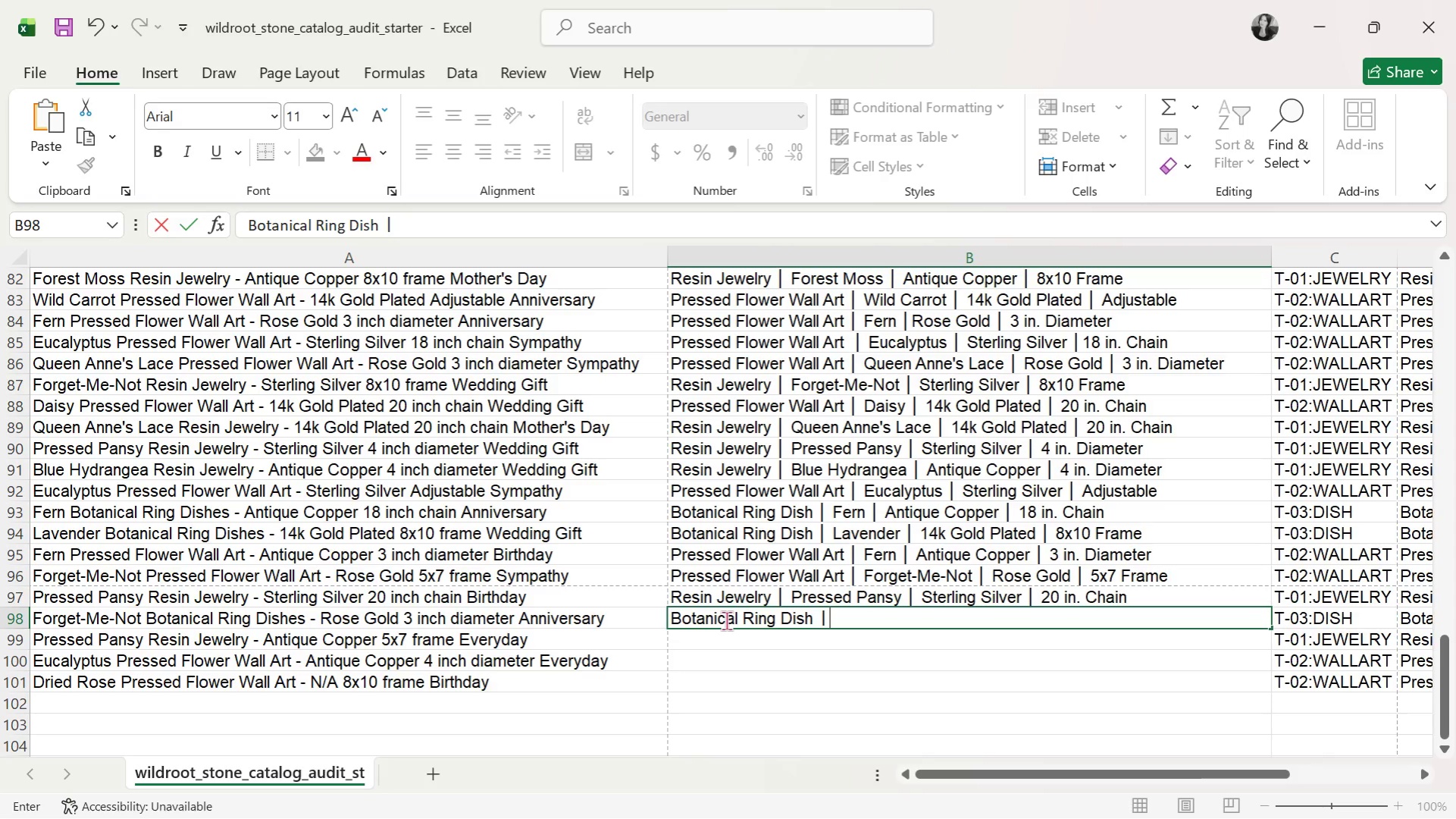 
type( Forget )
key(Backspace)
type(-)
 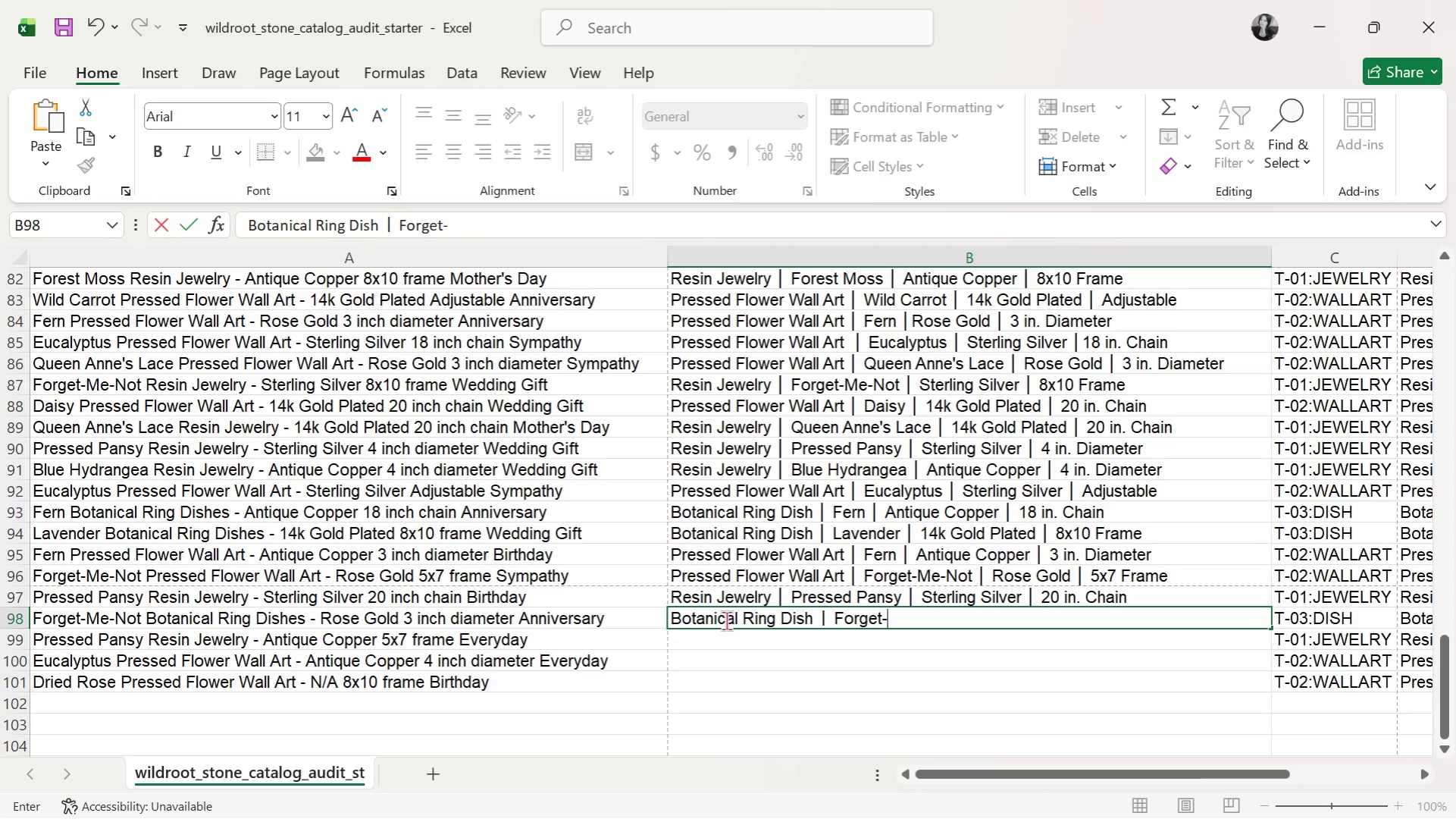 
type(Me )
key(Backspace)
type(-Not )
 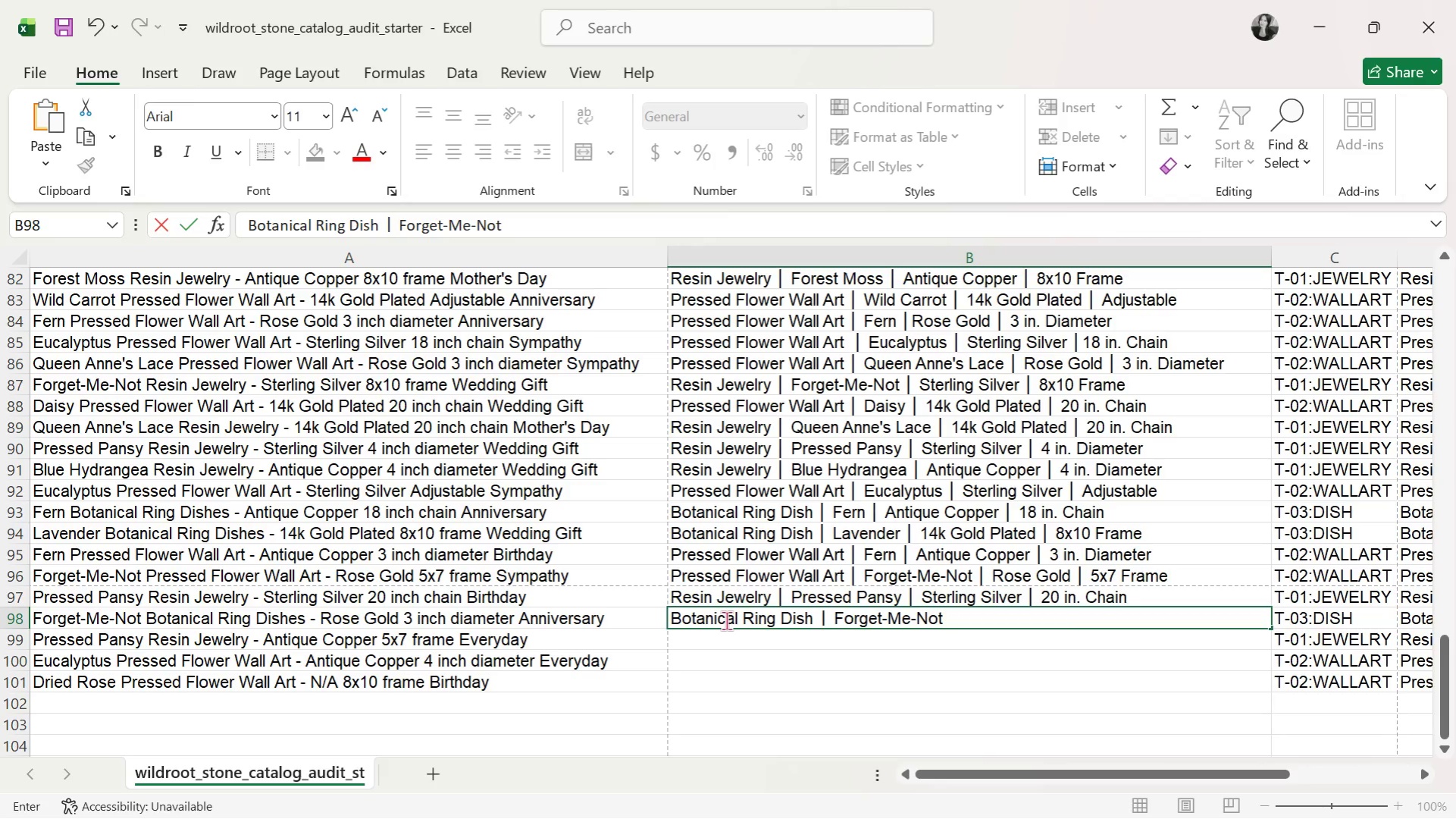 
key(Control+V)
 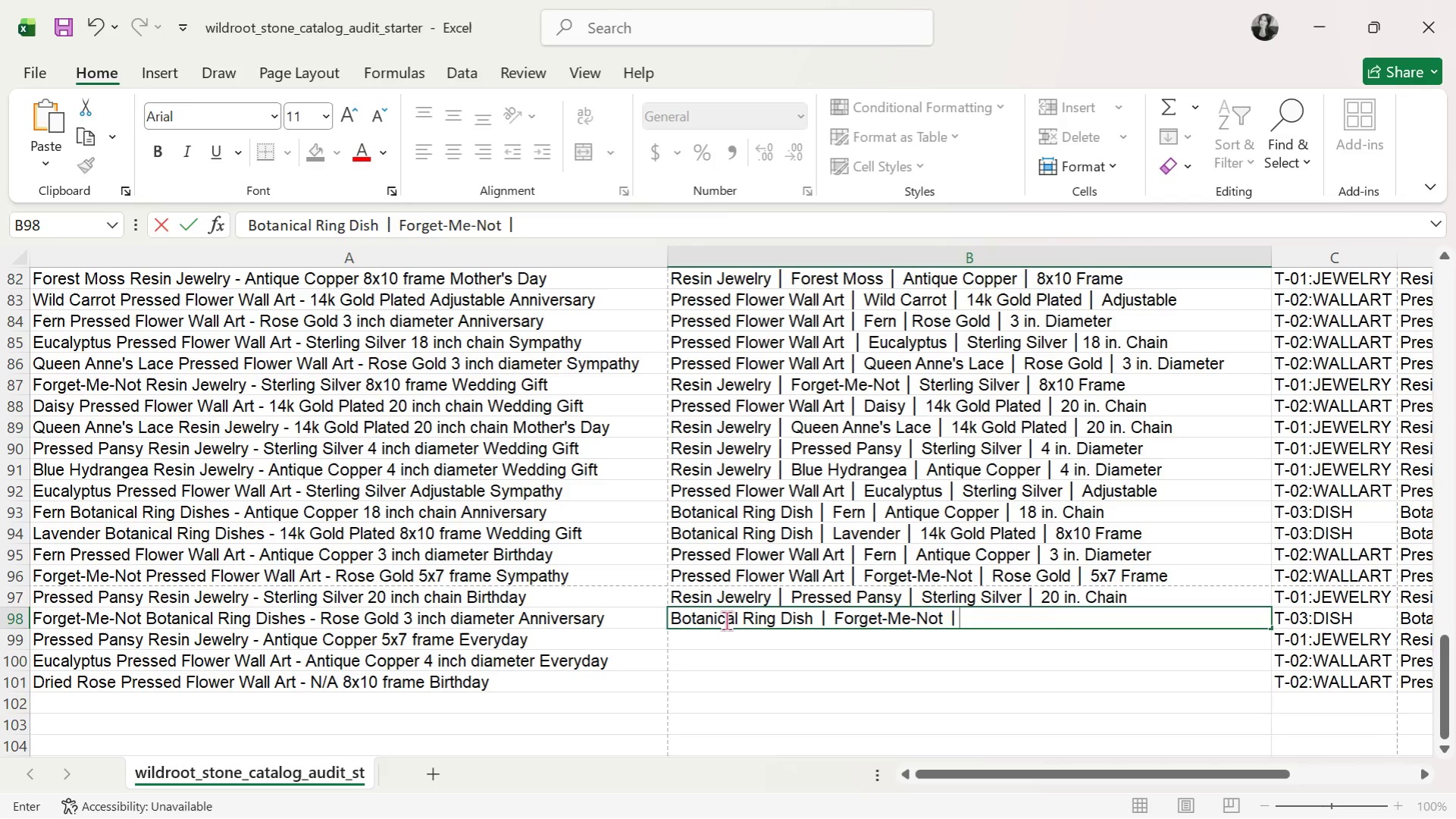 
type( Rose Gold )
 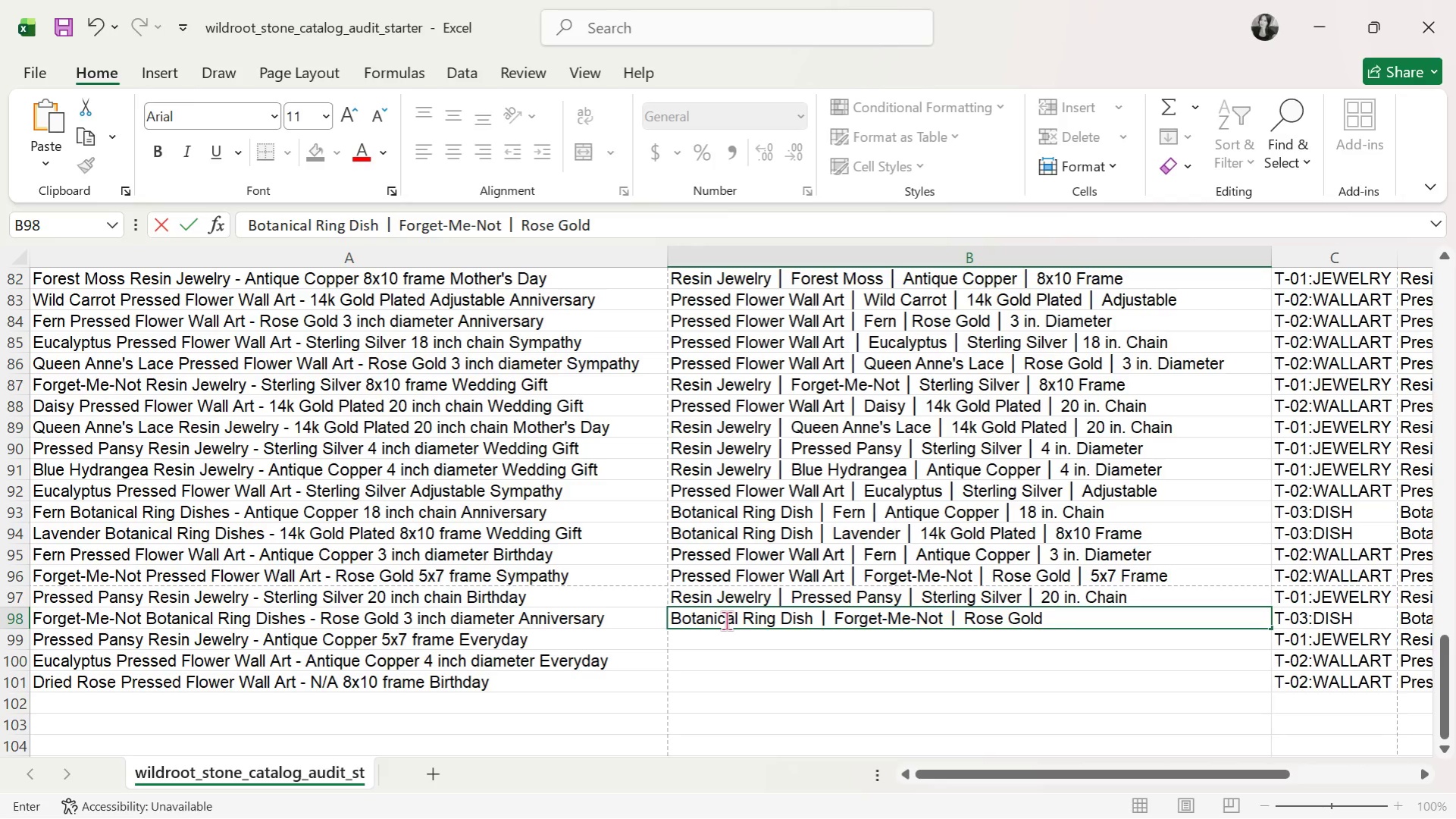 
key(Control+V)
 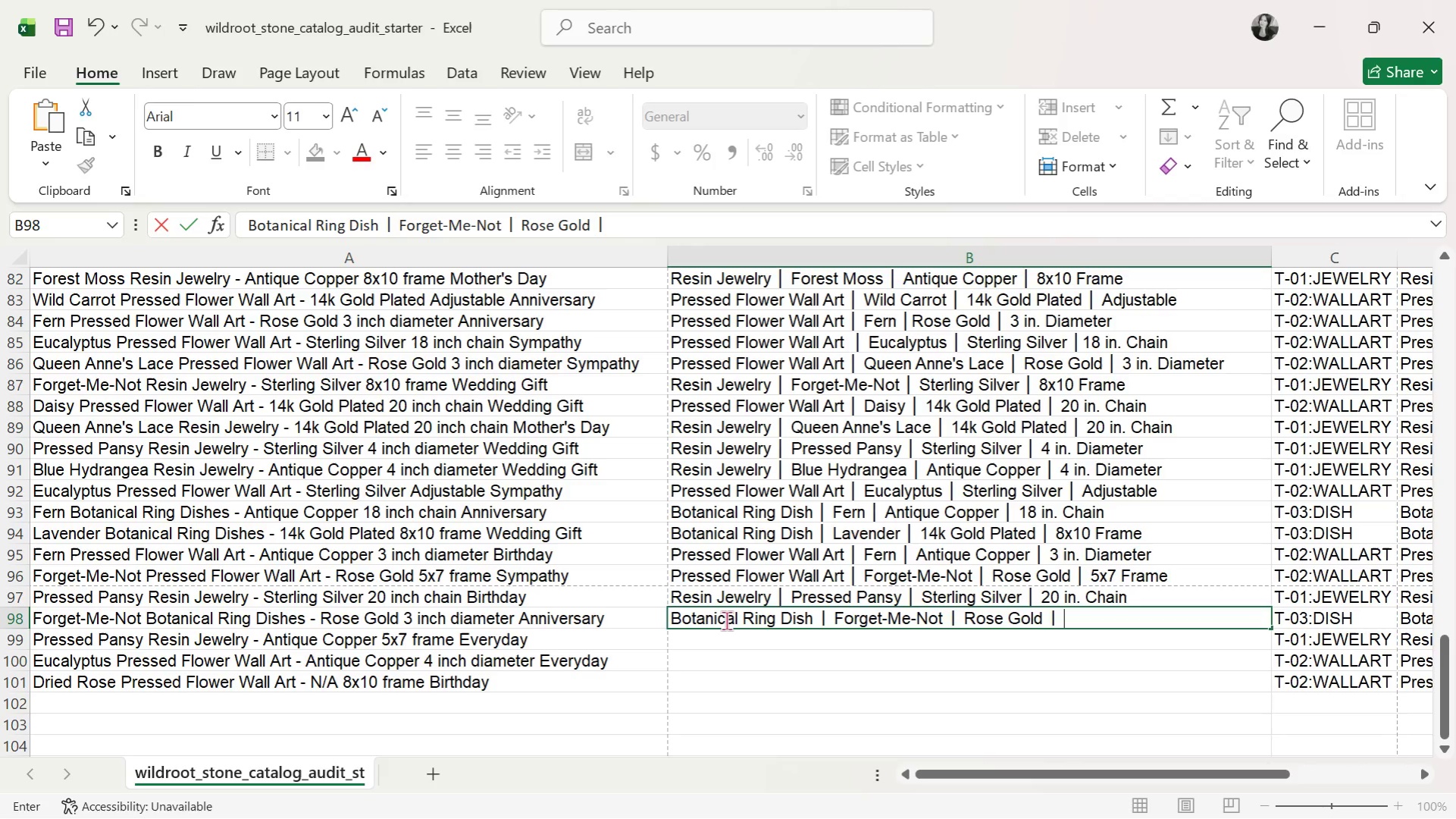 
type( 3 in. d)
key(Backspace)
key(Backspace)
type(D)
key(Backspace)
type( Diameter)
 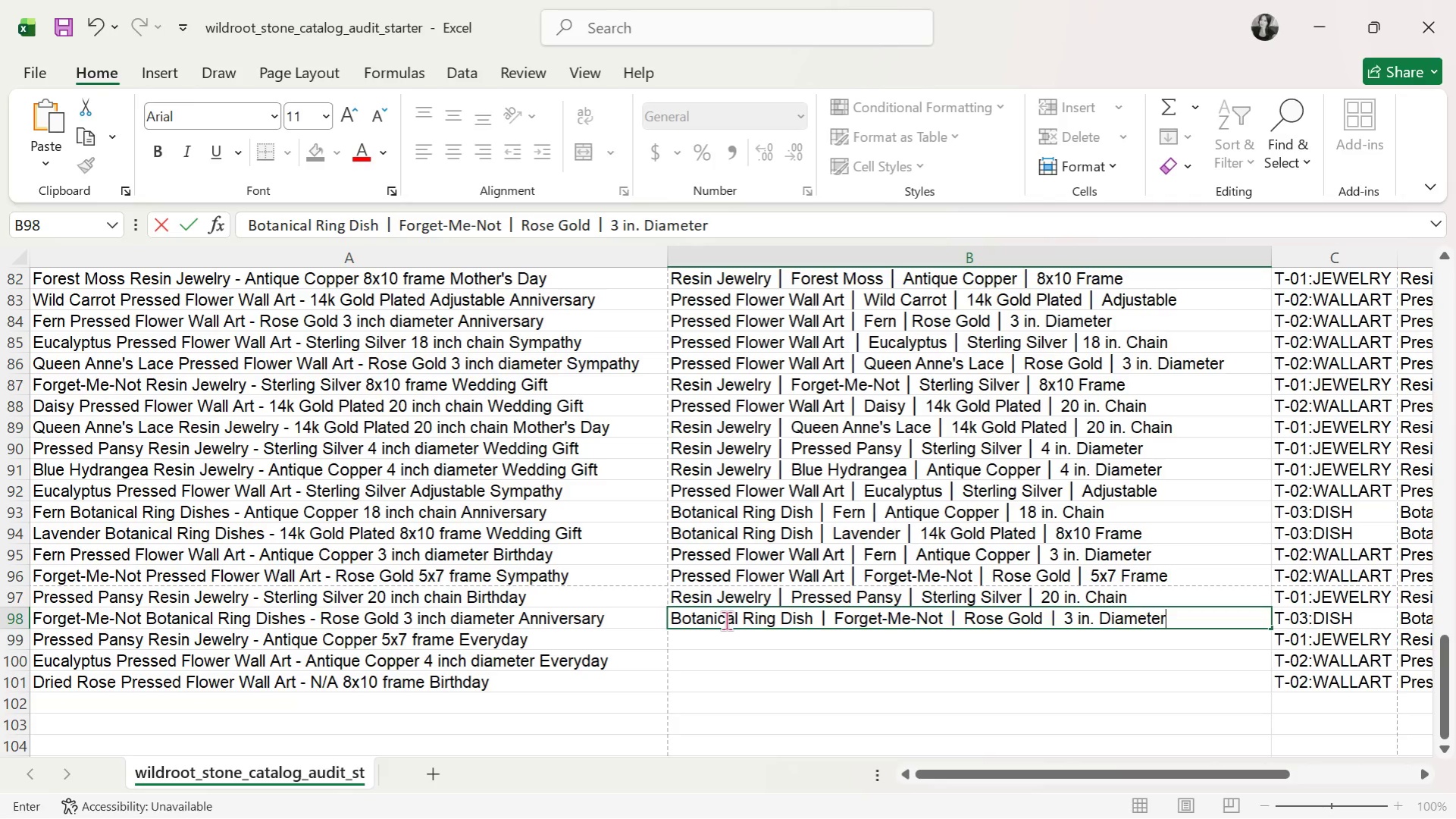 
key(Enter)
 